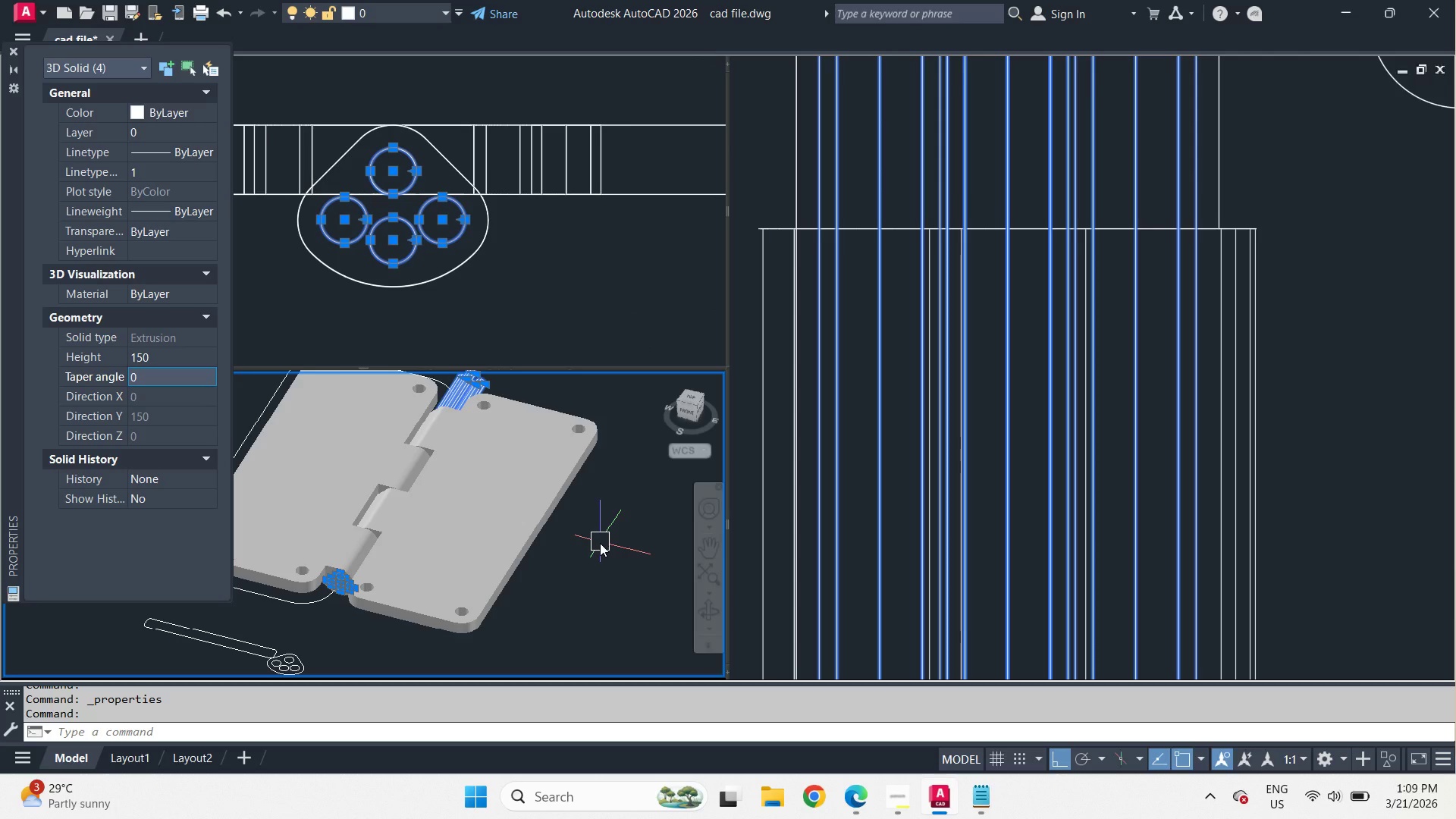 
key(Escape)
 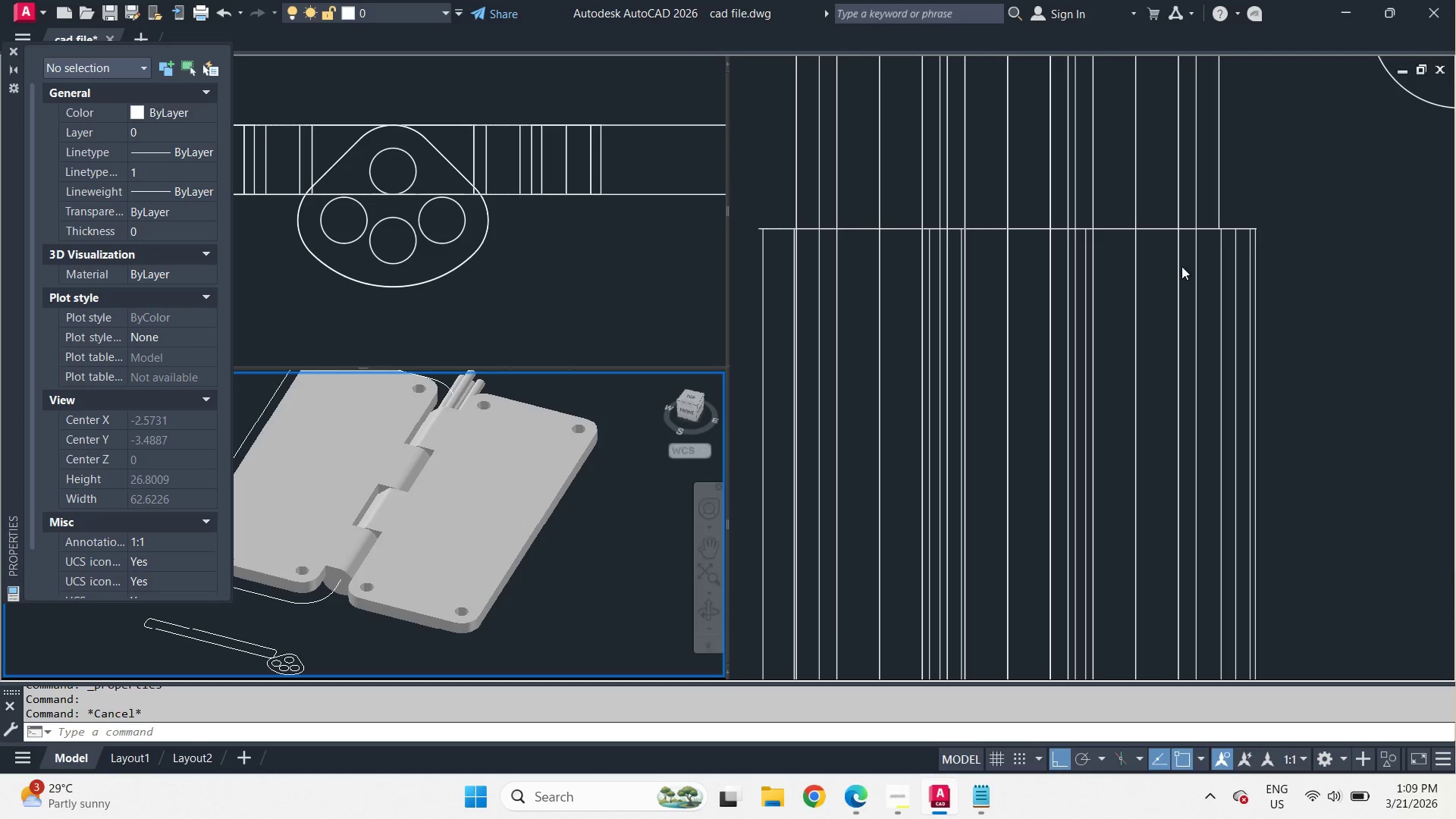 
left_click([1235, 195])
 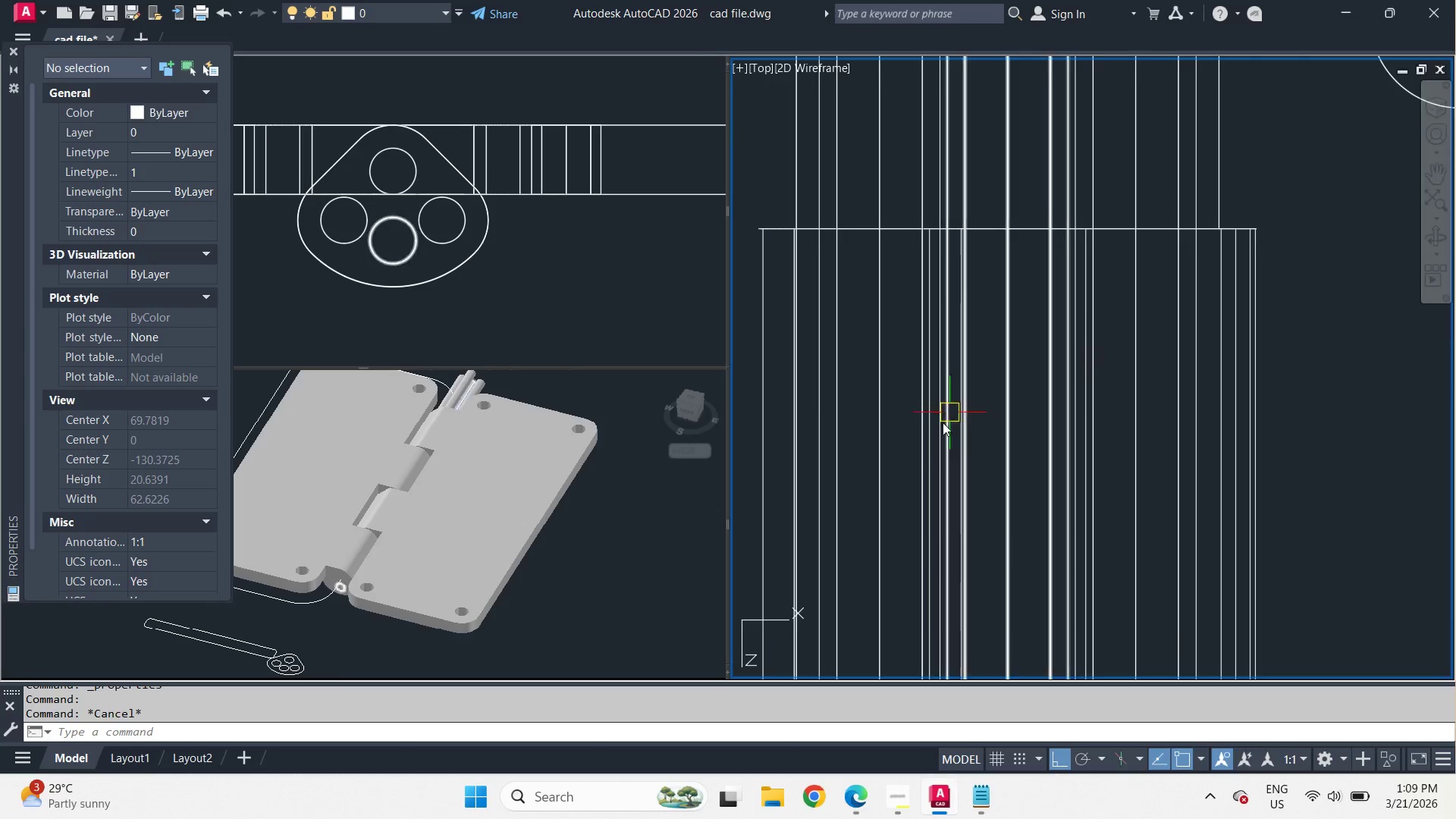 
scroll: coordinate [940, 442], scroll_direction: down, amount: 5.0
 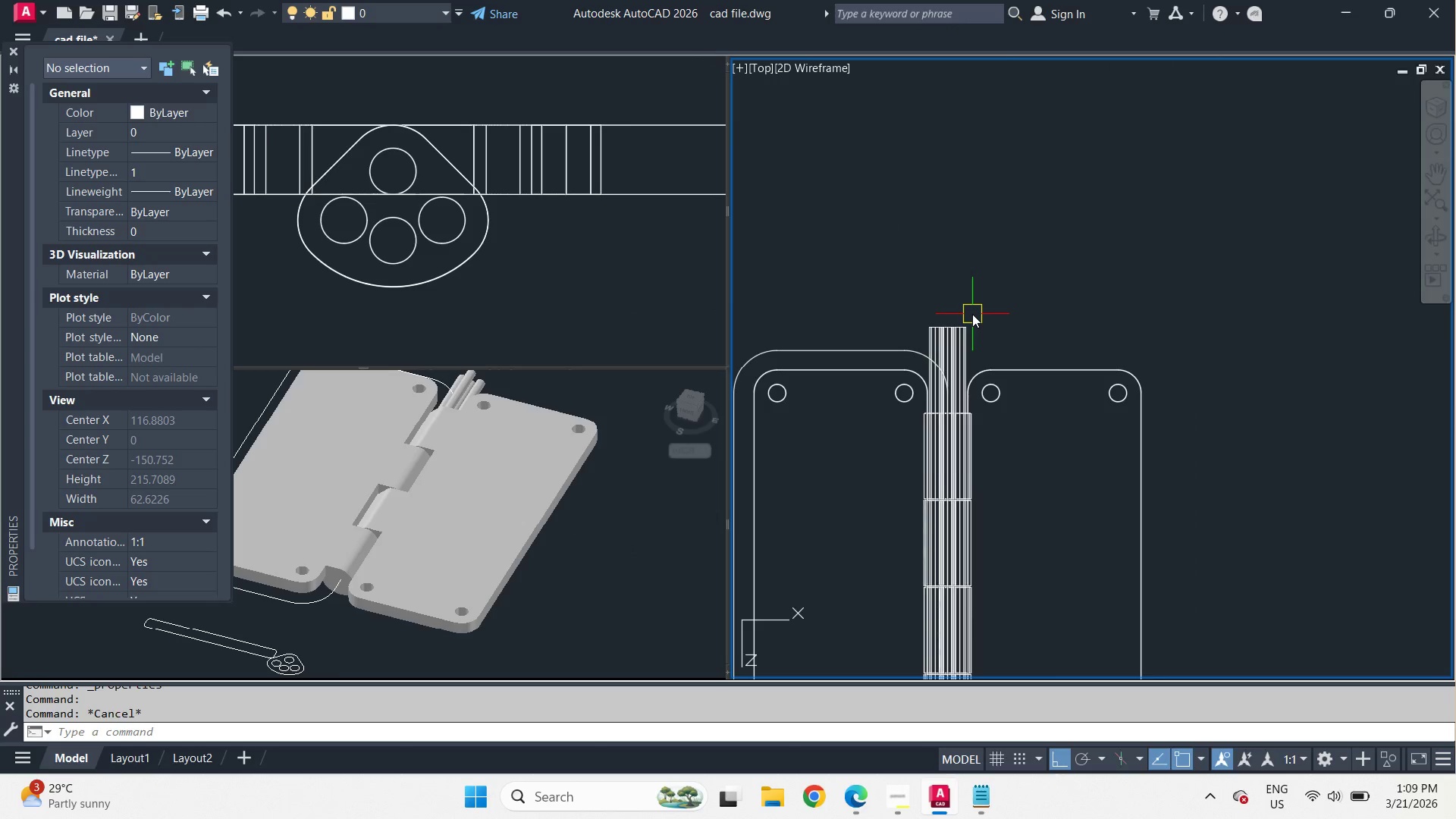 
left_click_drag(start_coordinate=[994, 367], to_coordinate=[968, 357])
 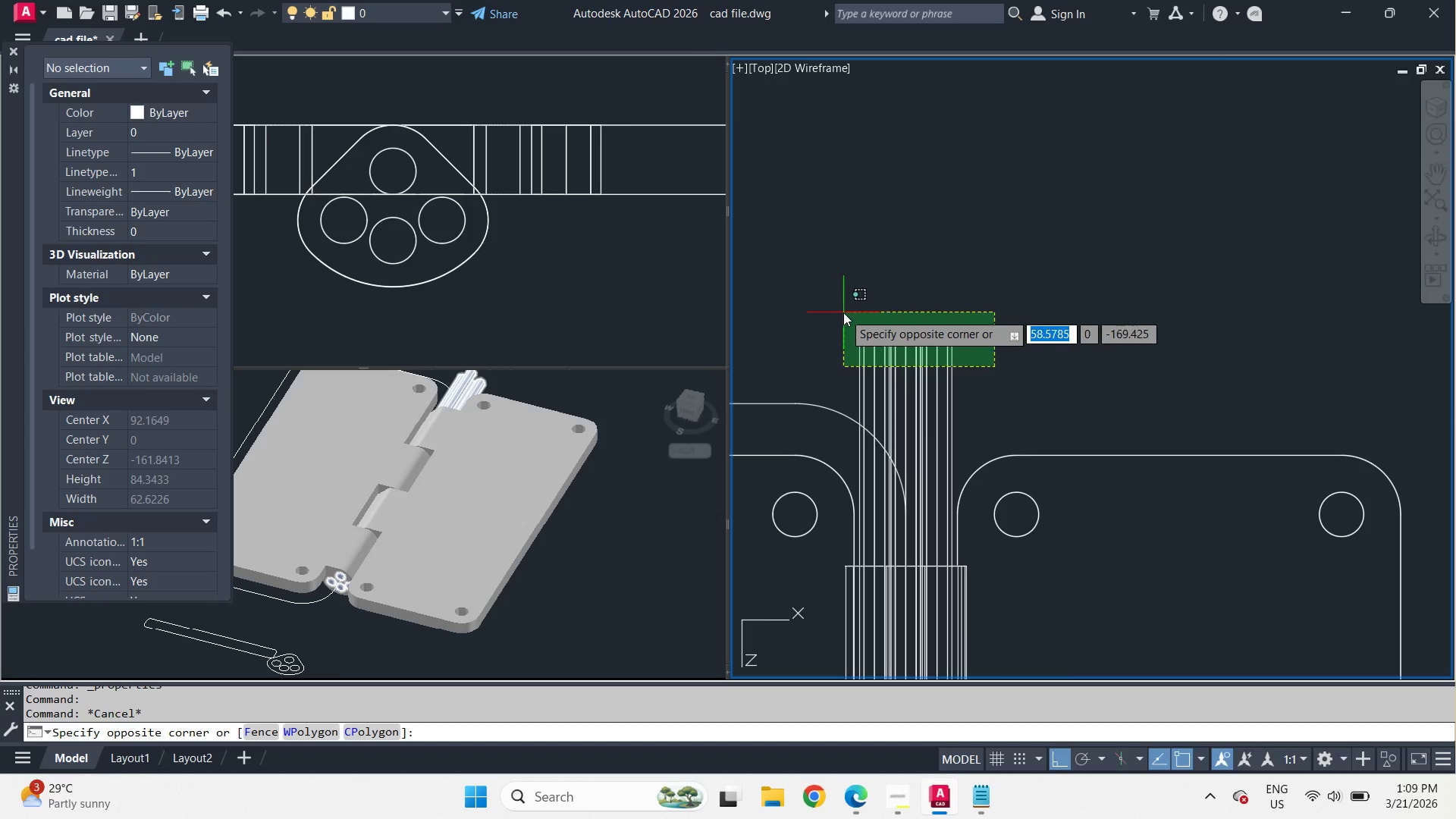 
scroll: coordinate [972, 314], scroll_direction: up, amount: 2.0
 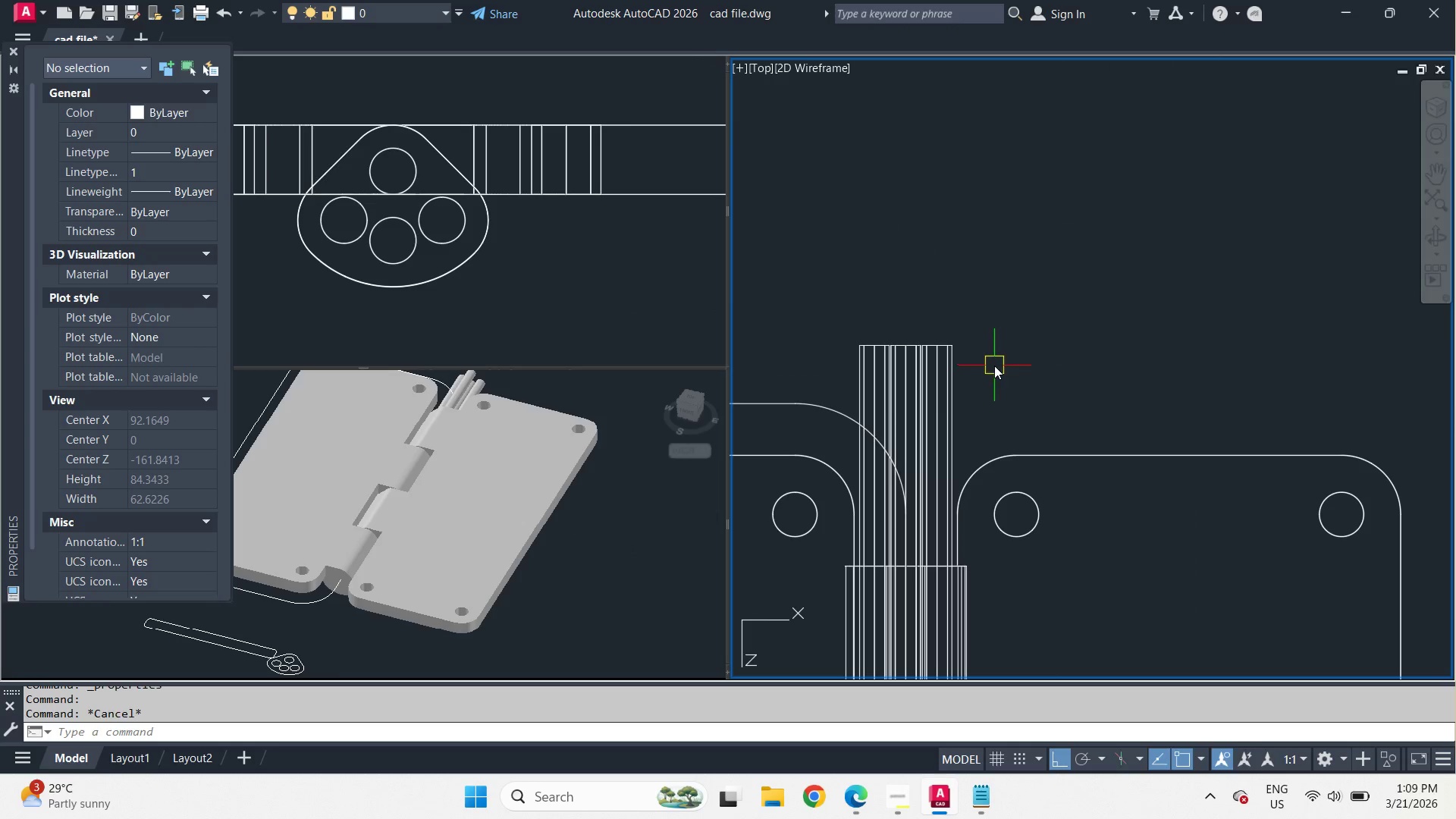 
double_click([843, 312])
 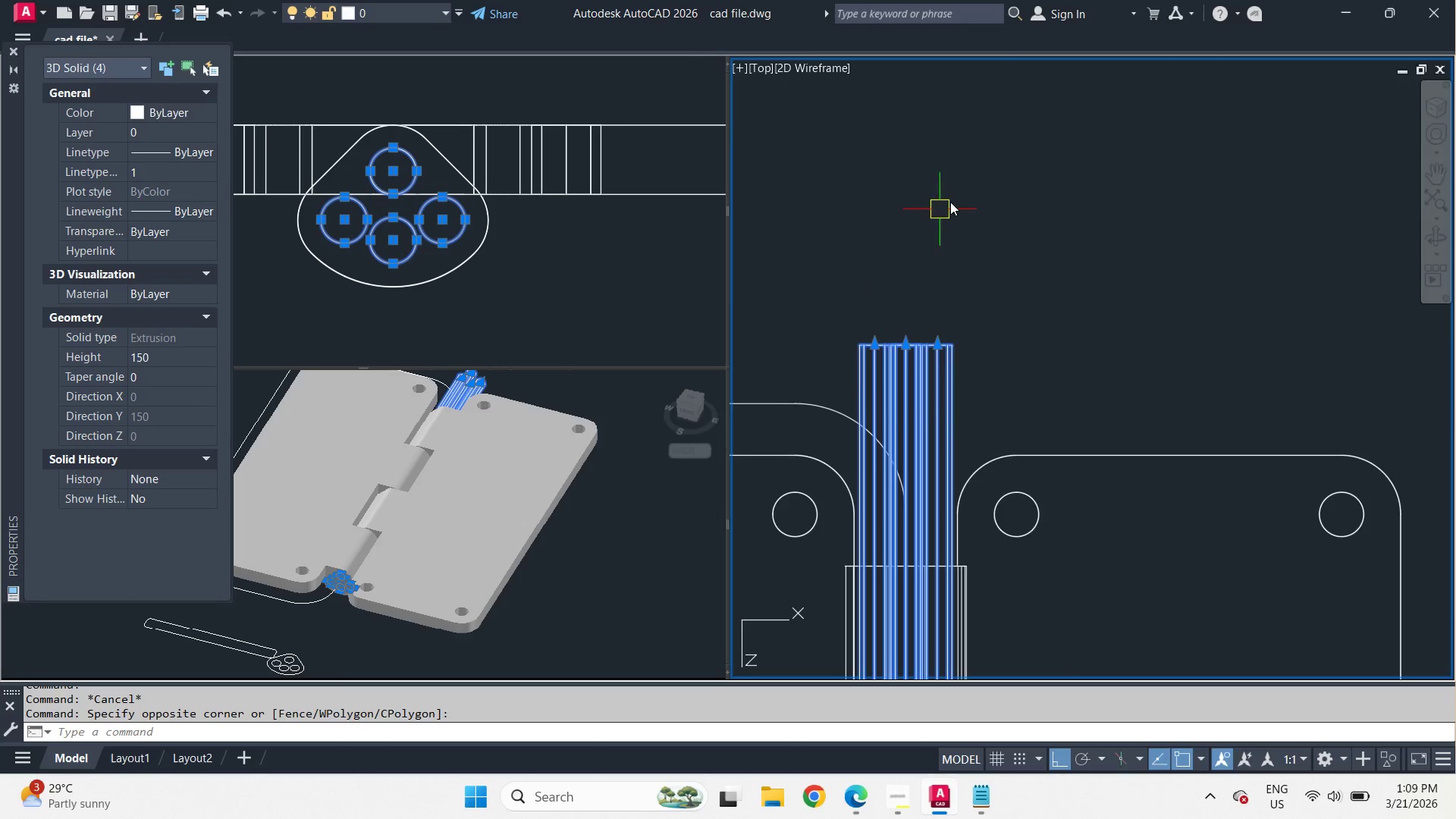 
scroll: coordinate [975, 186], scroll_direction: down, amount: 4.0
 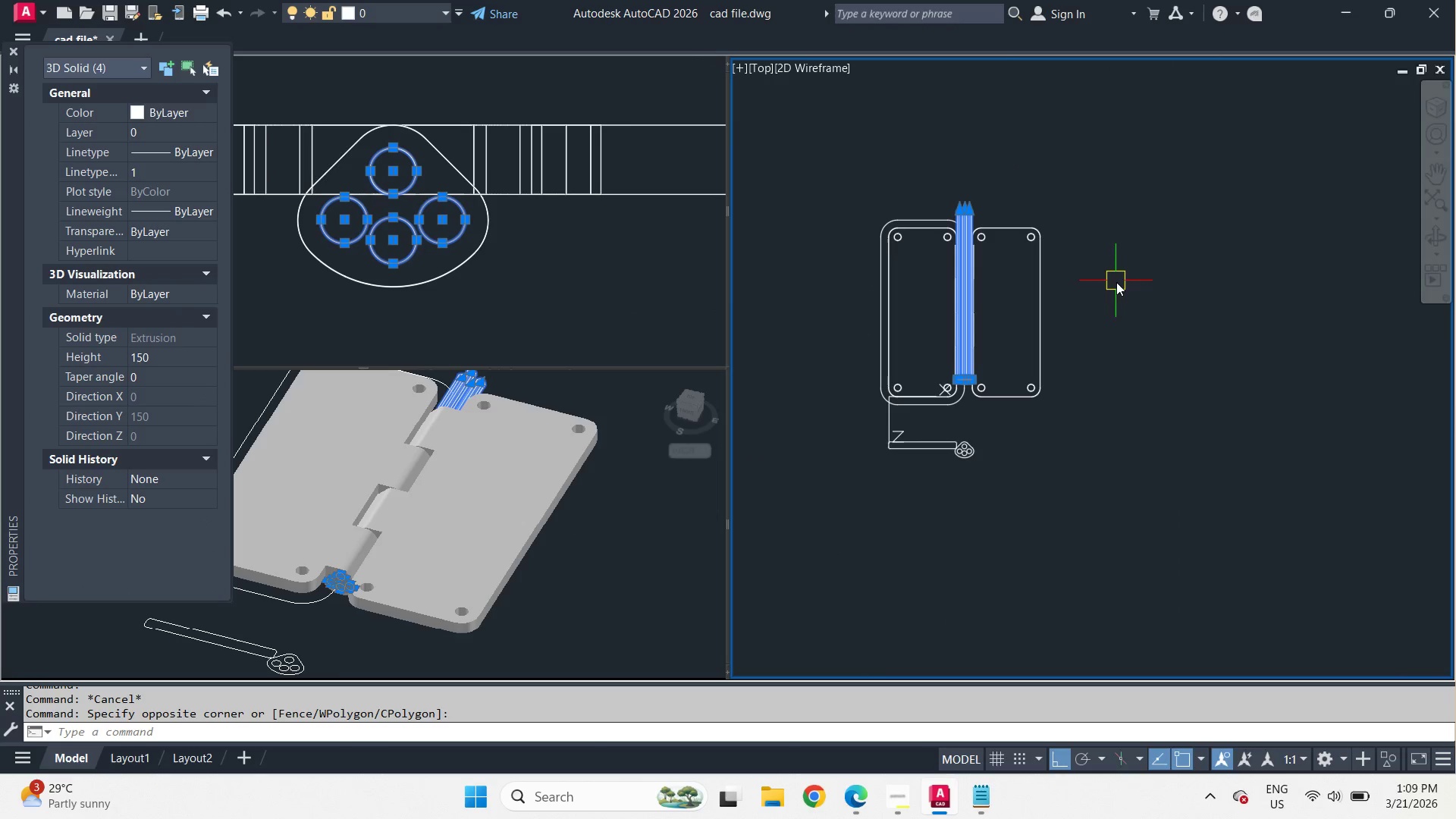 
type(co )
key(Escape)
 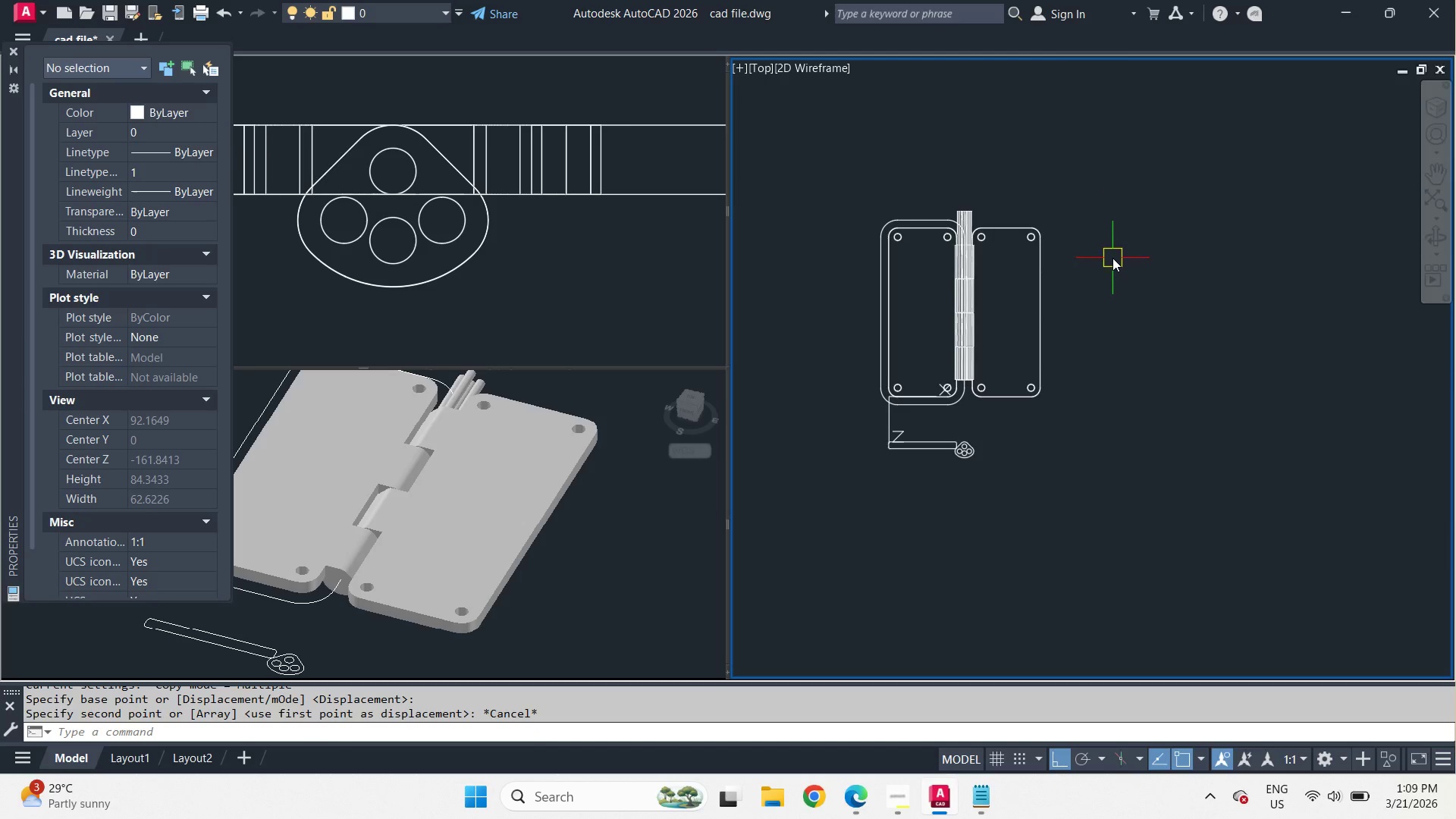 
left_click_drag(start_coordinate=[1111, 373], to_coordinate=[1113, 354])
 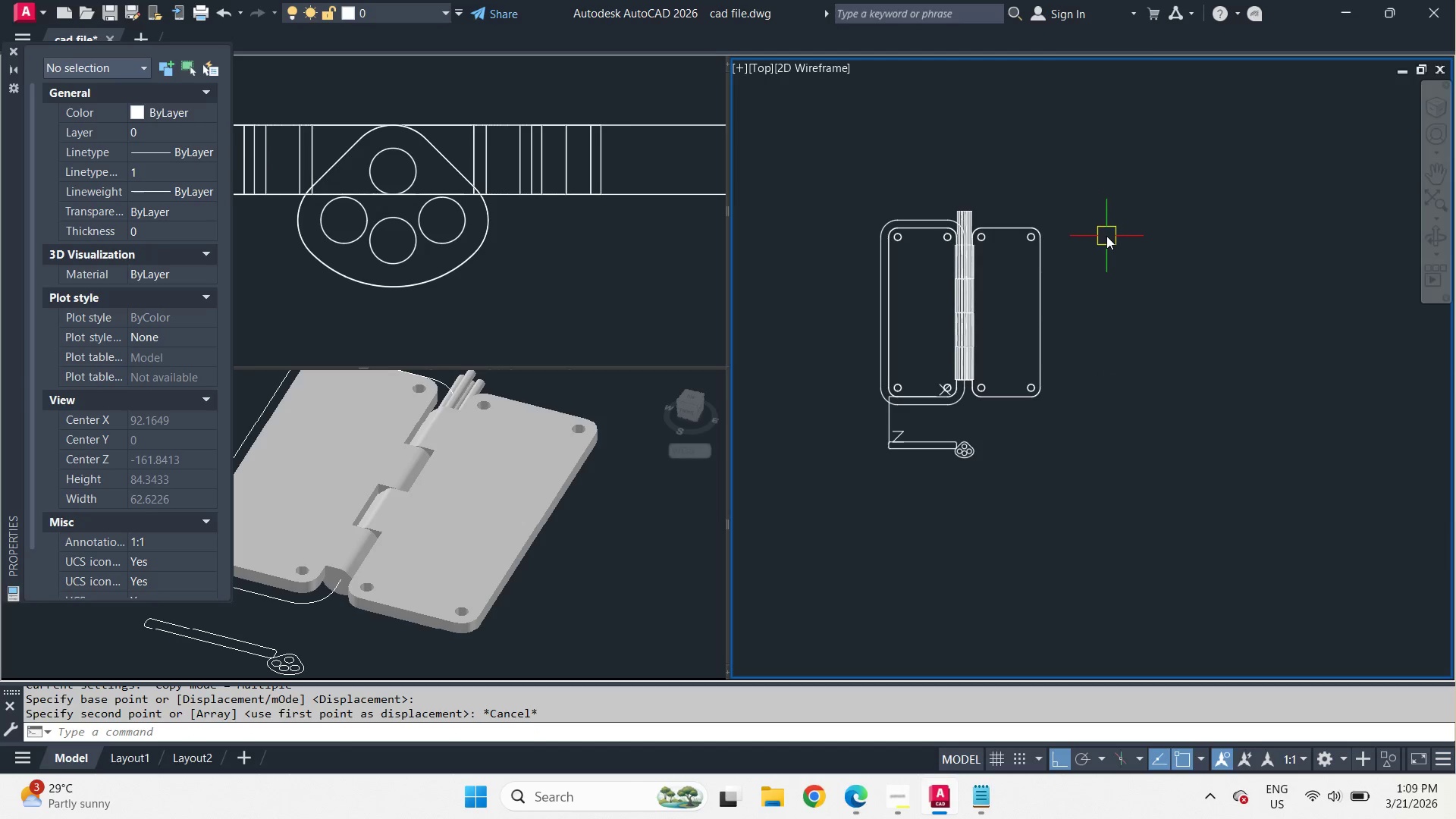 
type(re ucs w )
 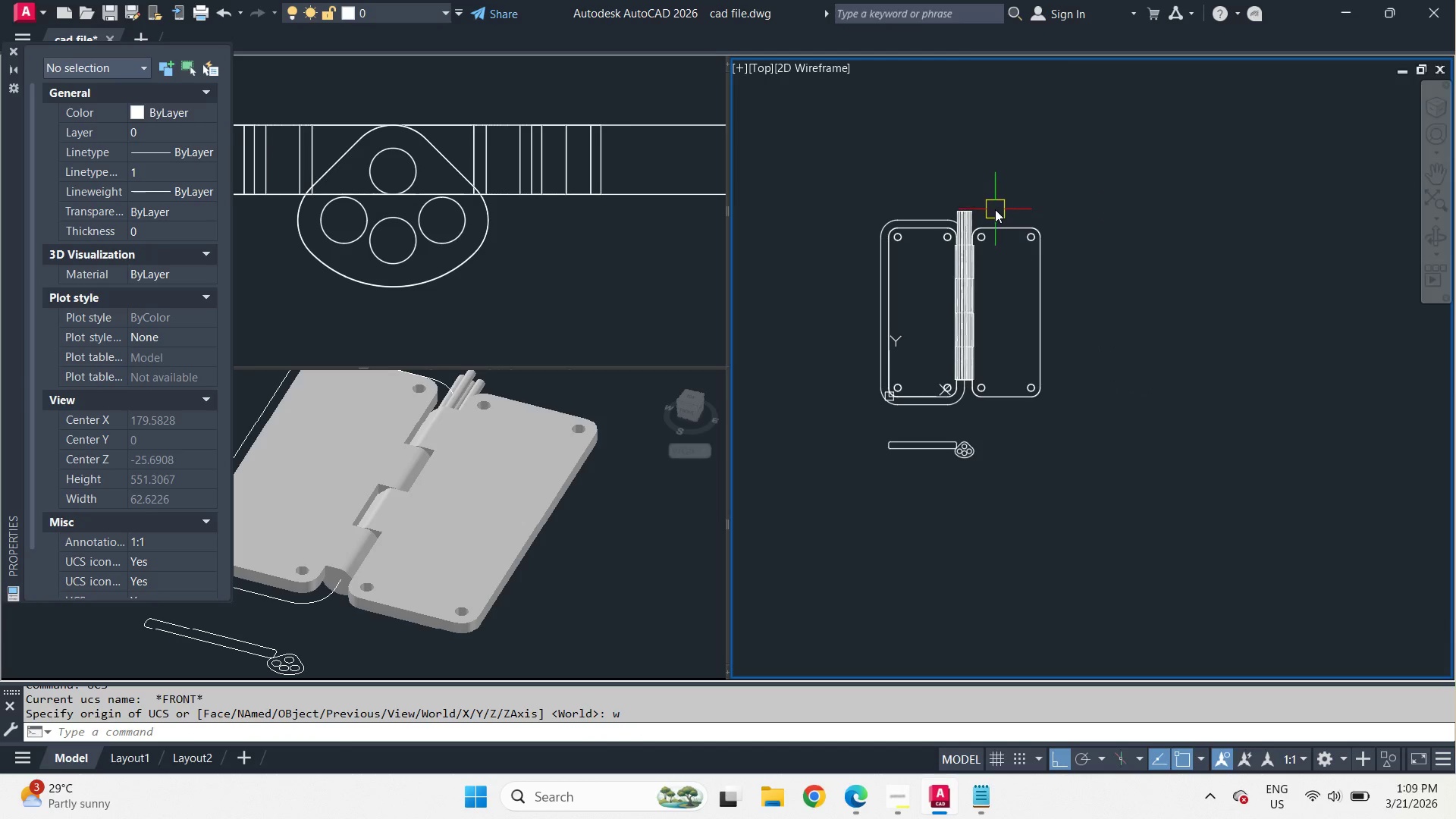 
left_click_drag(start_coordinate=[984, 219], to_coordinate=[951, 216])
 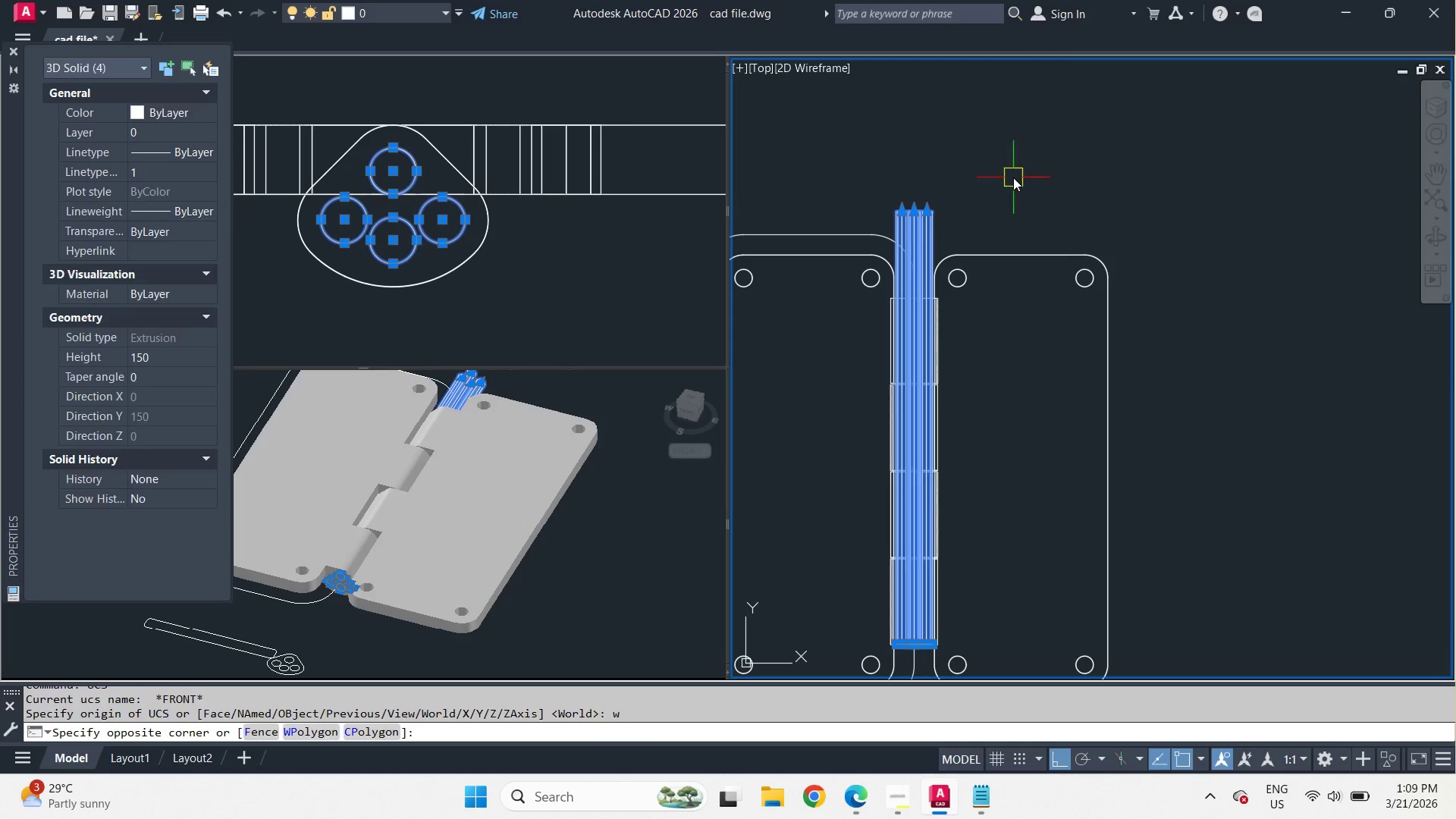 
scroll: coordinate [995, 209], scroll_direction: up, amount: 2.0
 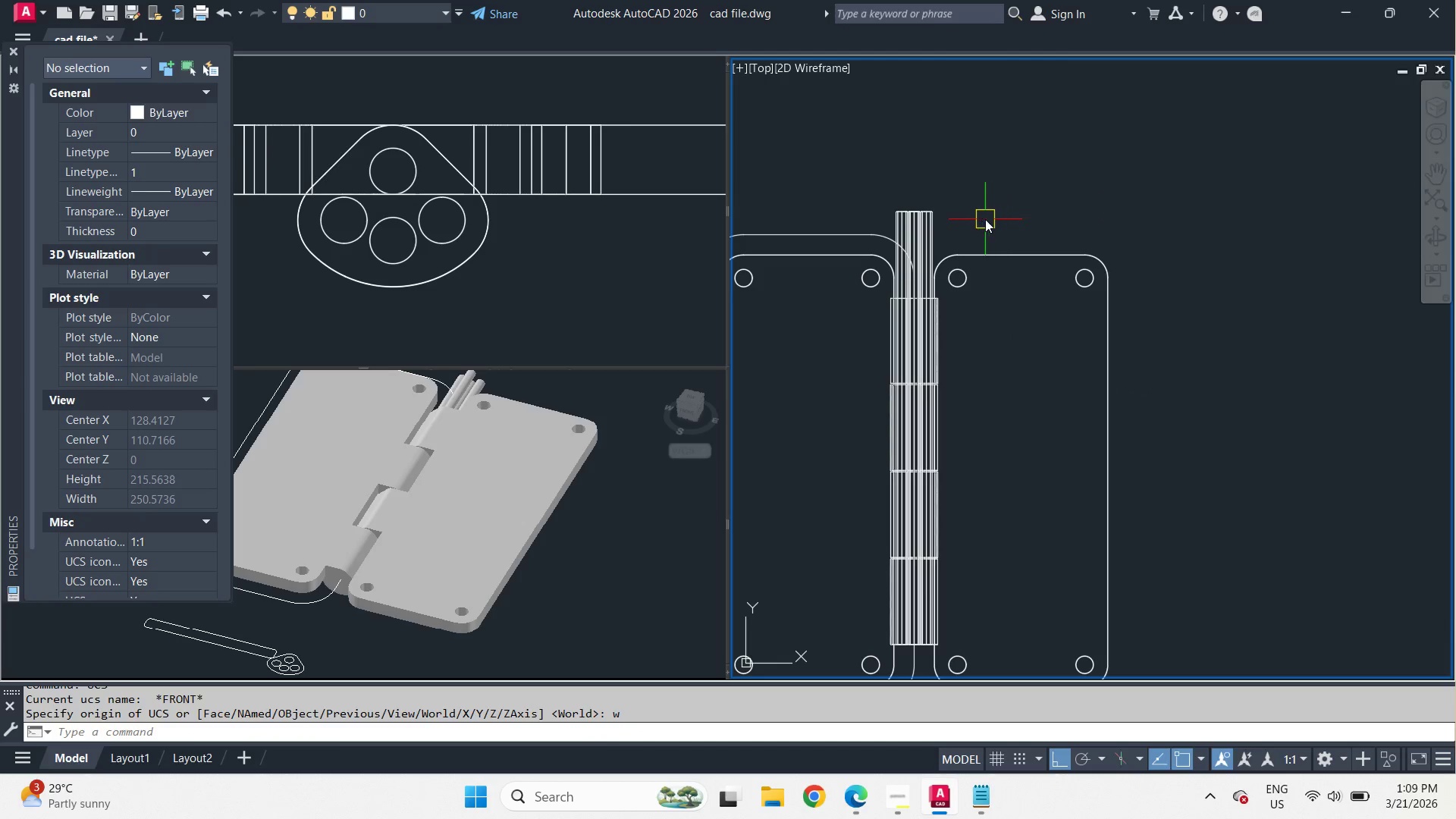 
key(C)
 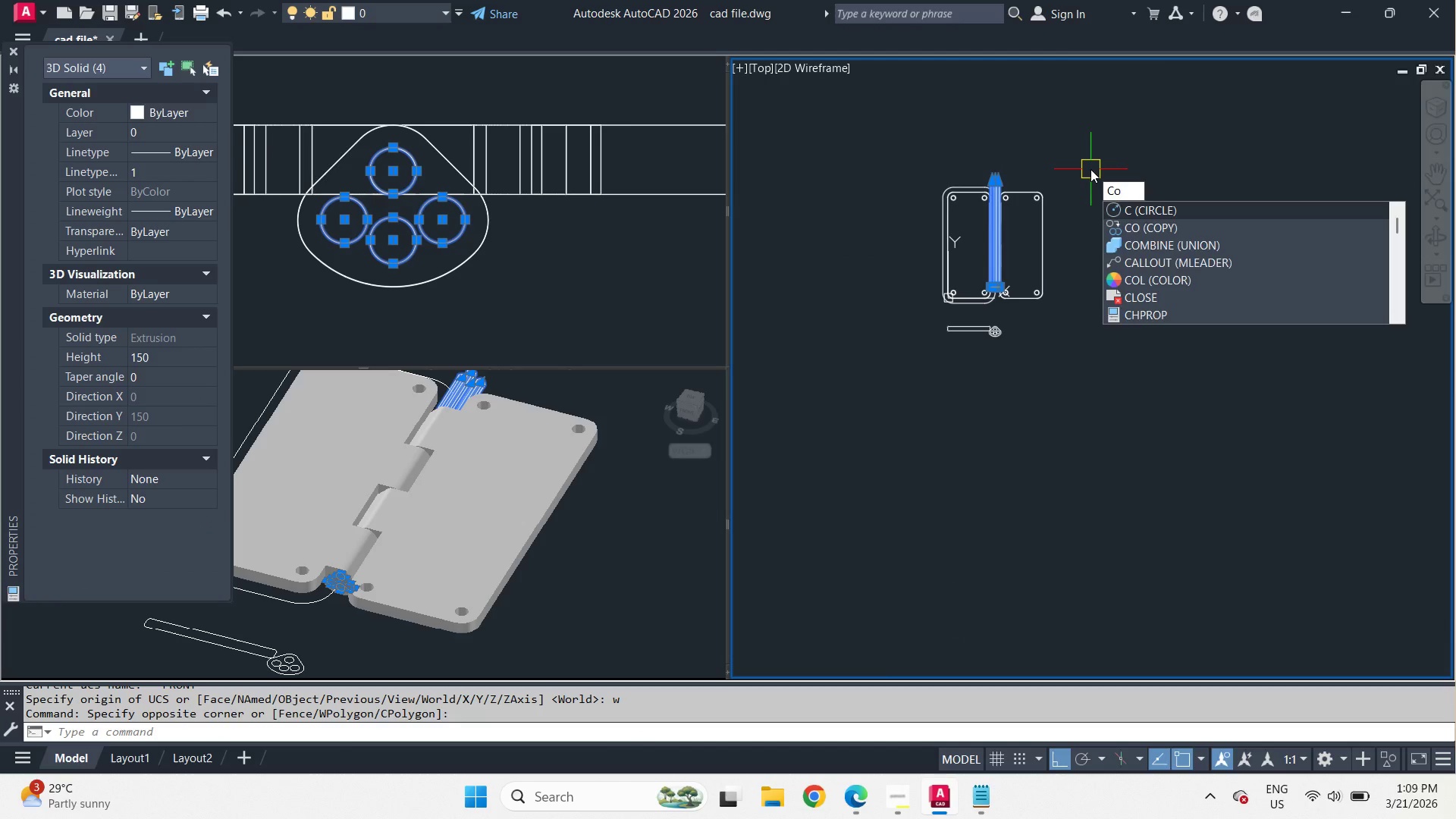 
scroll: coordinate [1028, 166], scroll_direction: down, amount: 3.0
 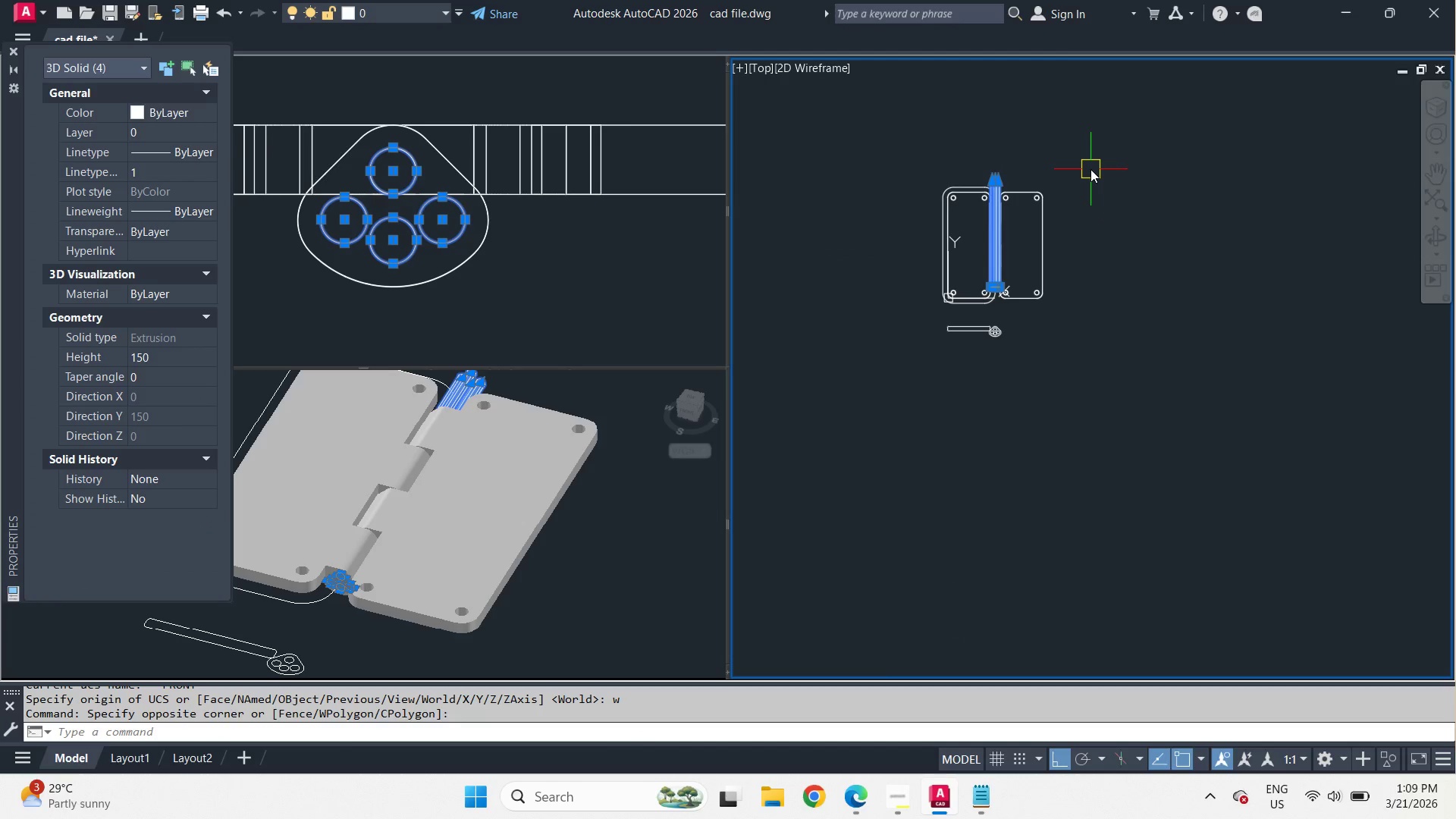 
key(O)
 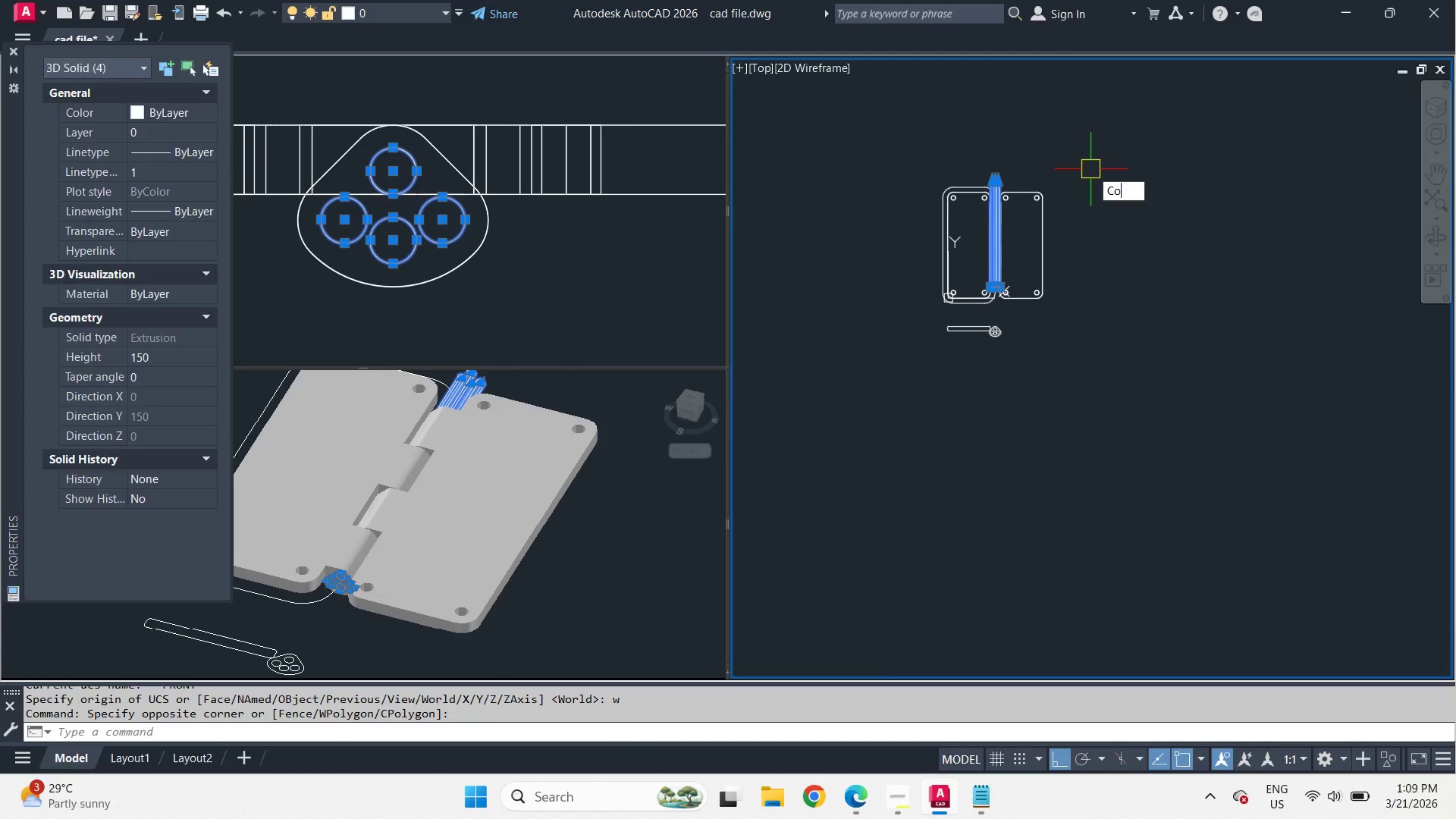 
key(Space)
 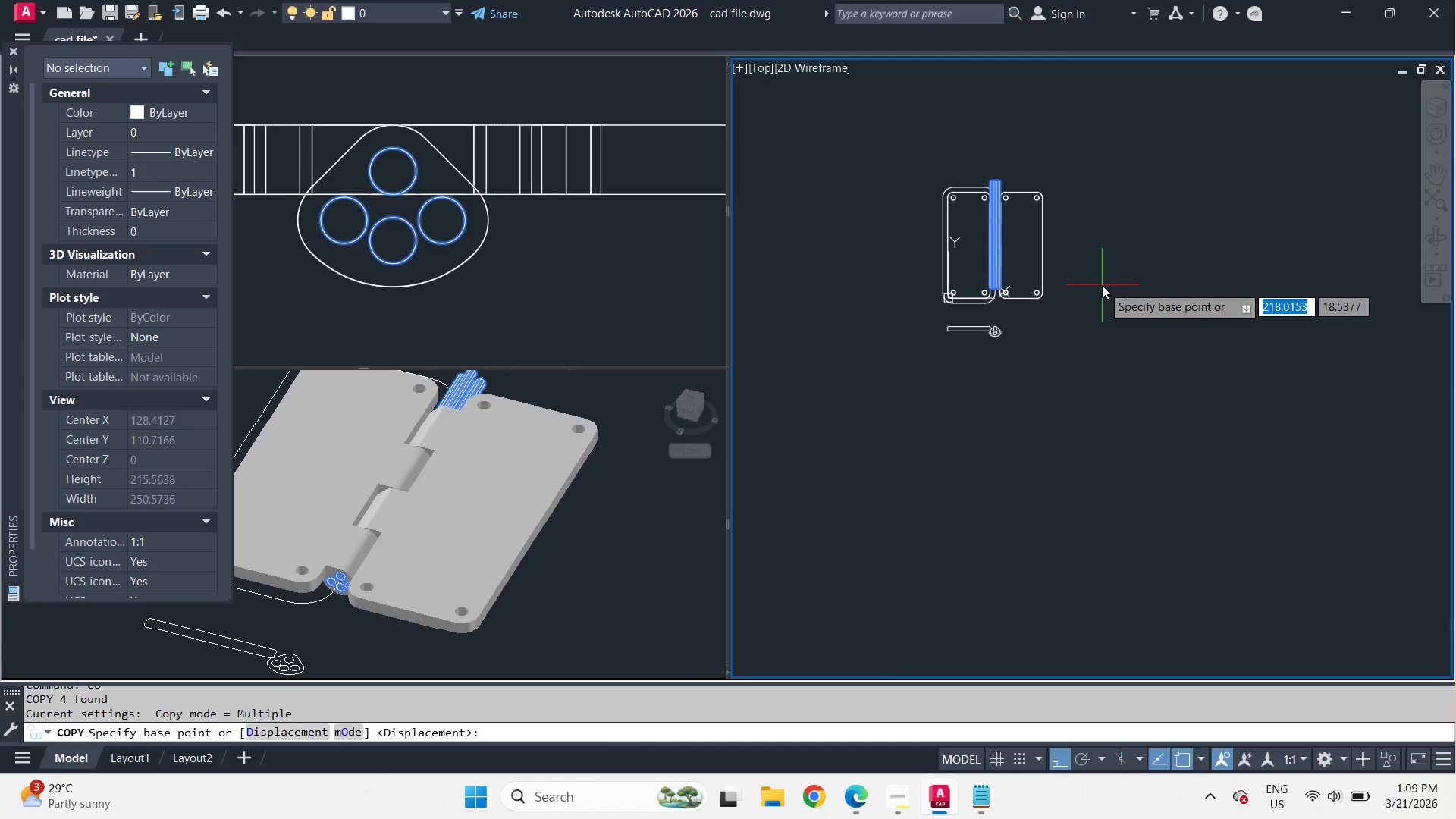 
left_click_drag(start_coordinate=[1102, 285], to_coordinate=[1103, 261])
 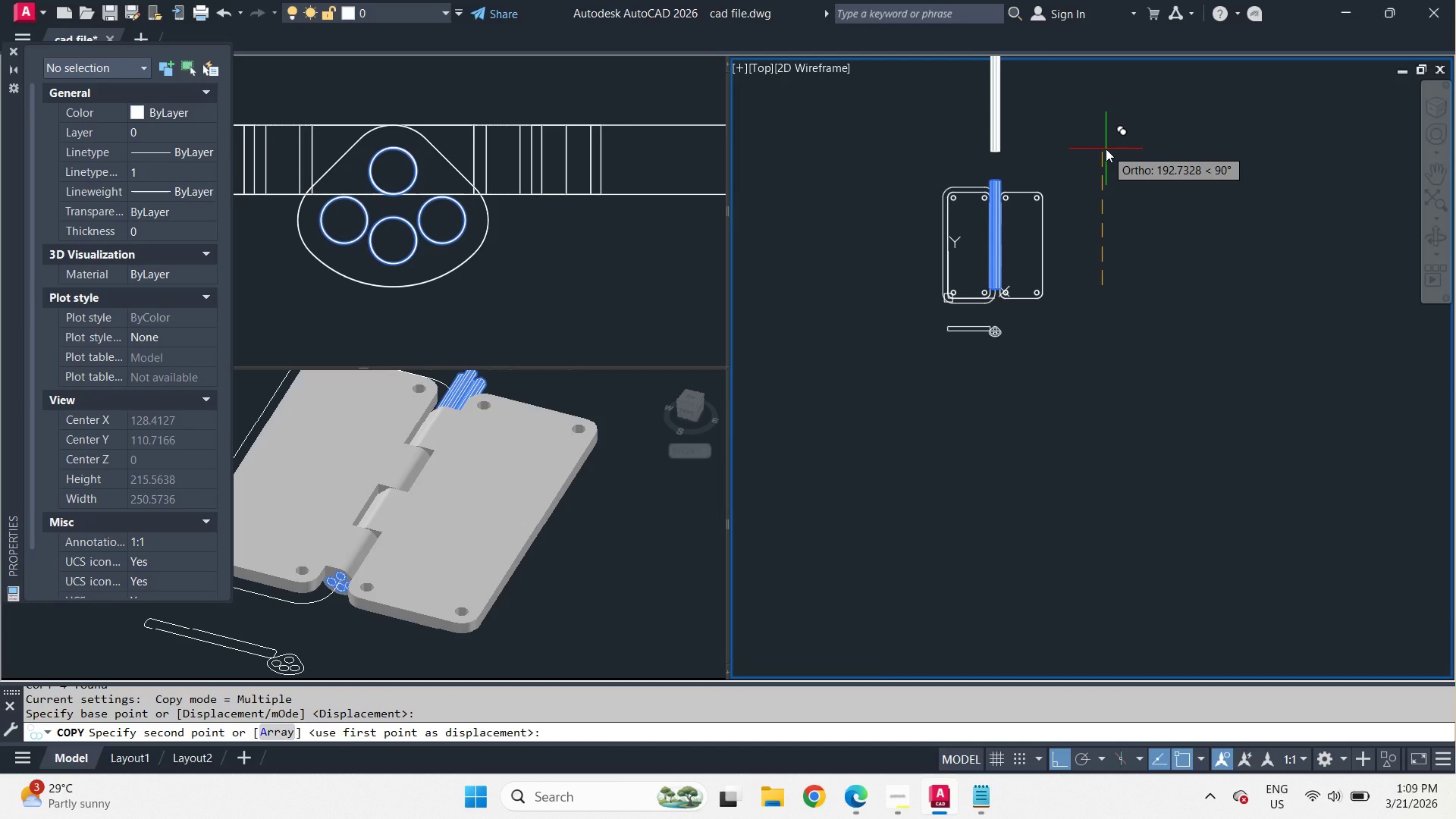 
key(Numpad2)
 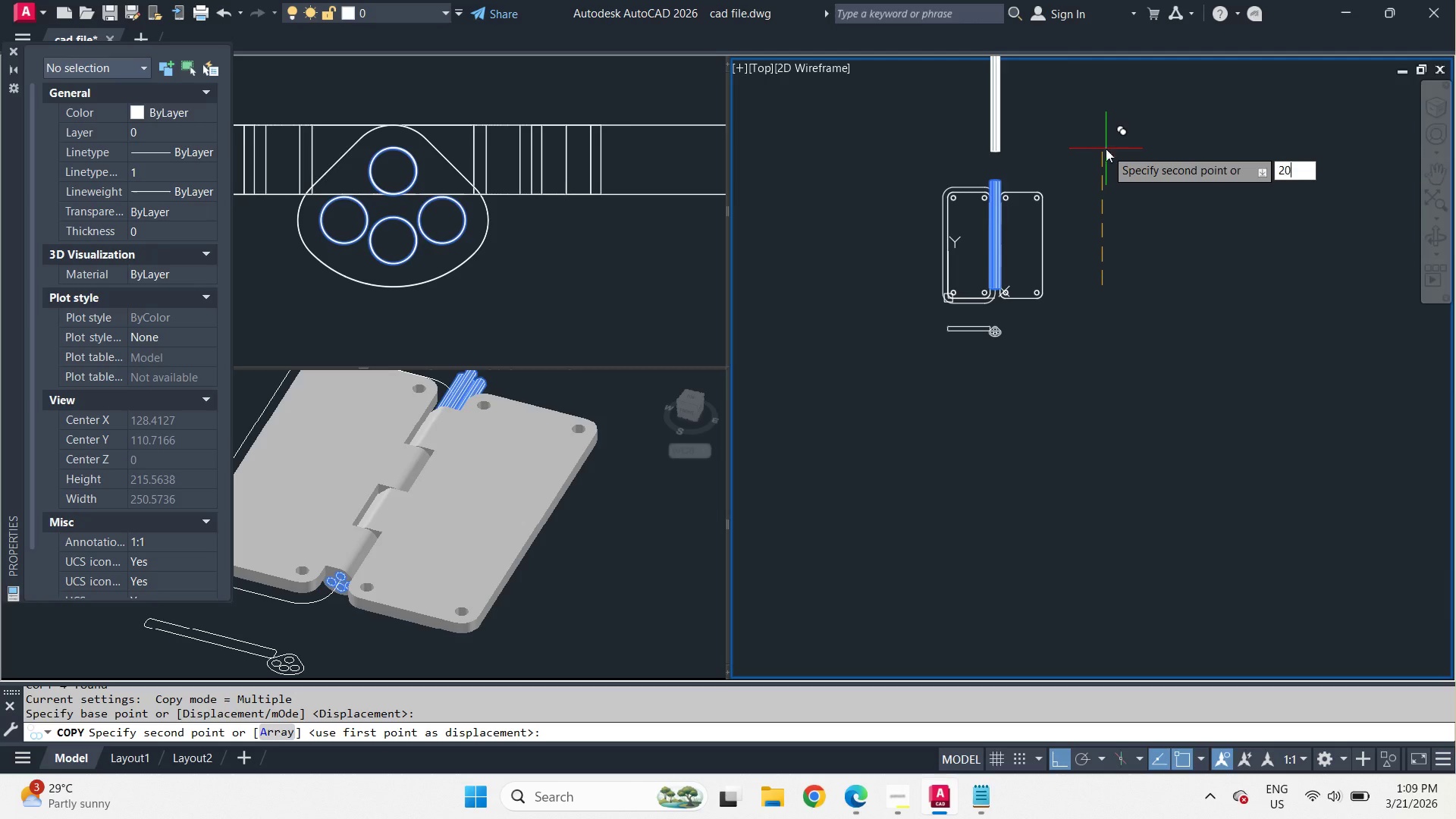 
key(Numpad0)
 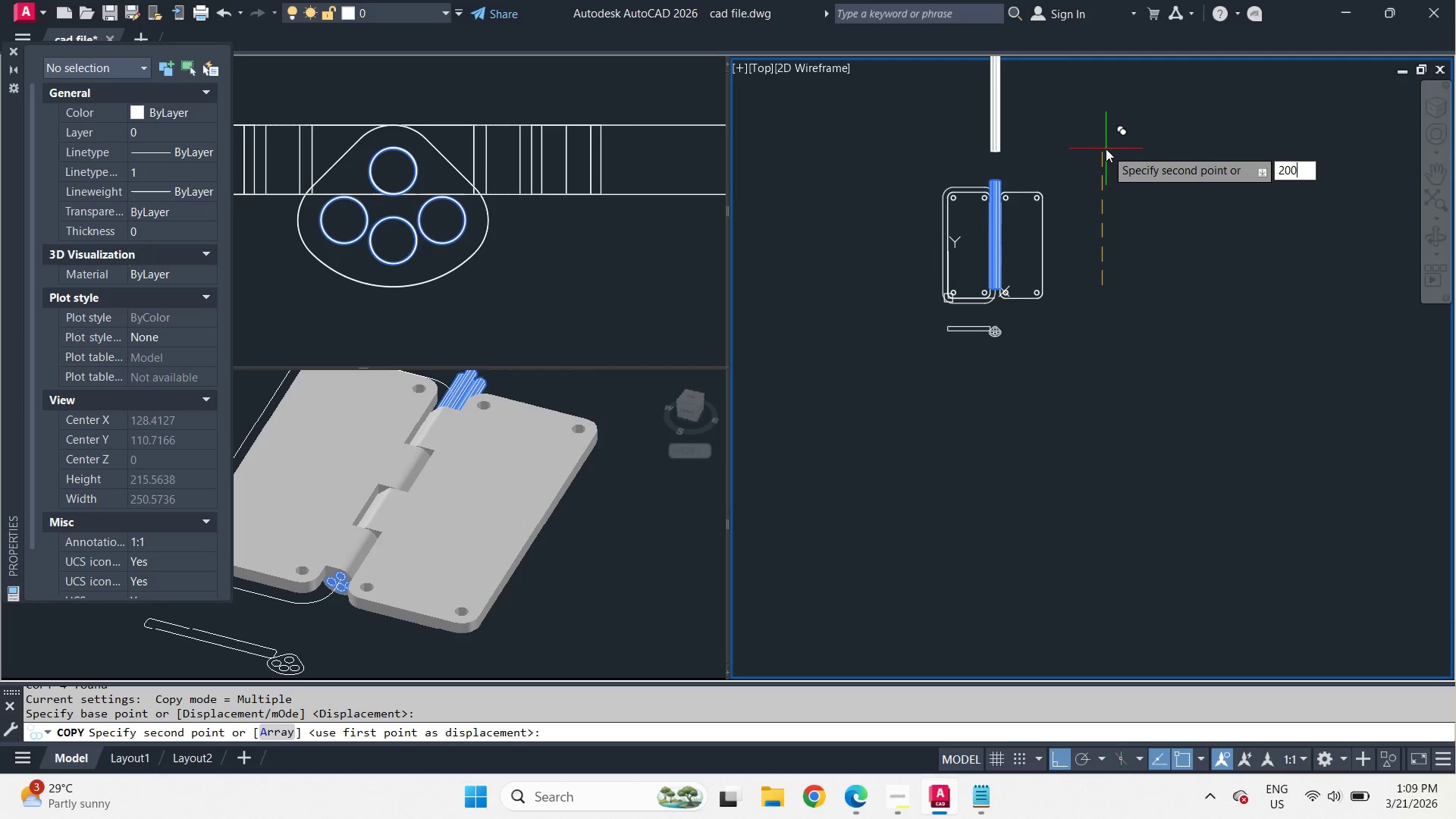 
key(Numpad0)
 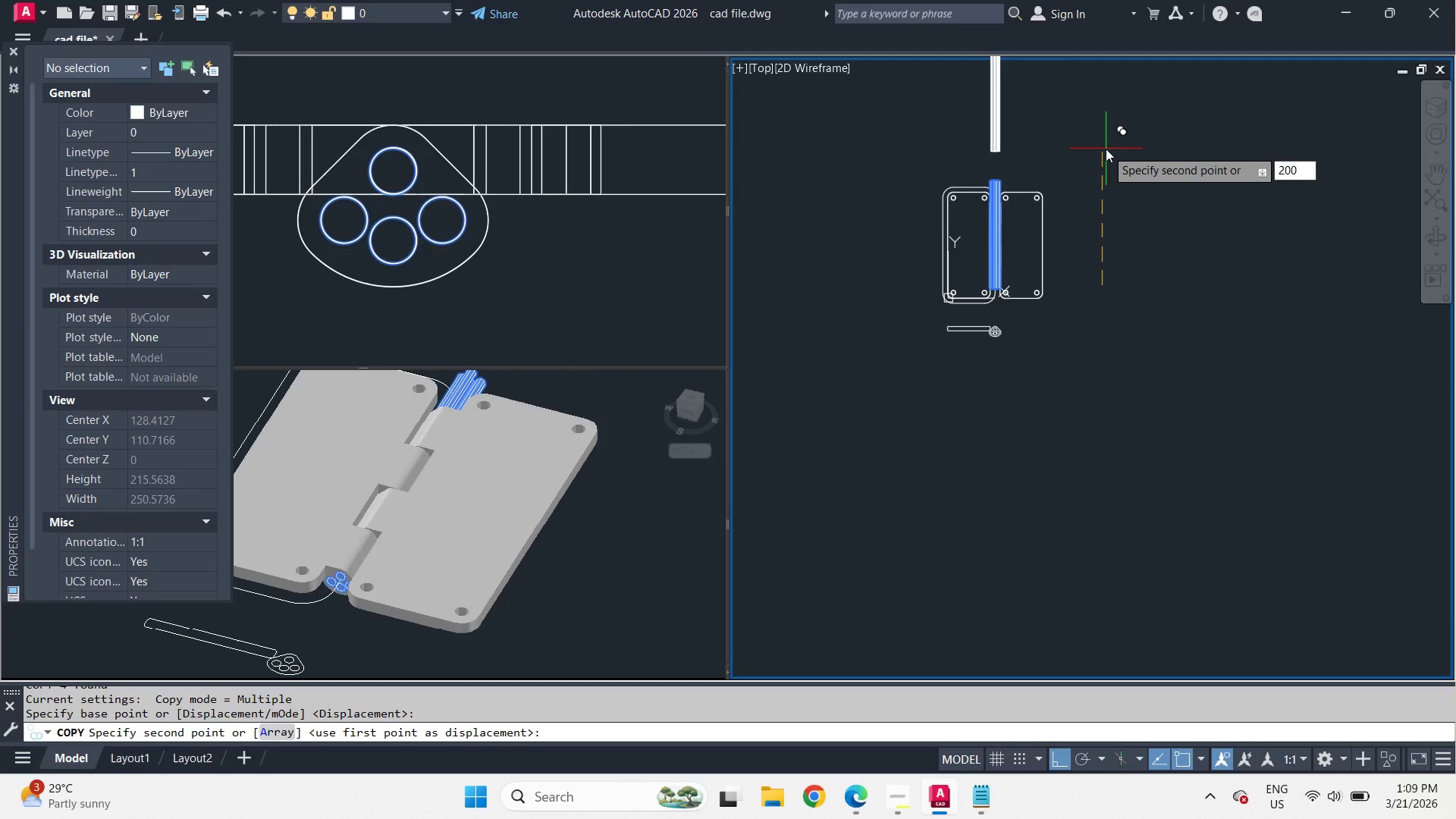 
key(Space)
 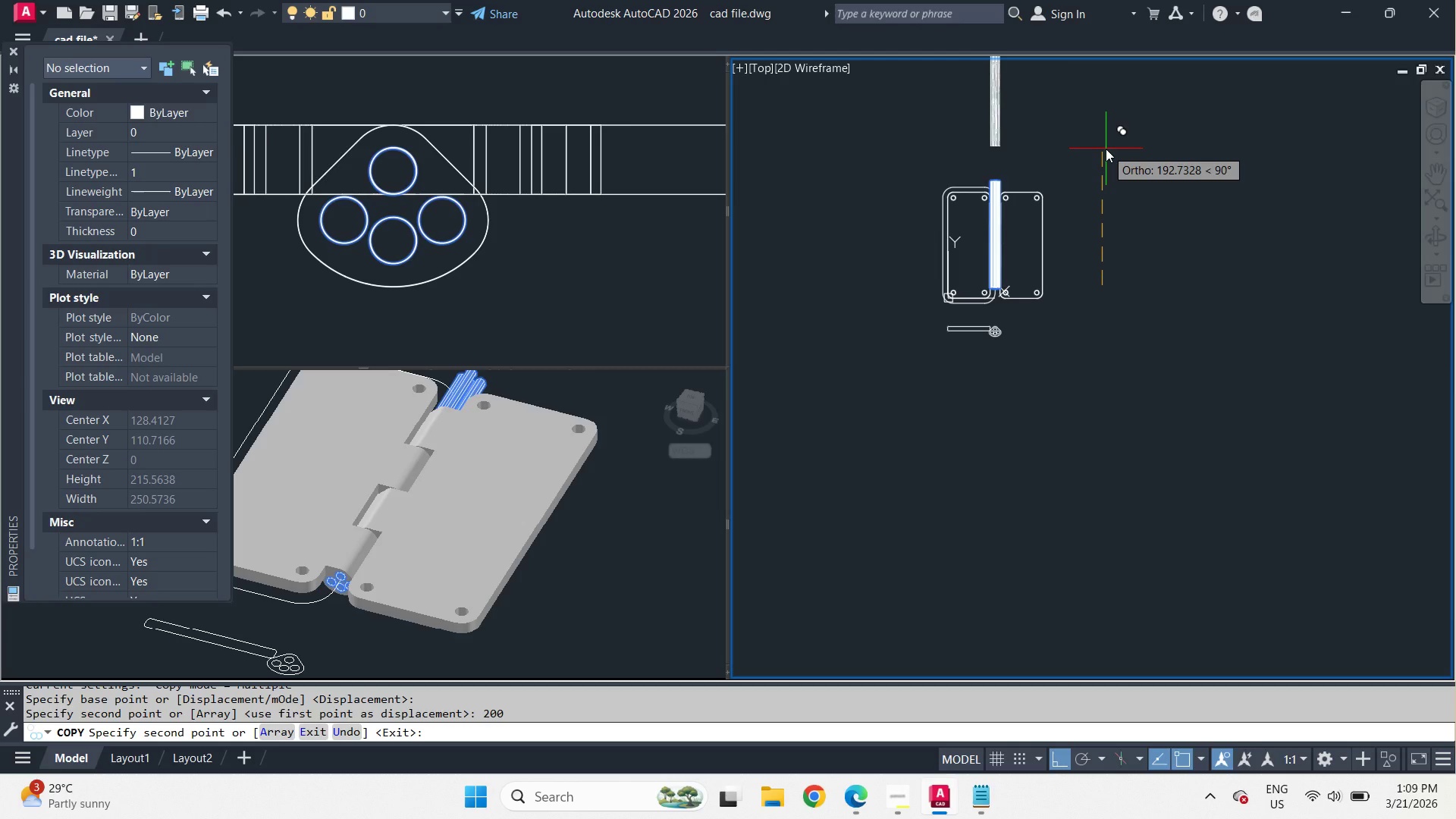 
key(Space)
 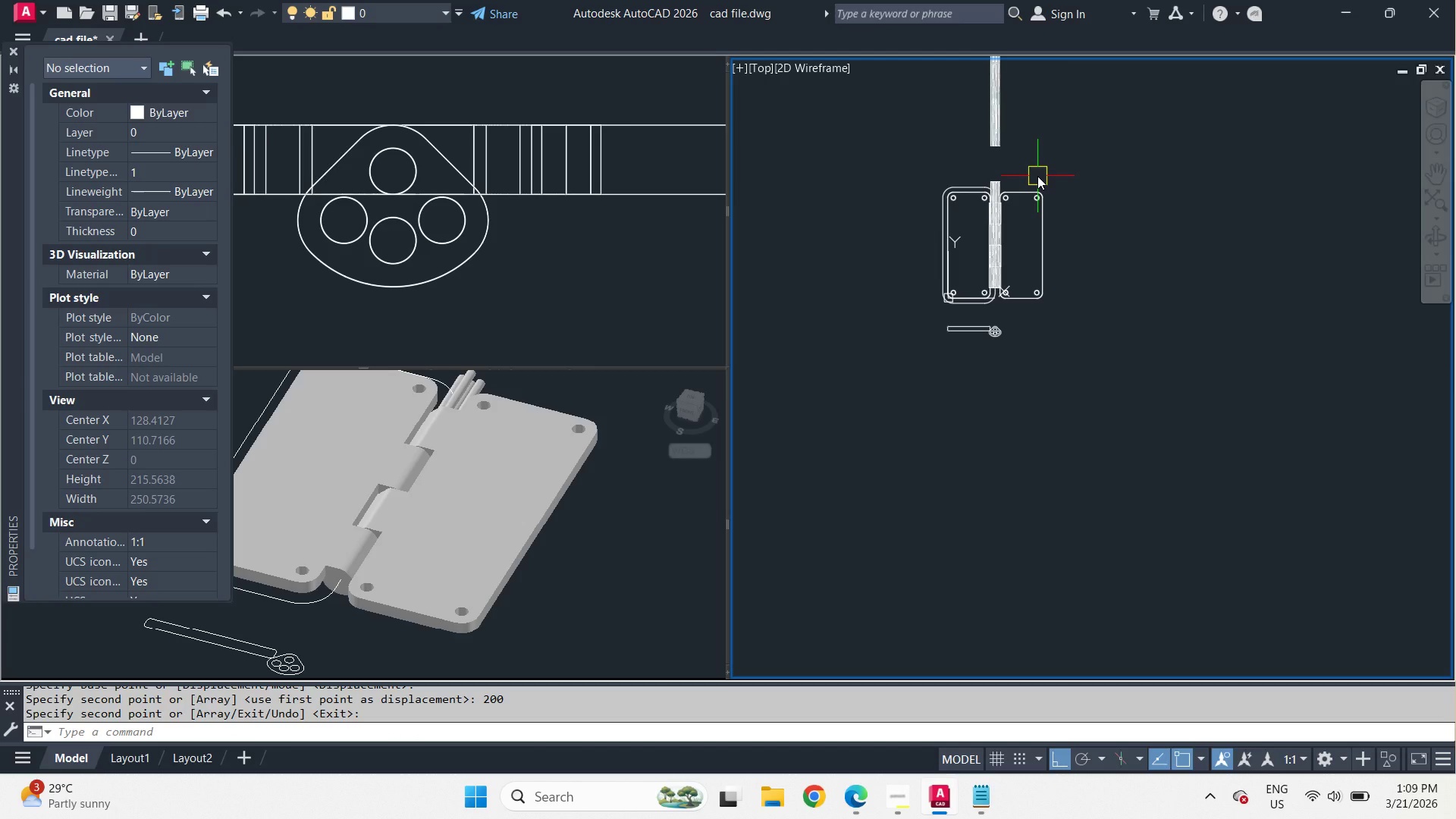 
scroll: coordinate [987, 202], scroll_direction: up, amount: 3.0
 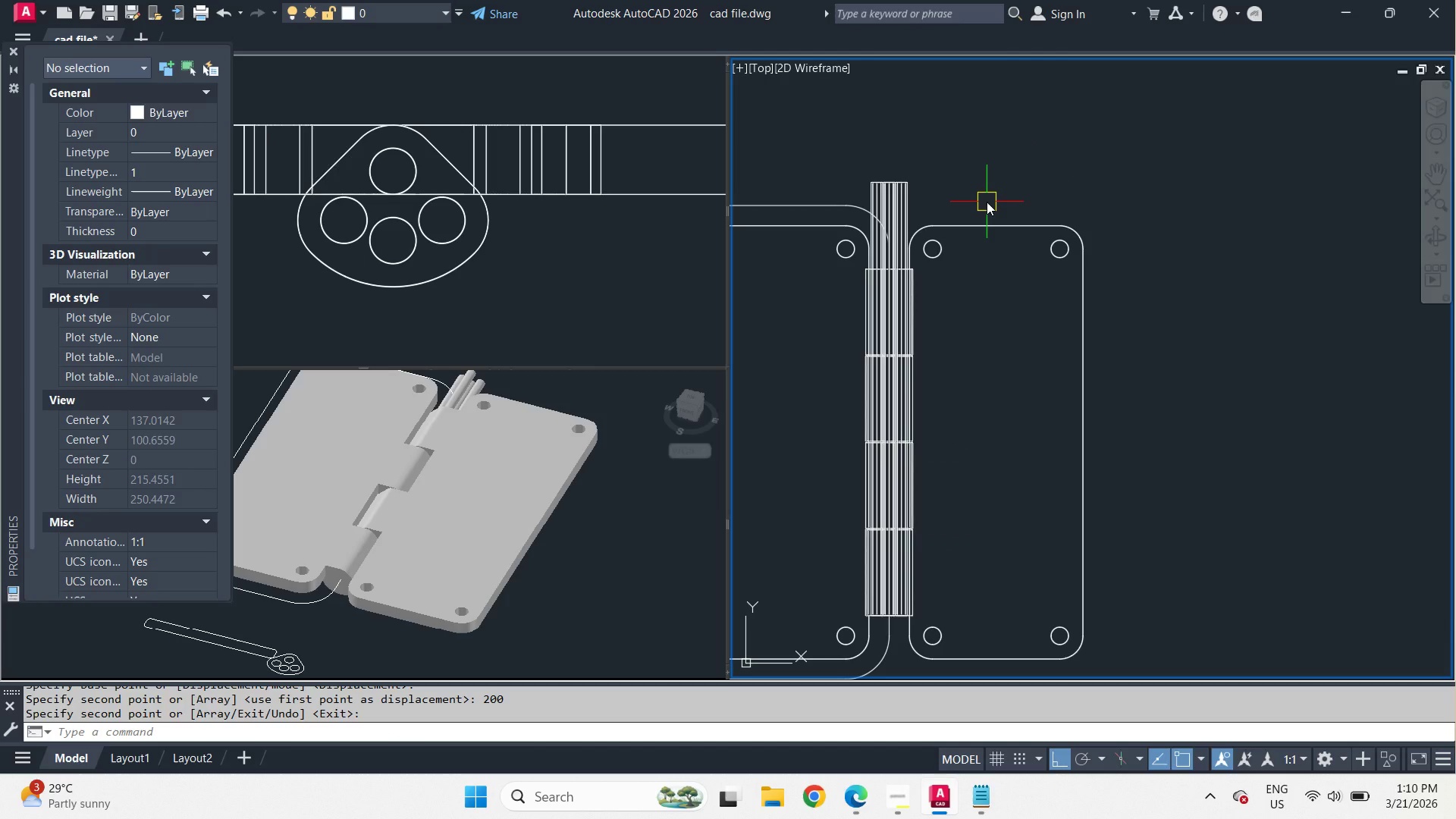 
type(su )
 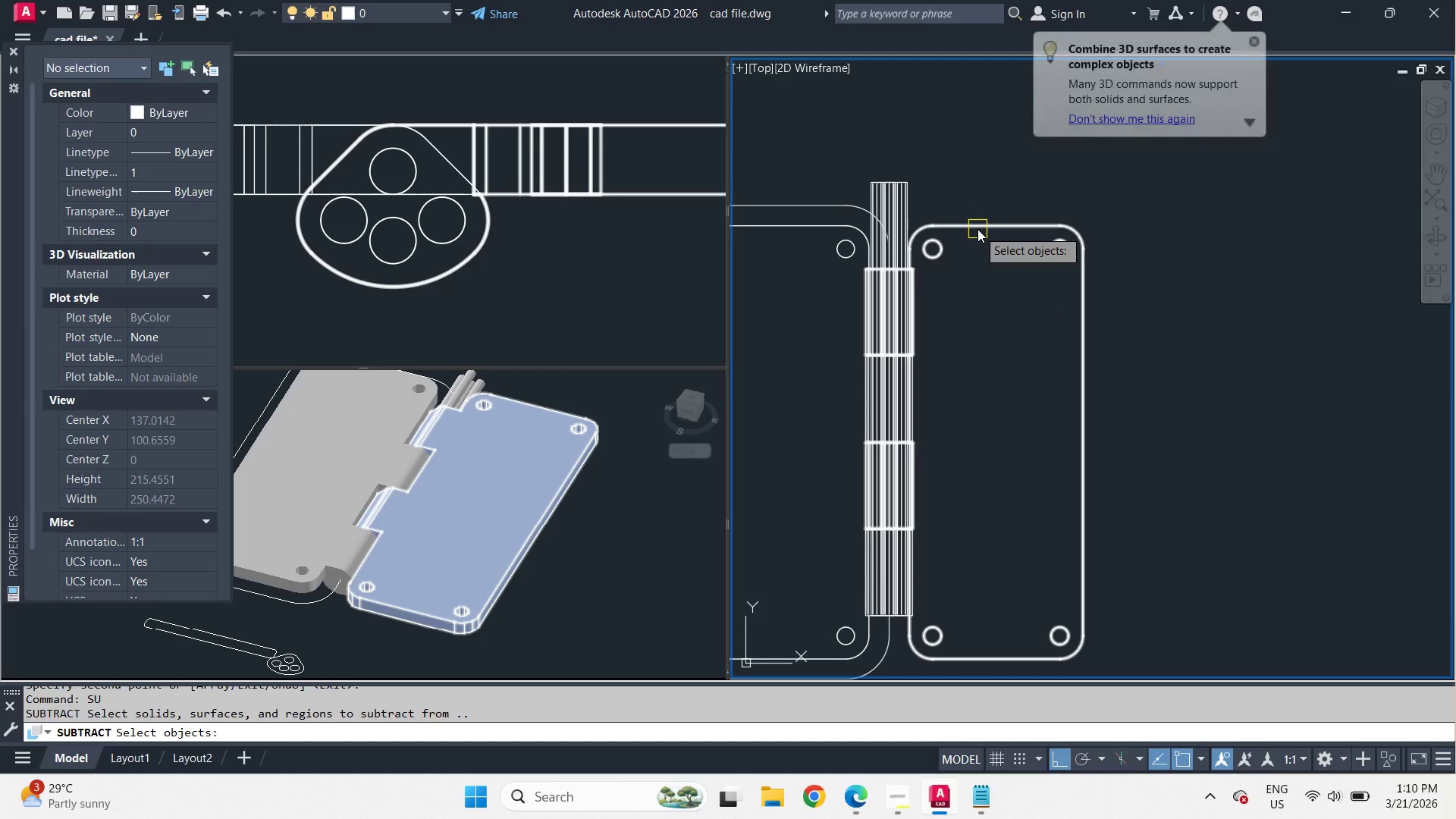 
left_click([977, 229])
 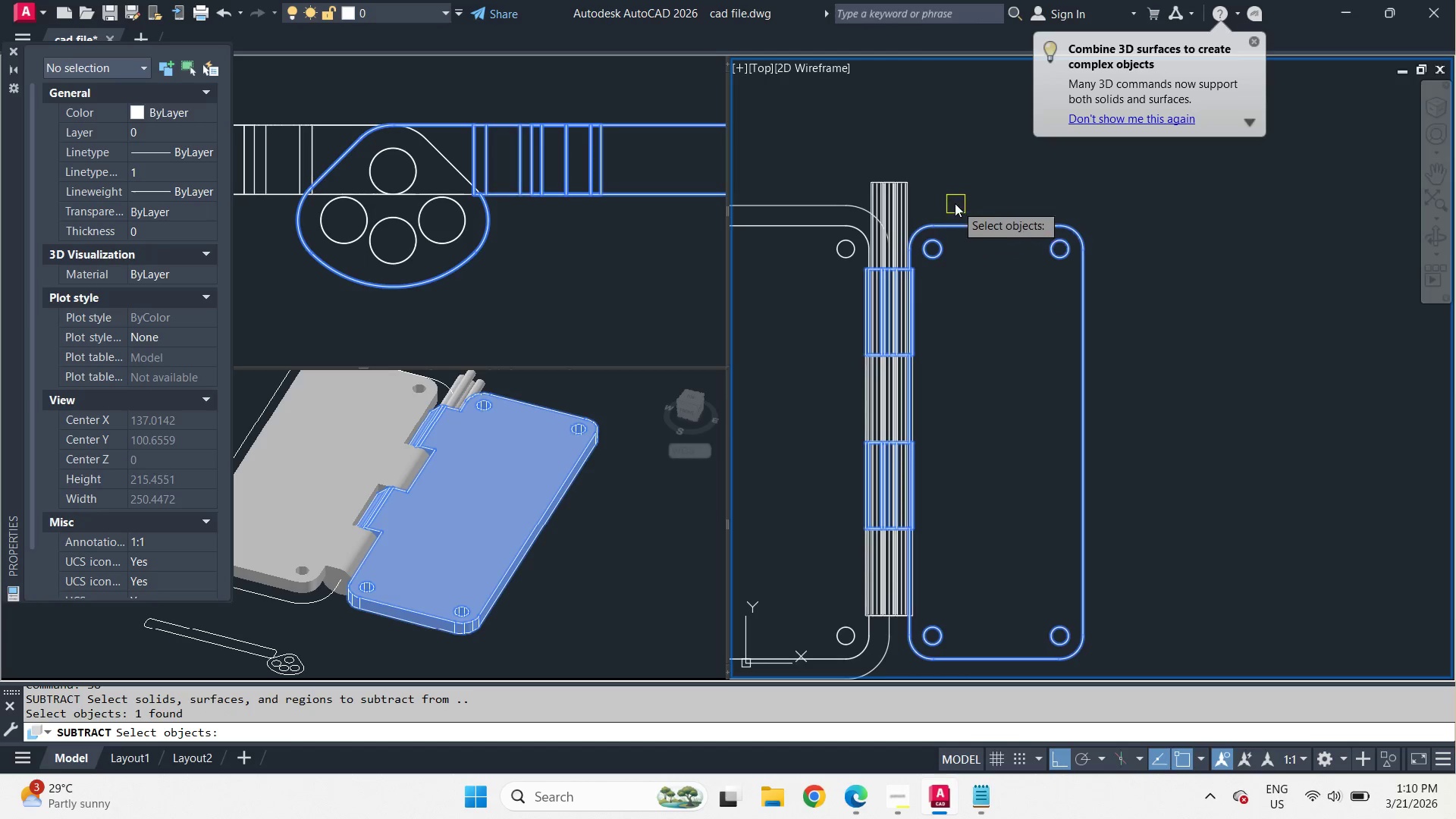 
key(Space)
 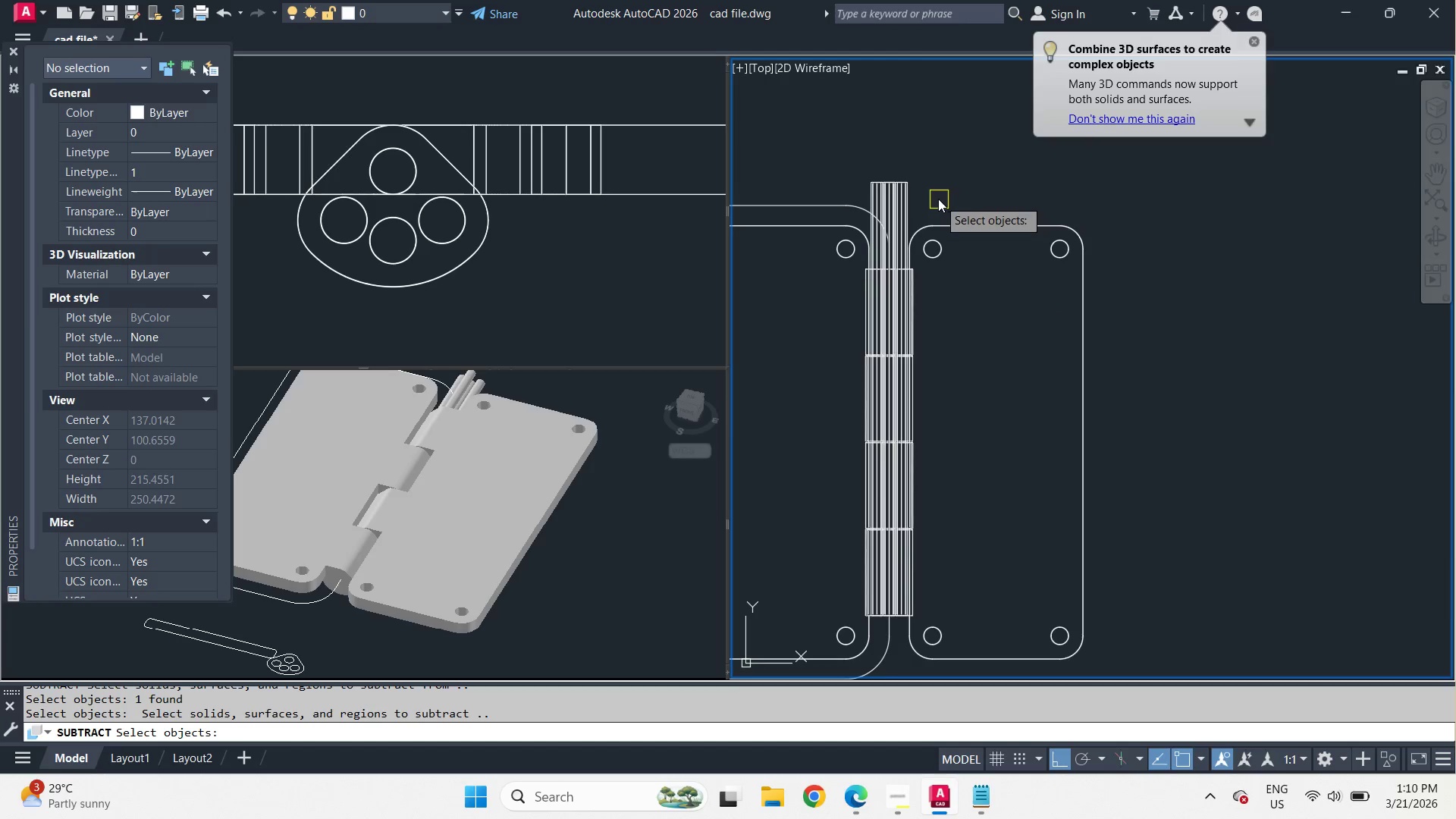 
left_click_drag(start_coordinate=[937, 199], to_coordinate=[921, 193])
 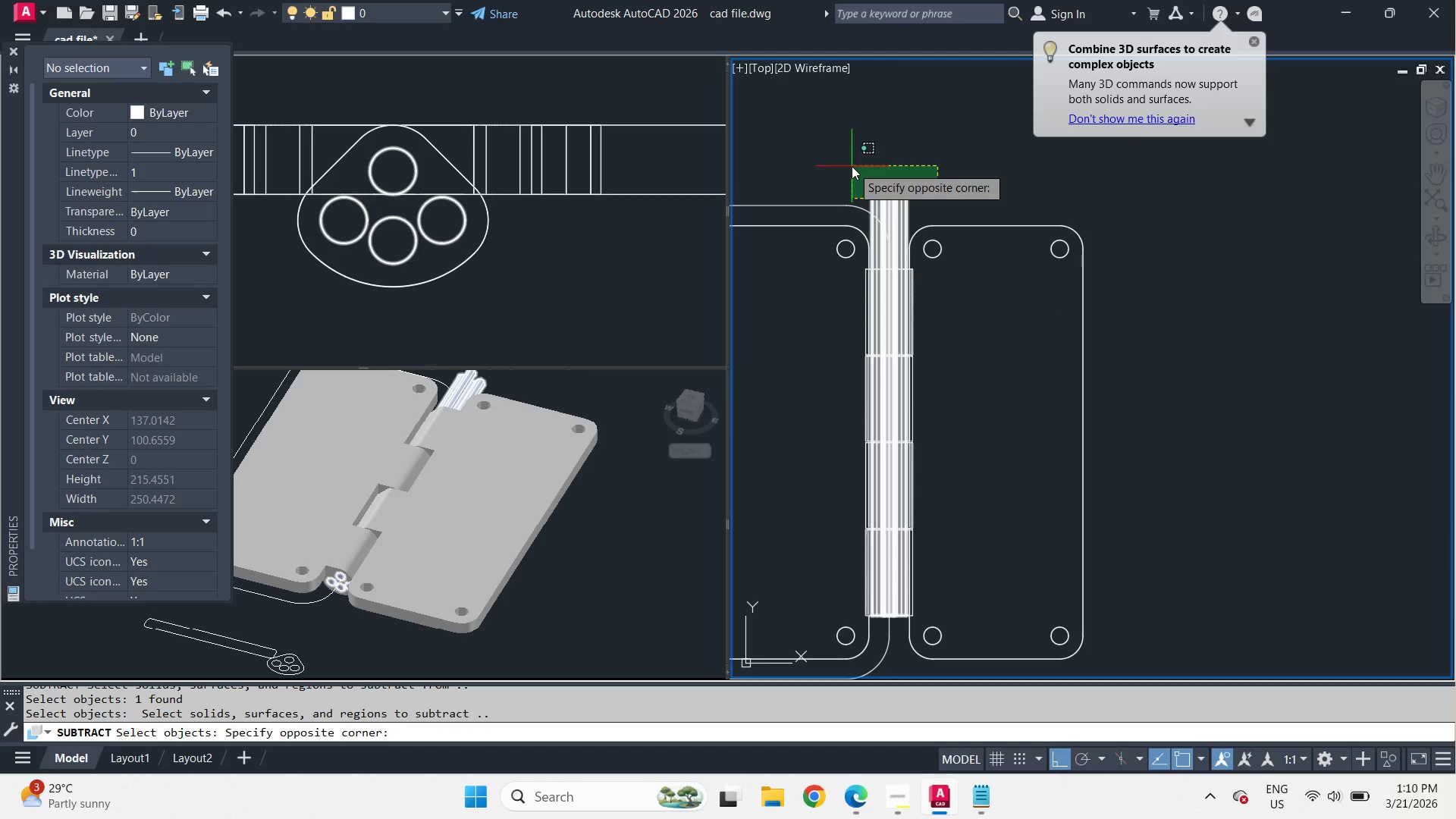 
double_click([852, 166])
 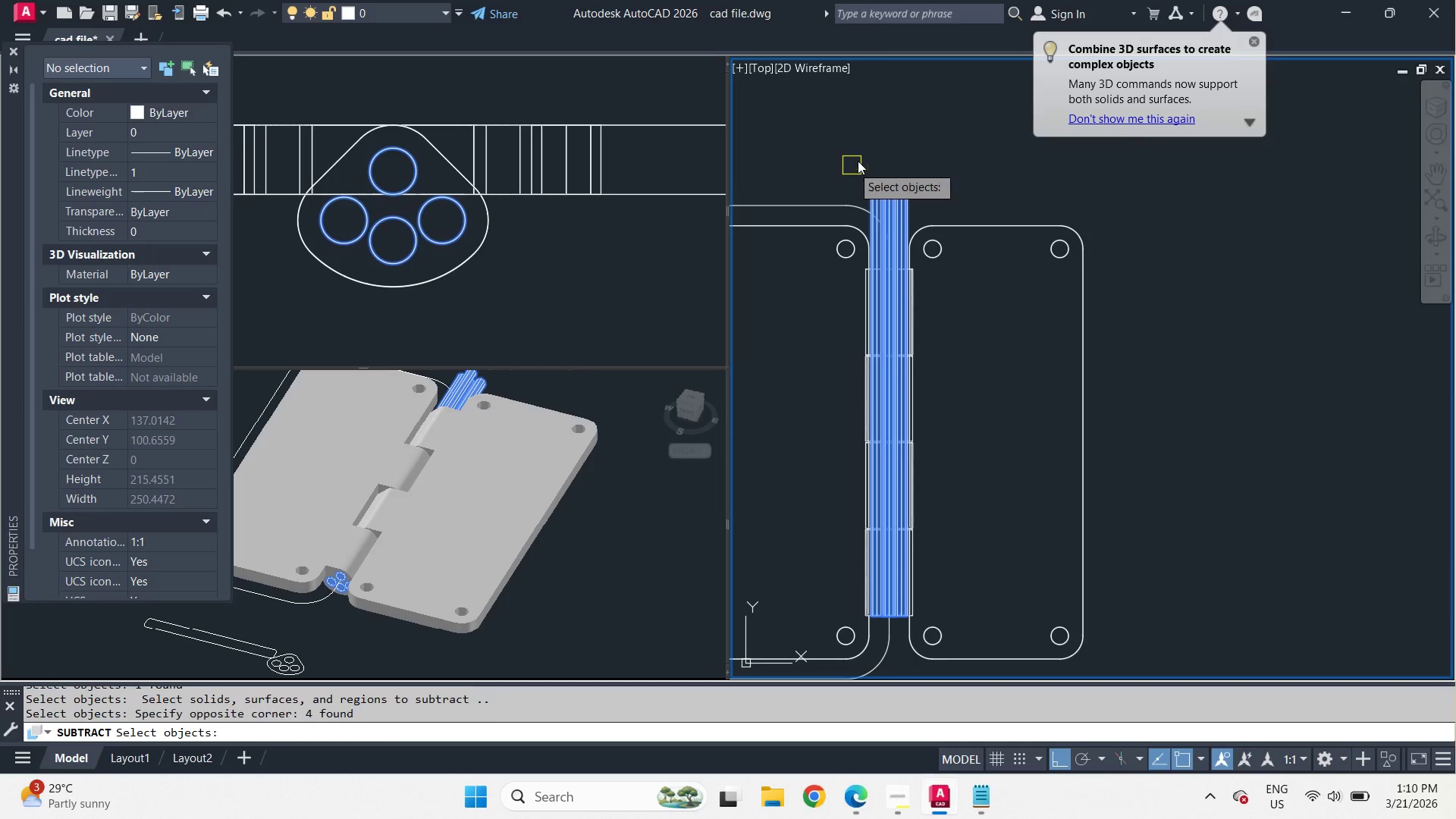 
key(Space)
 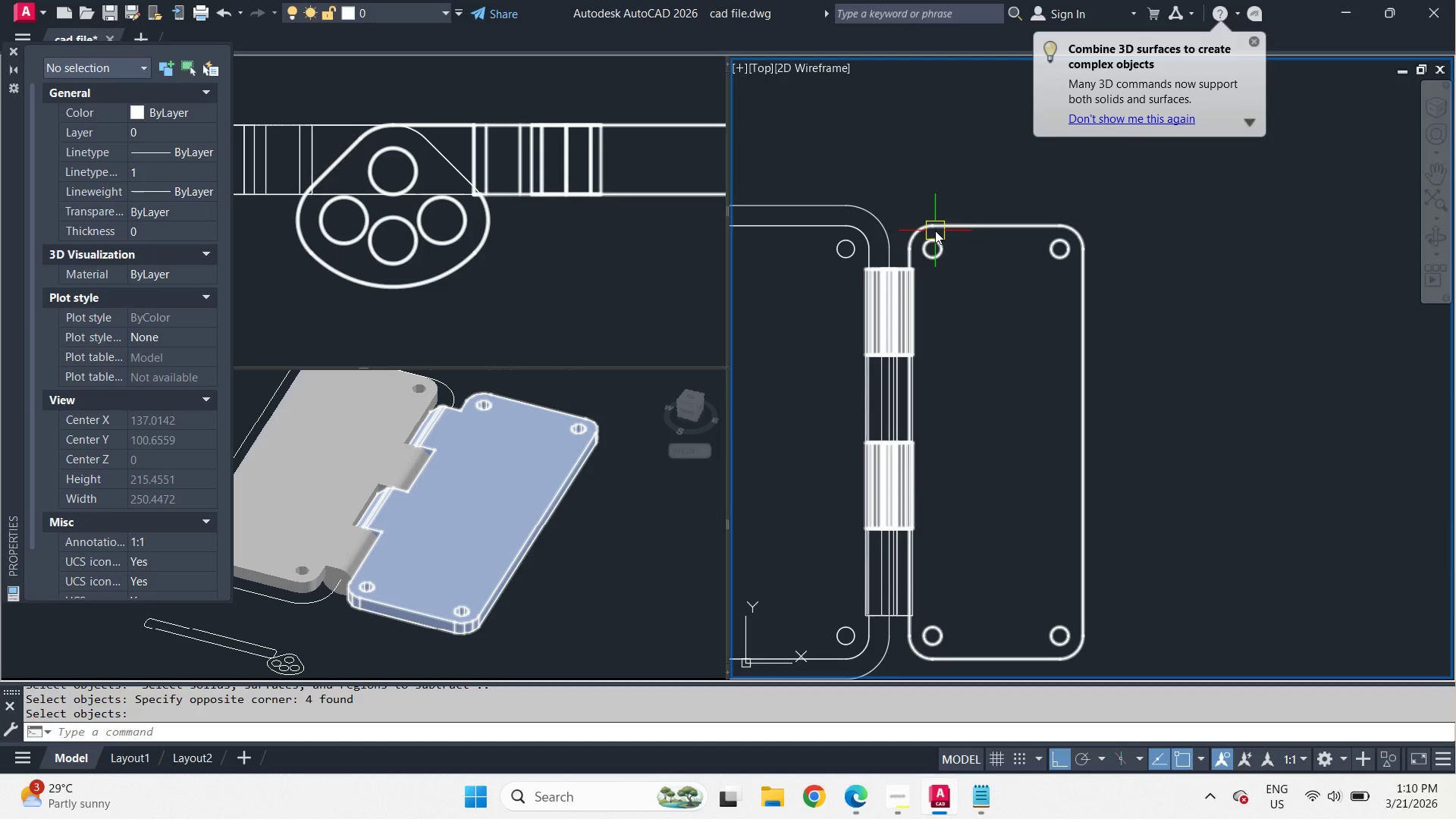 
key(Control+Z)
 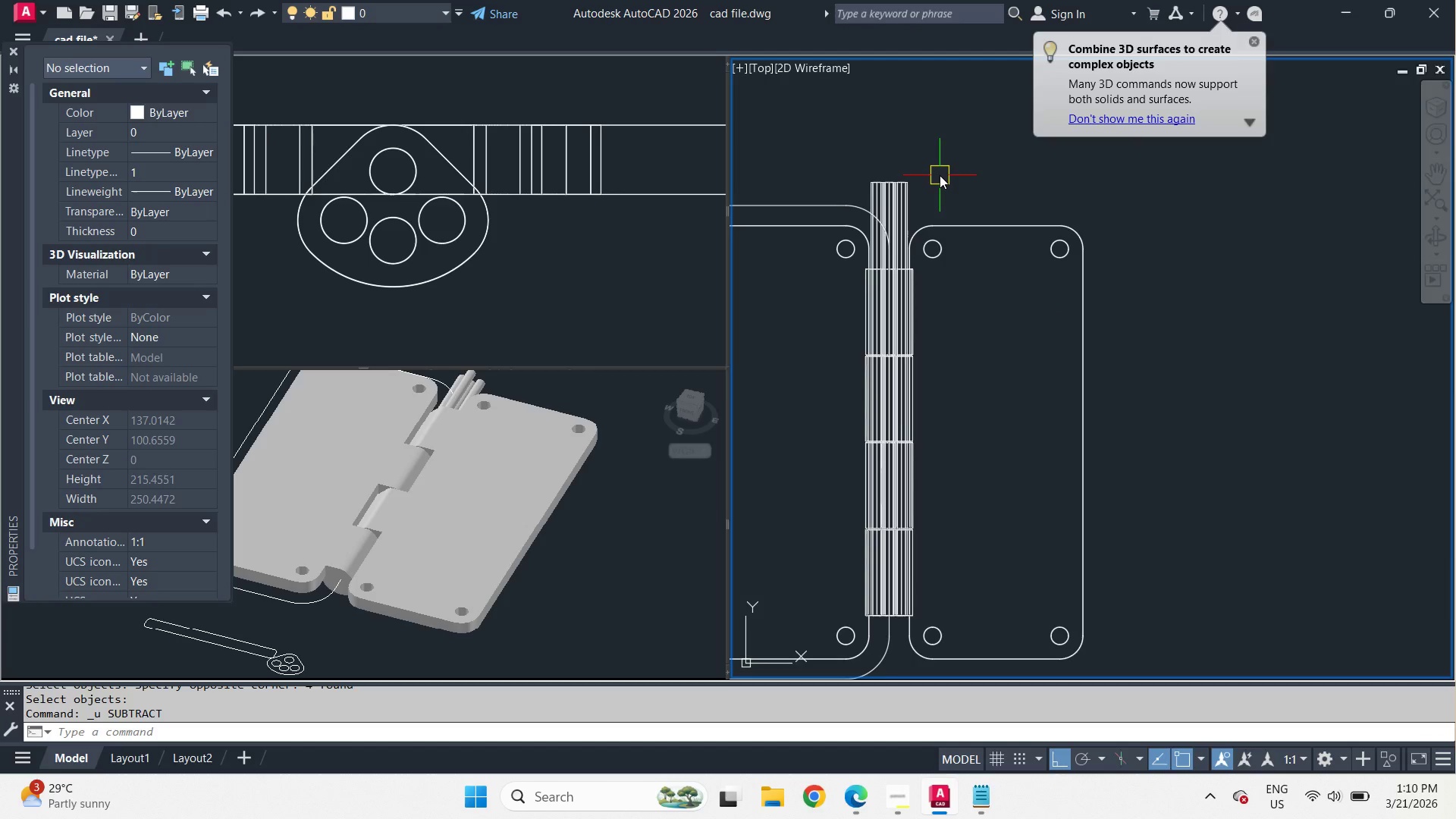 
type(su )
 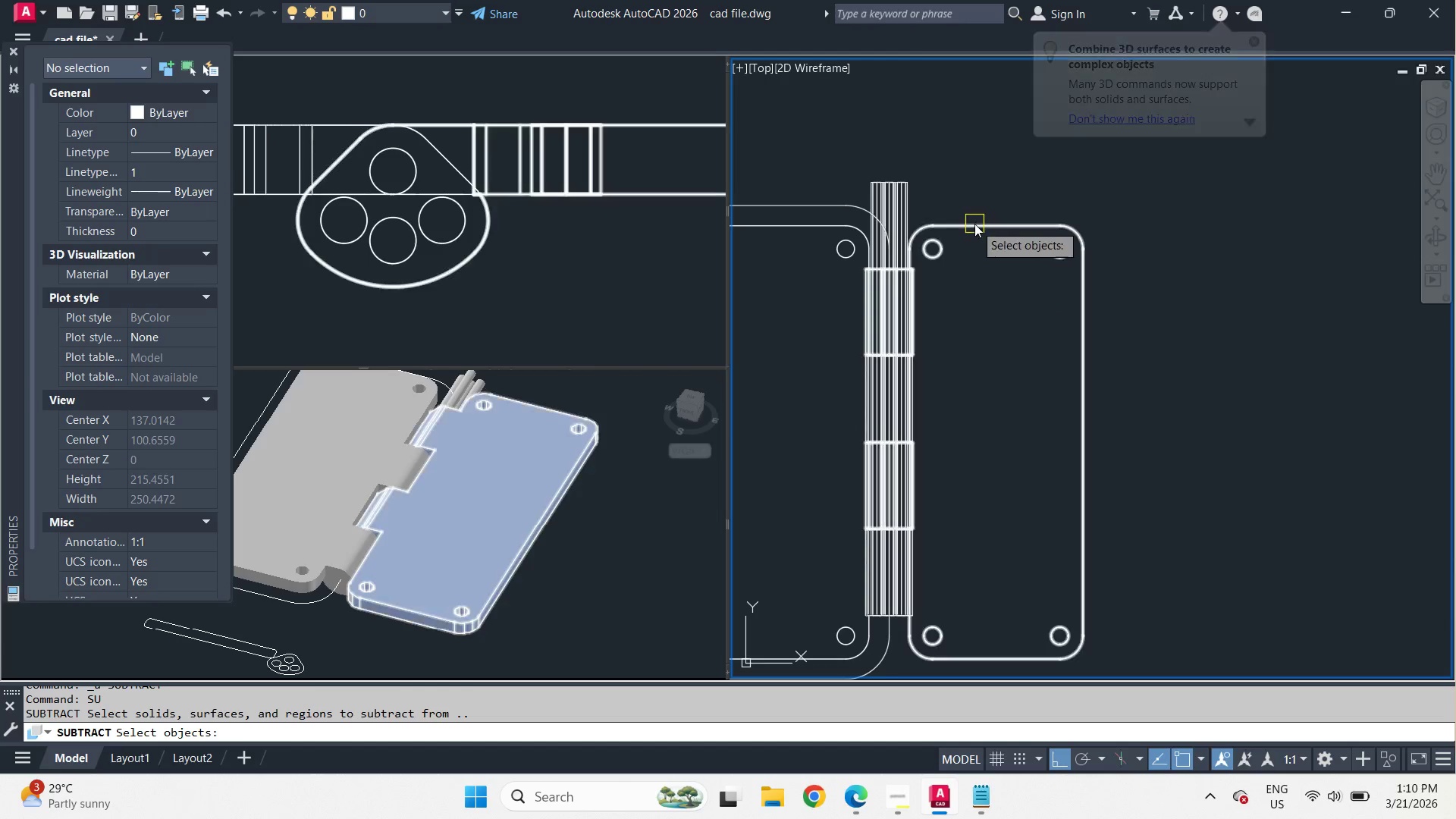 
left_click([974, 224])
 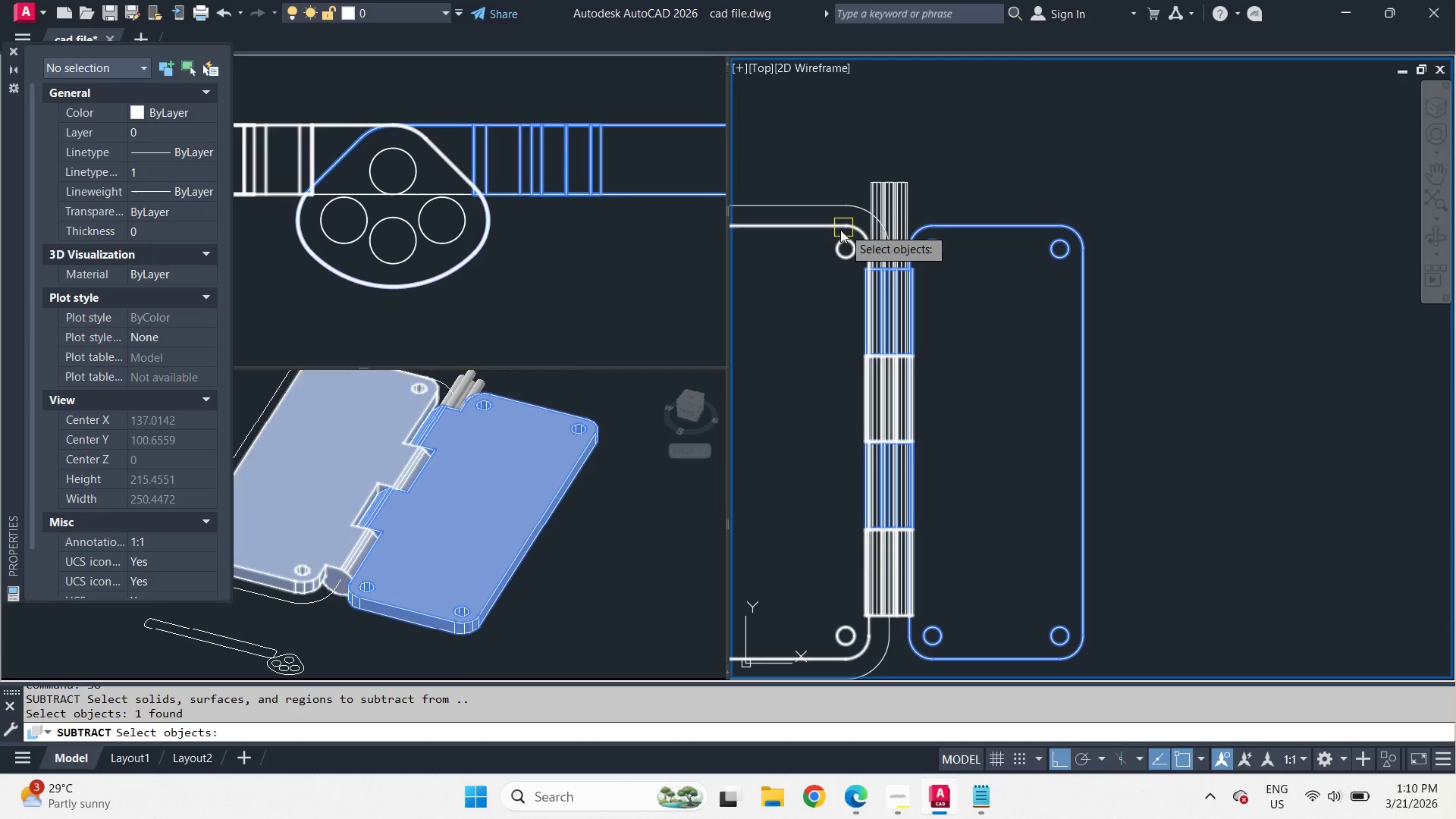 
left_click([839, 232])
 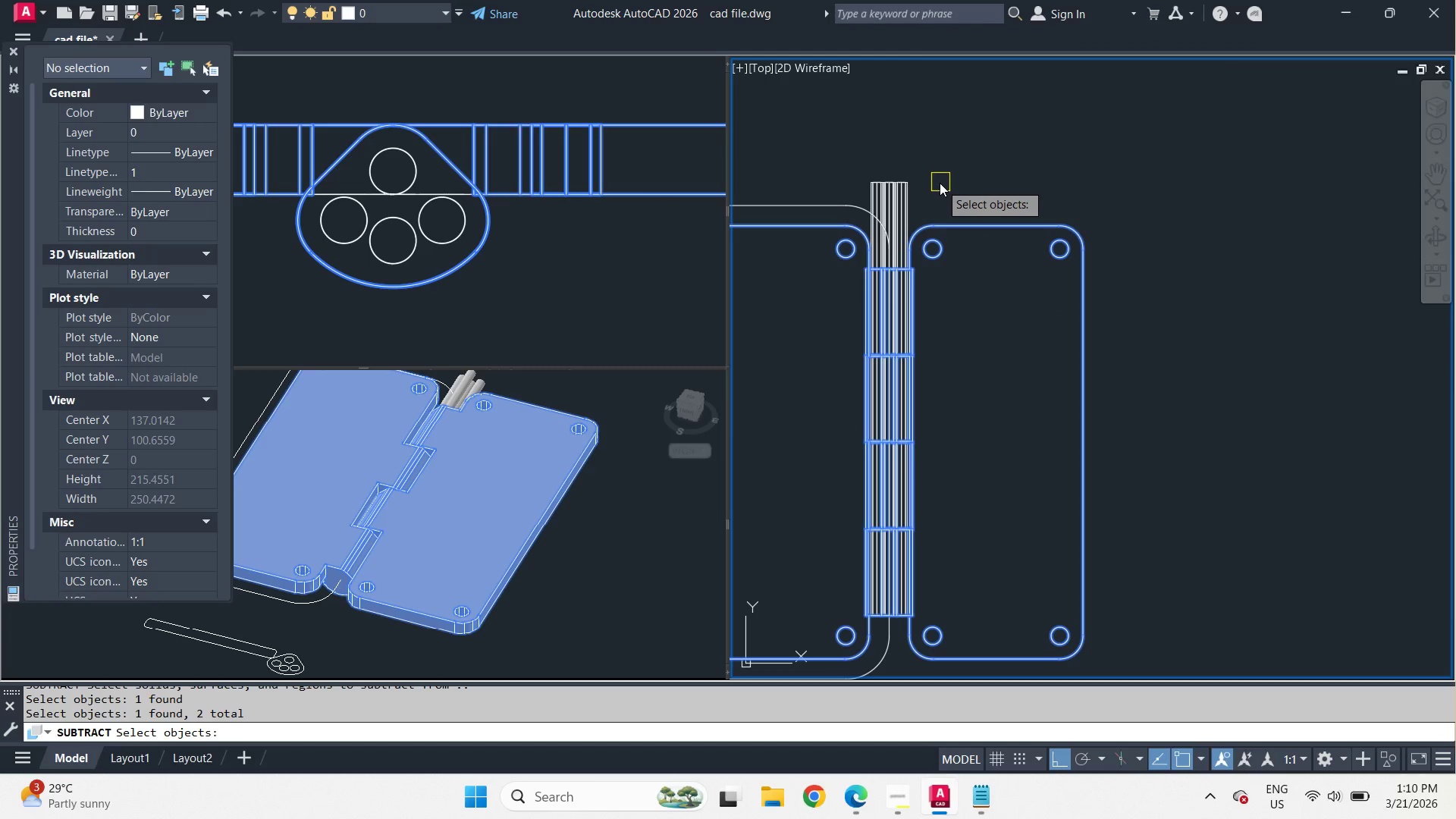 
key(Space)
 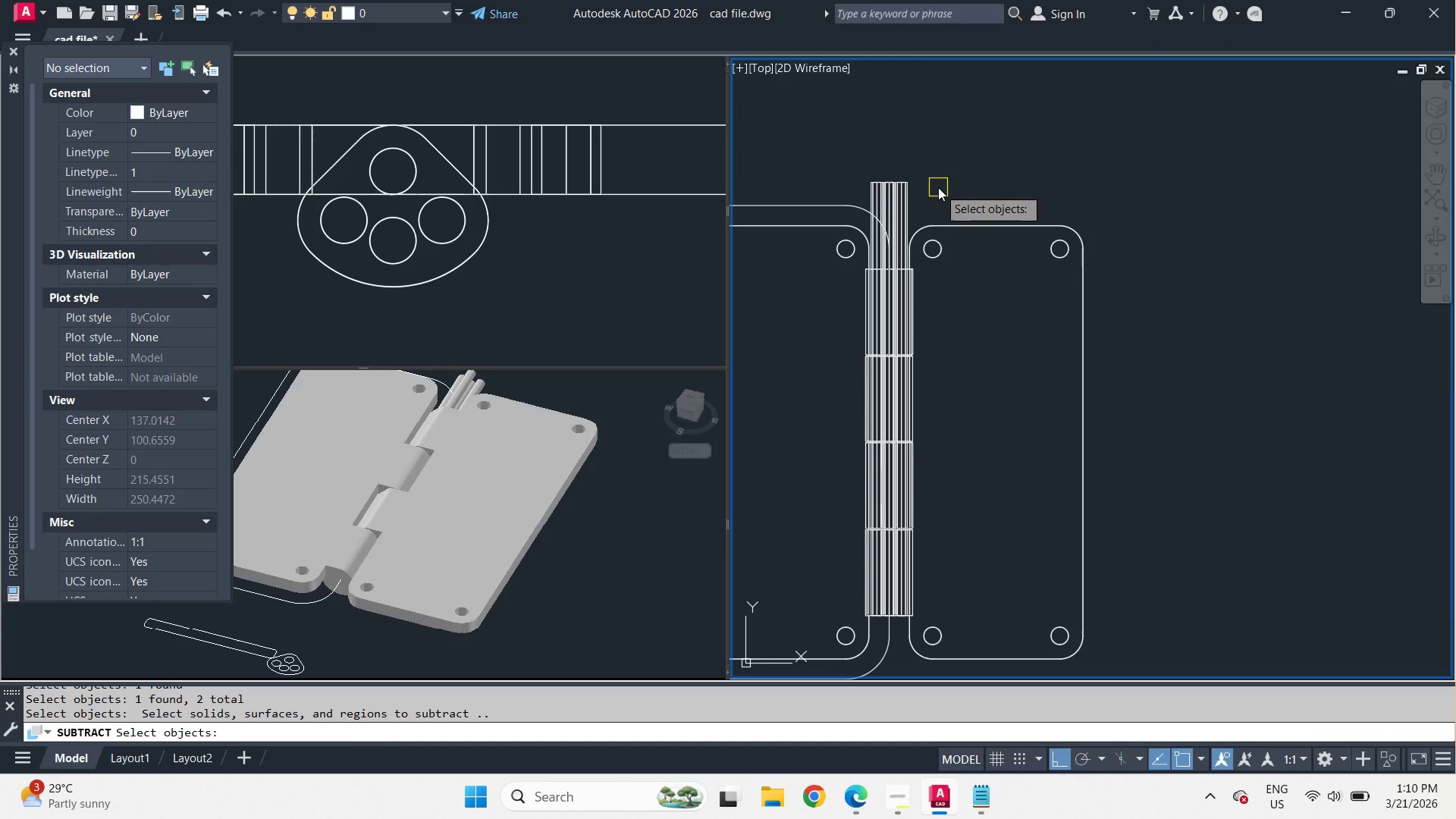 
left_click_drag(start_coordinate=[938, 188], to_coordinate=[916, 180])
 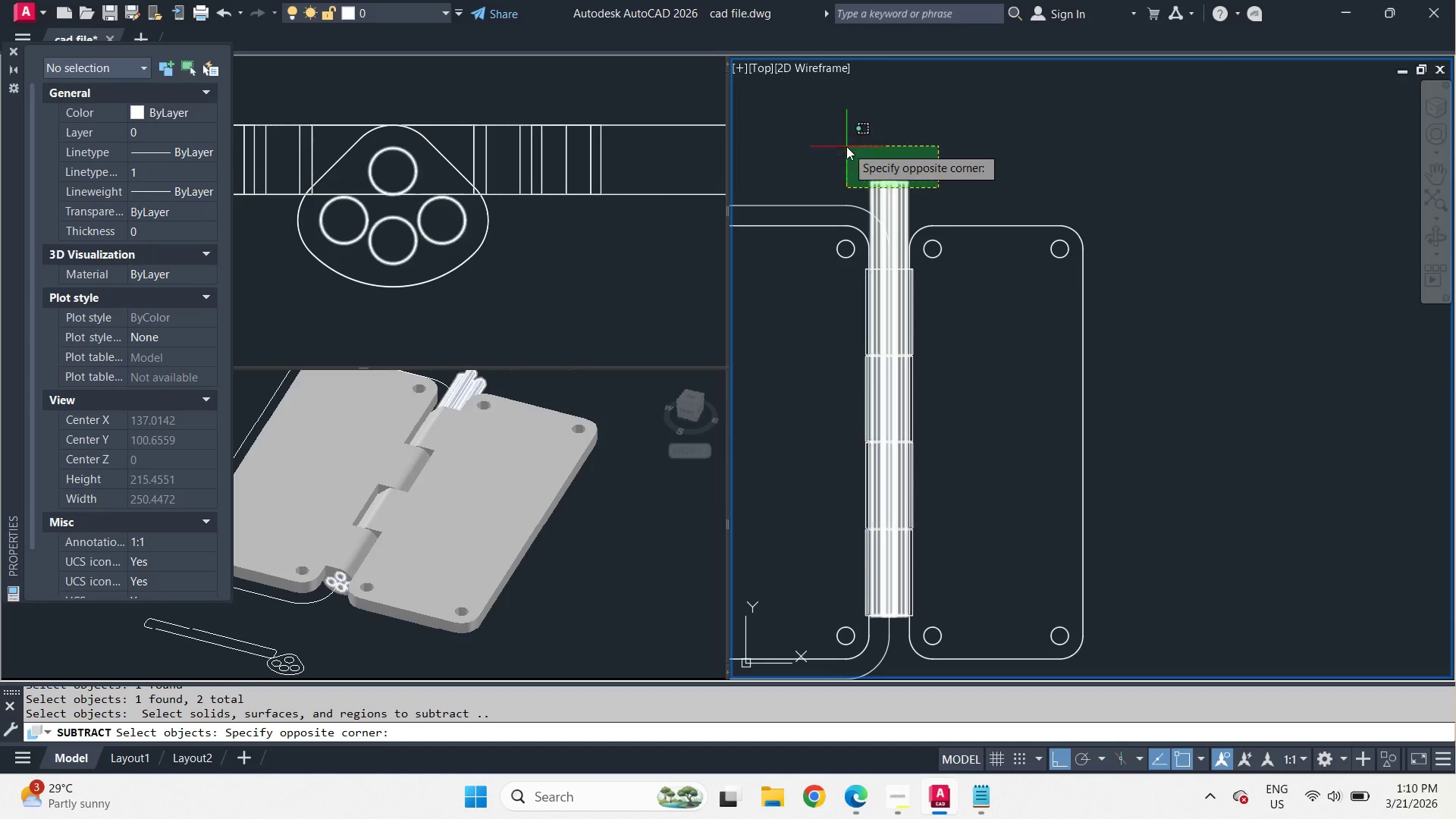 
double_click([846, 146])
 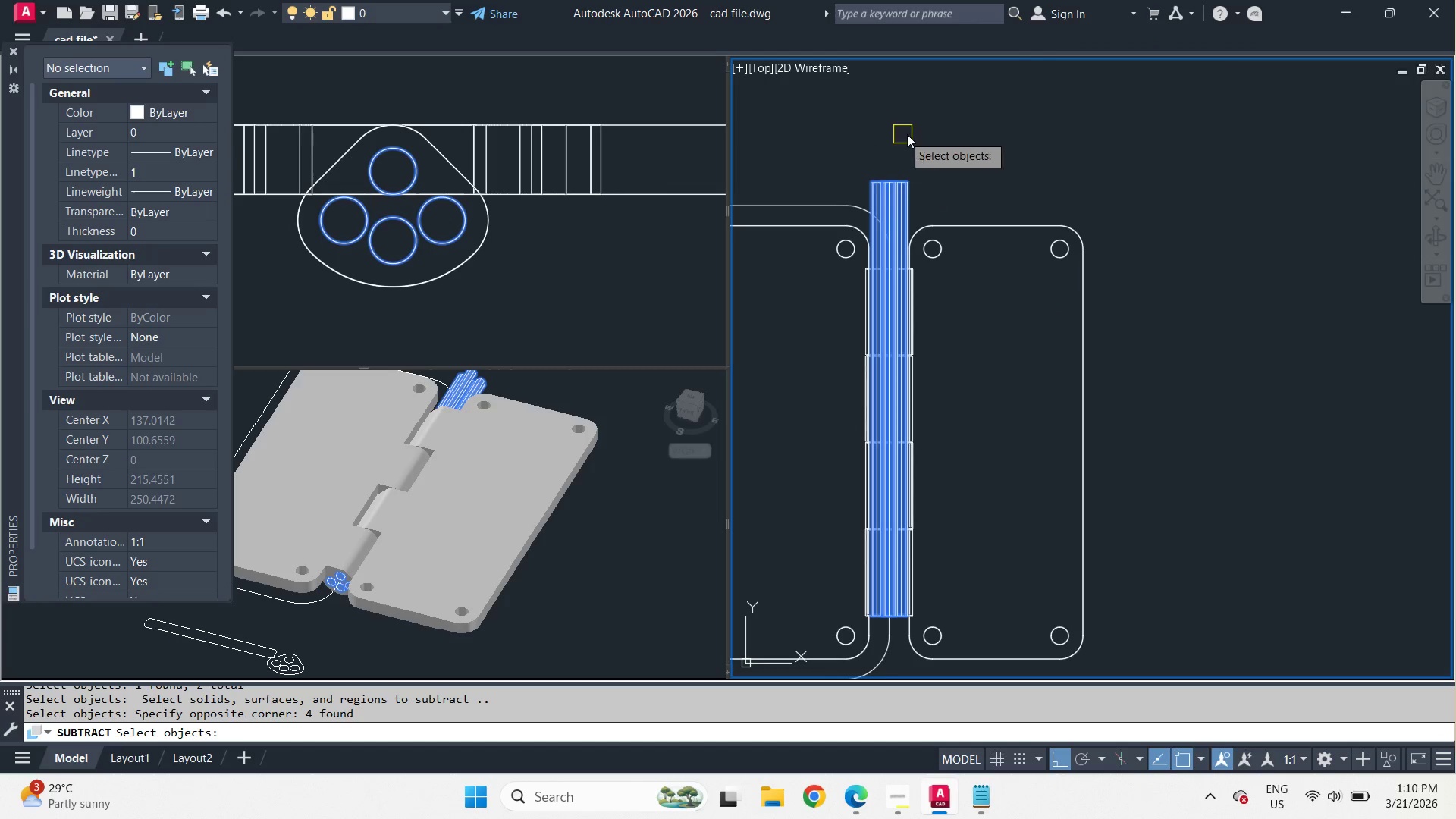 
key(Space)
 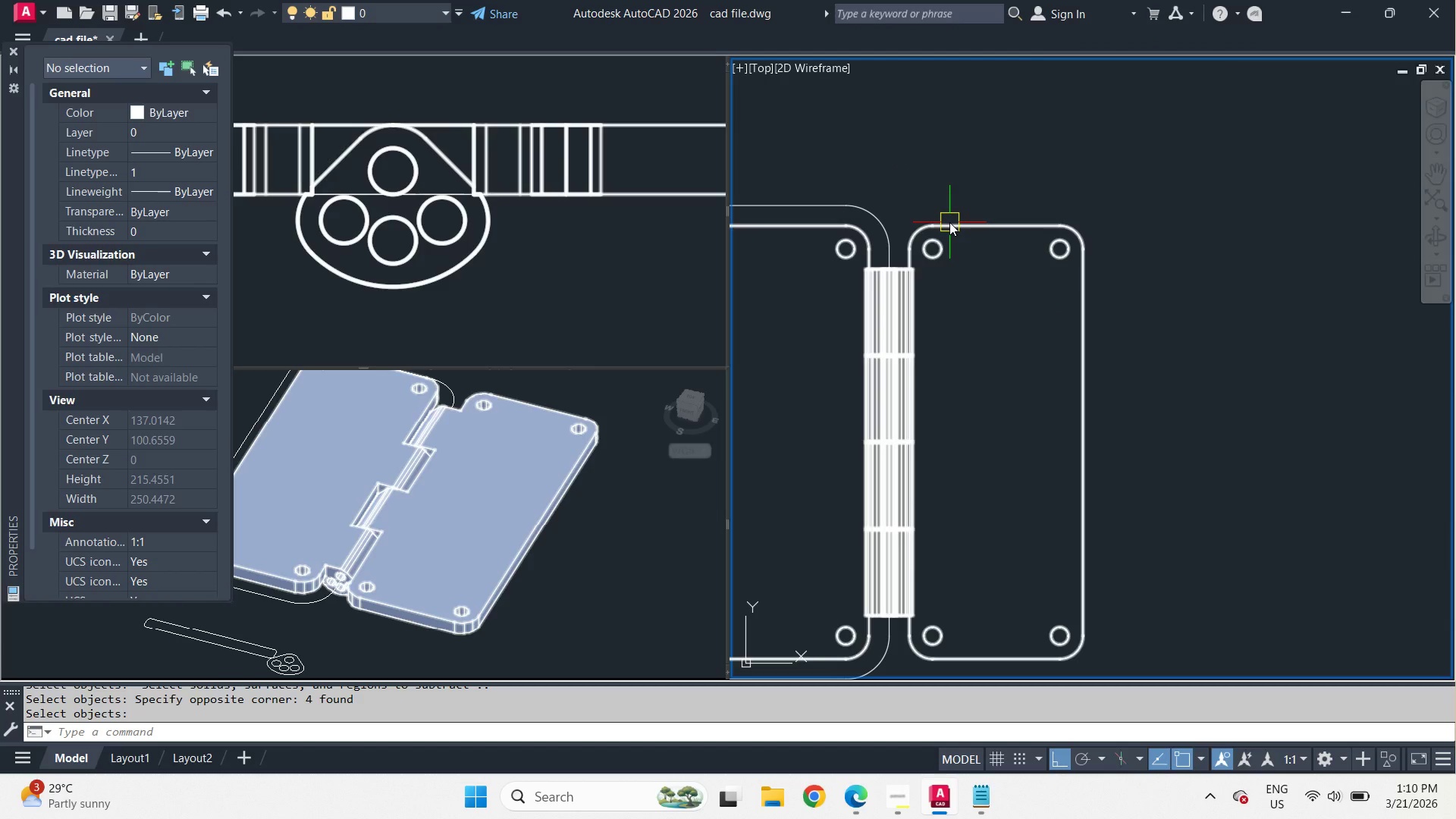 
left_click([949, 222])
 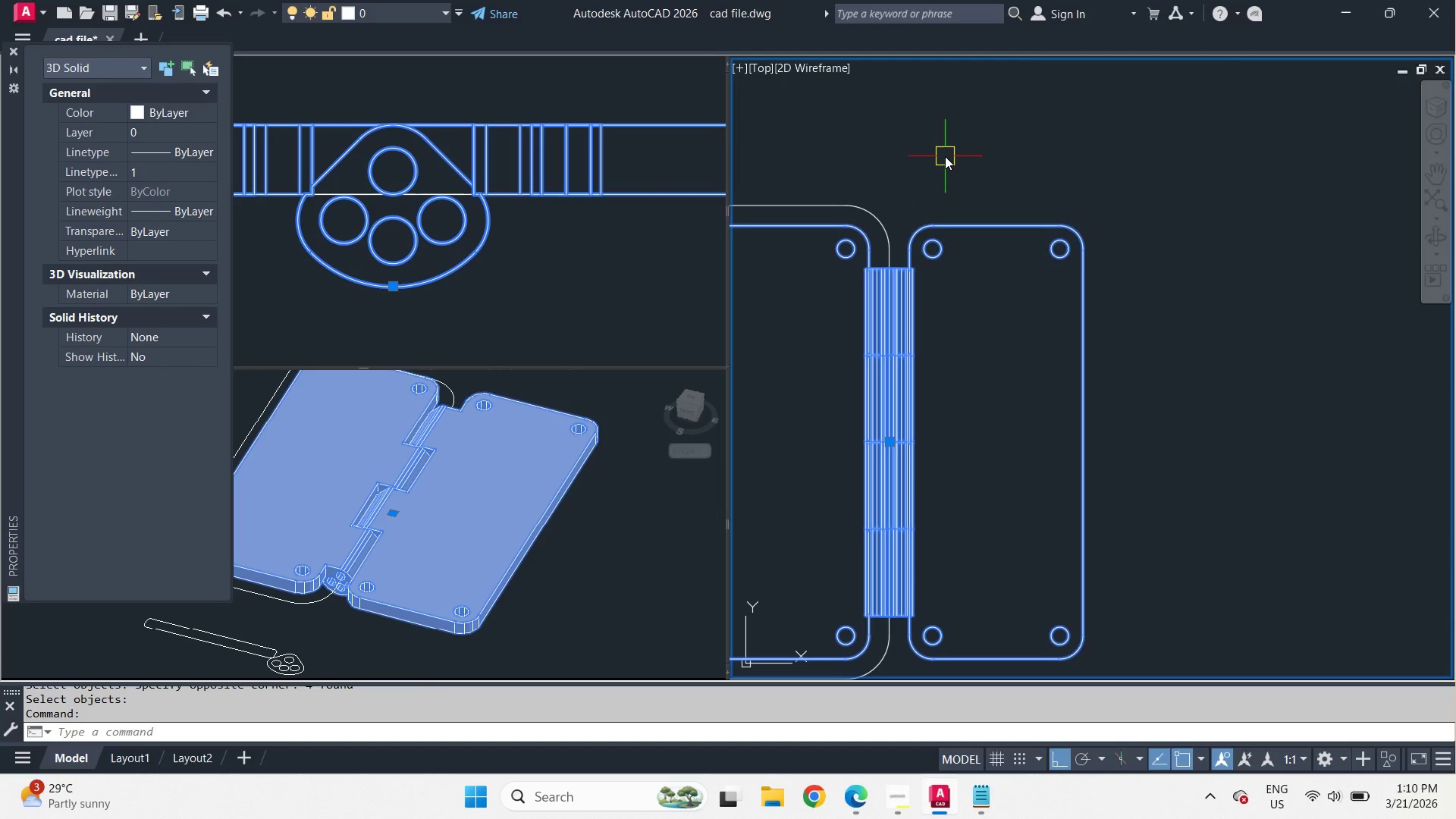 
key(Control+Z)
 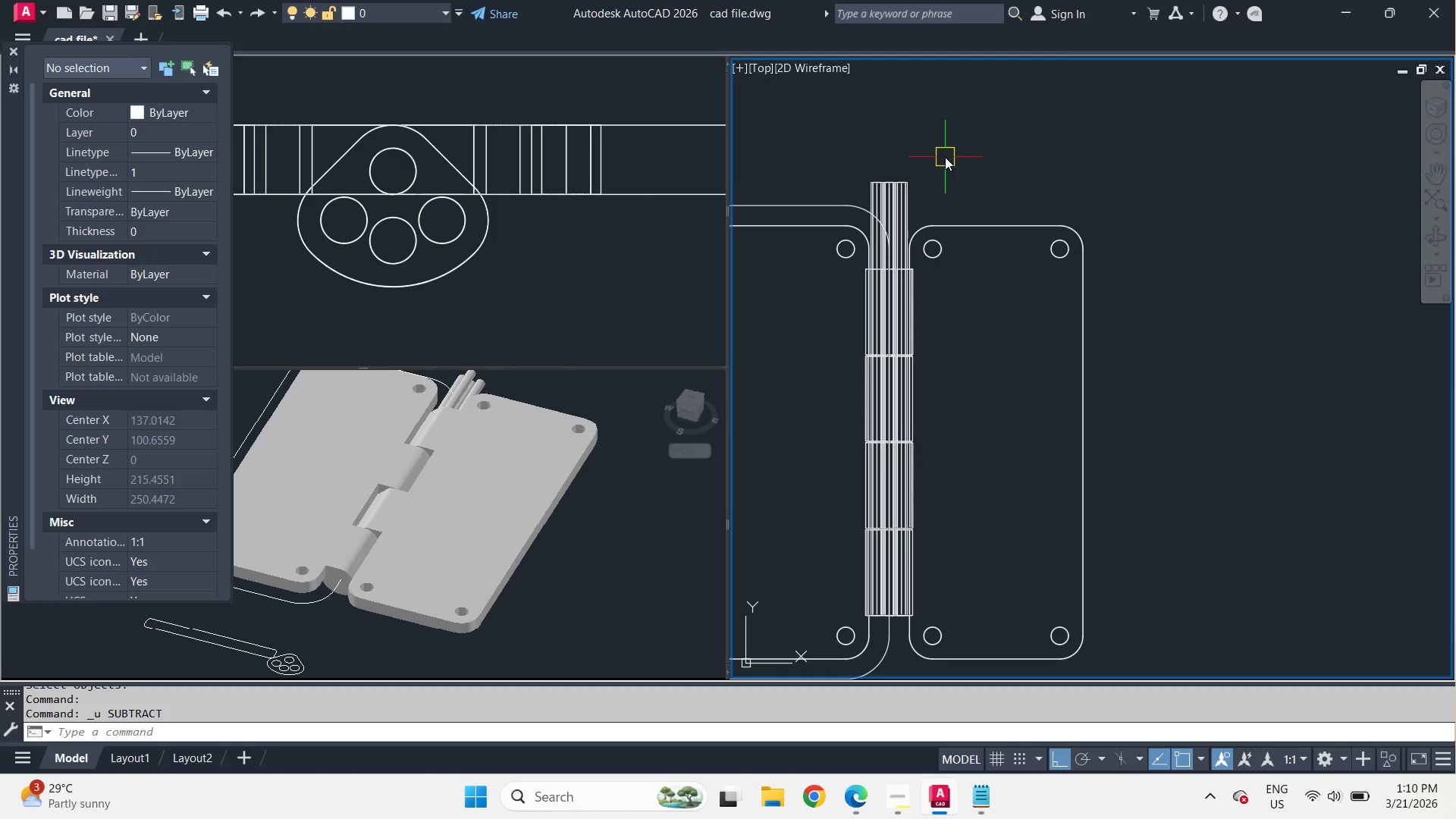 
type(su )
 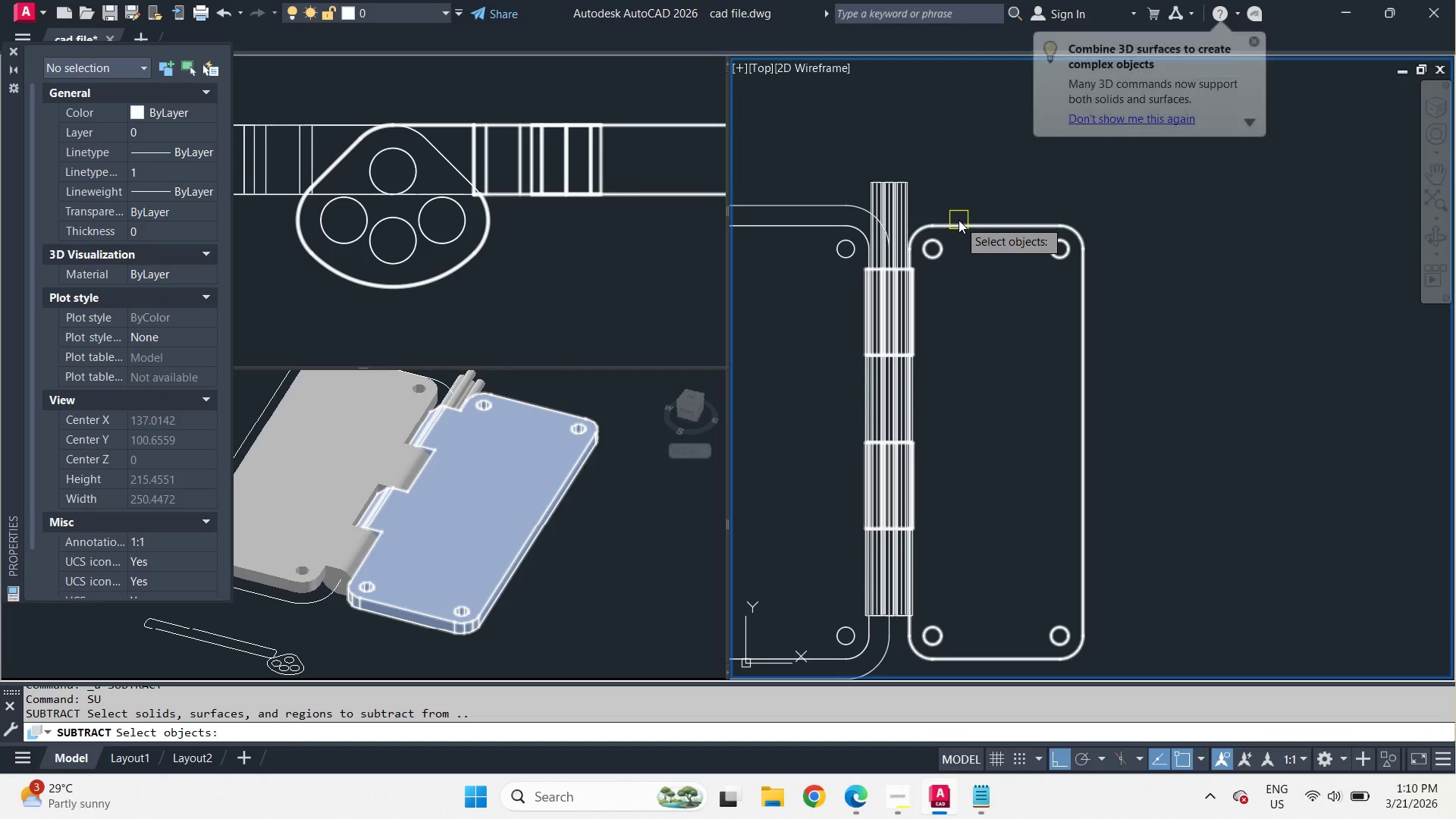 
left_click([959, 220])
 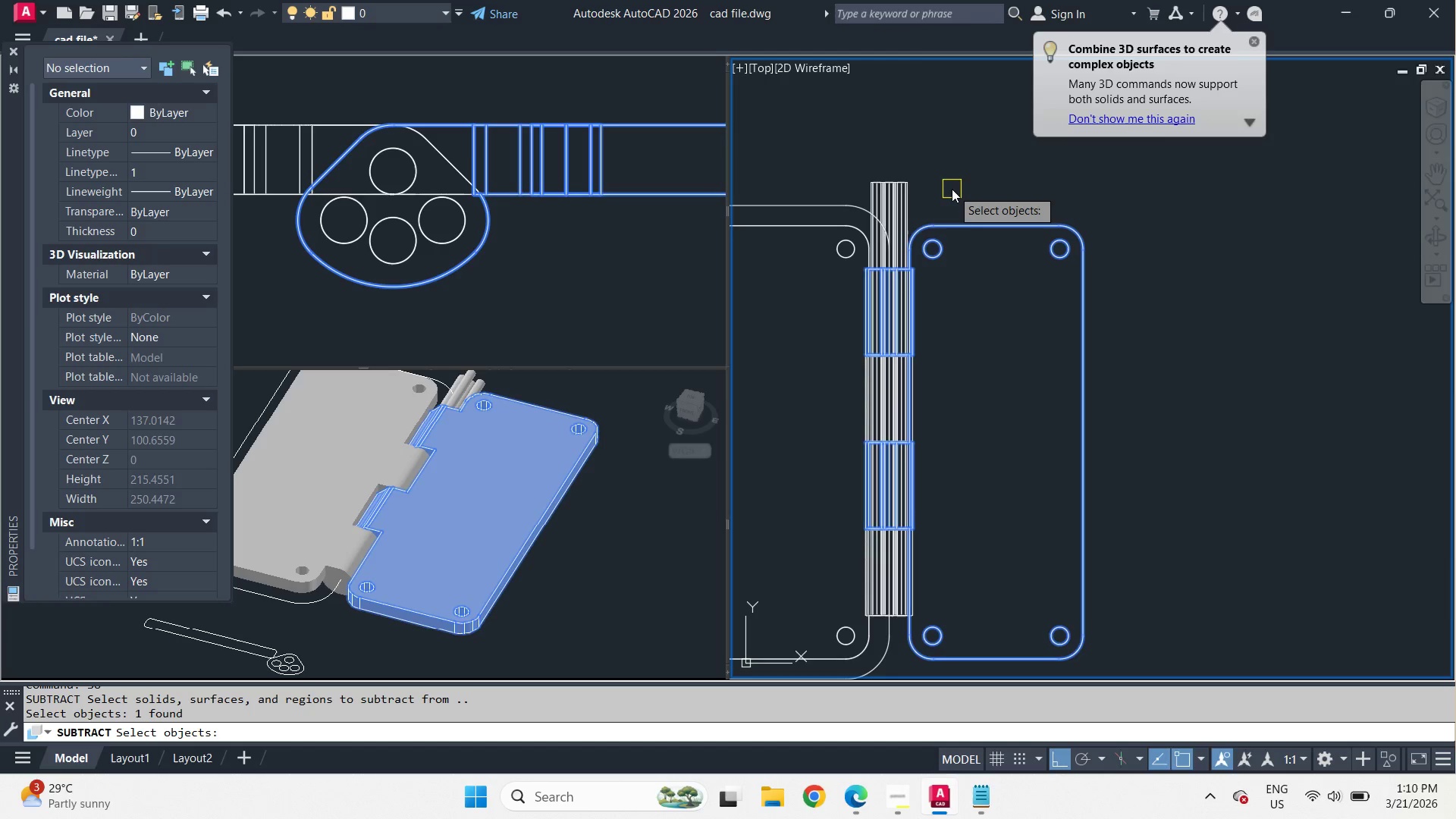 
key(Space)
 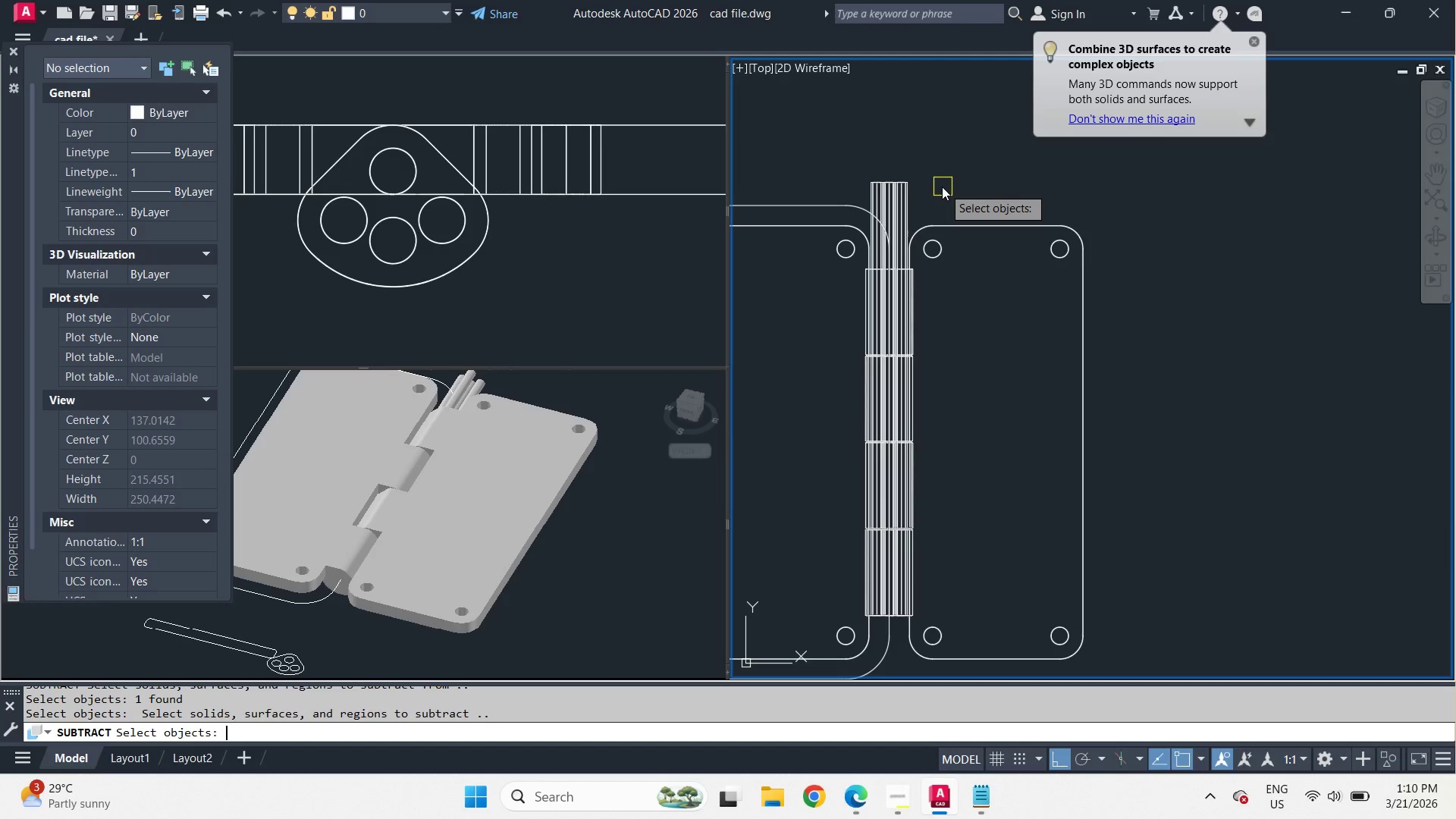 
left_click_drag(start_coordinate=[942, 187], to_coordinate=[928, 187])
 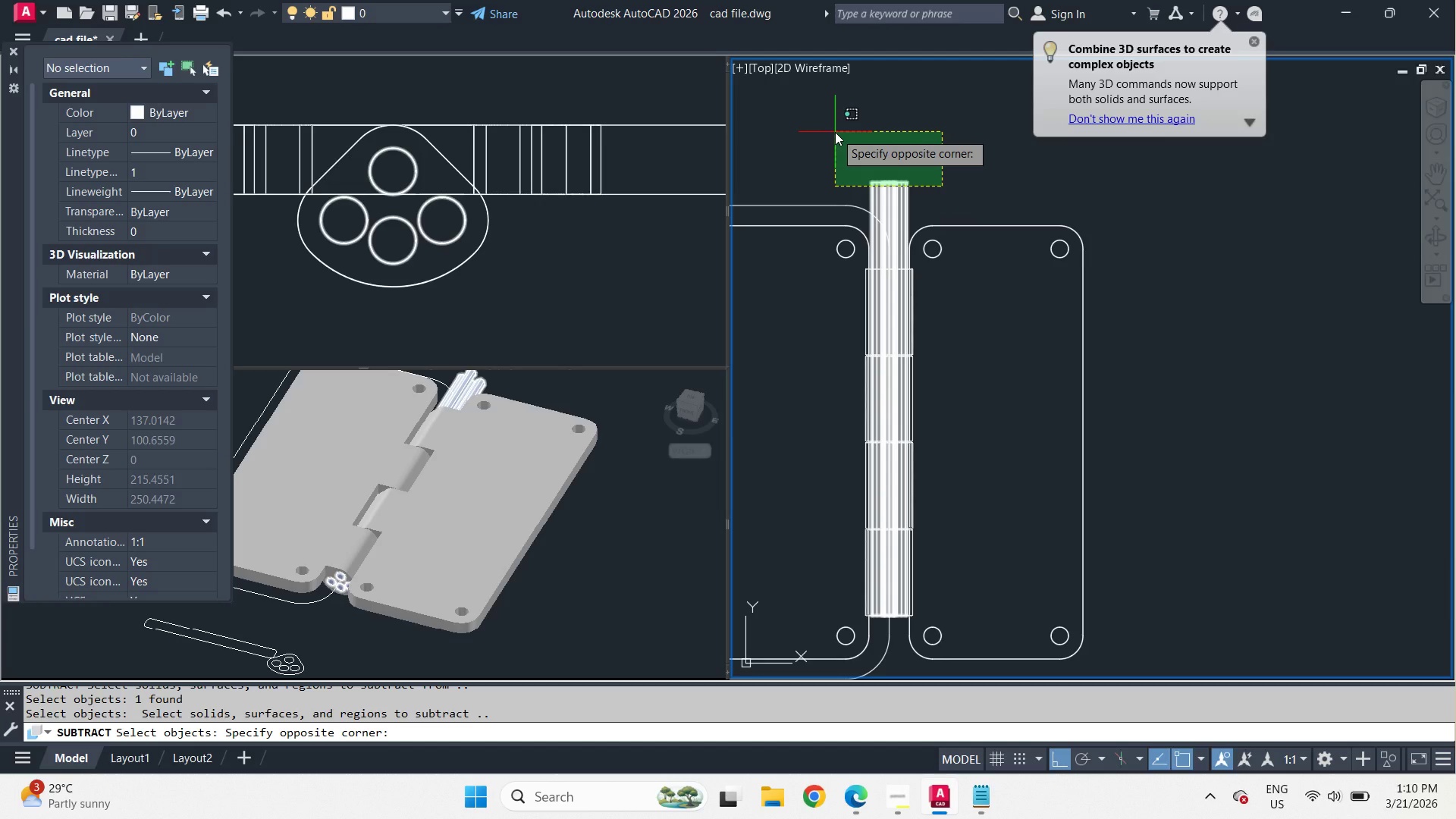 
left_click([835, 132])
 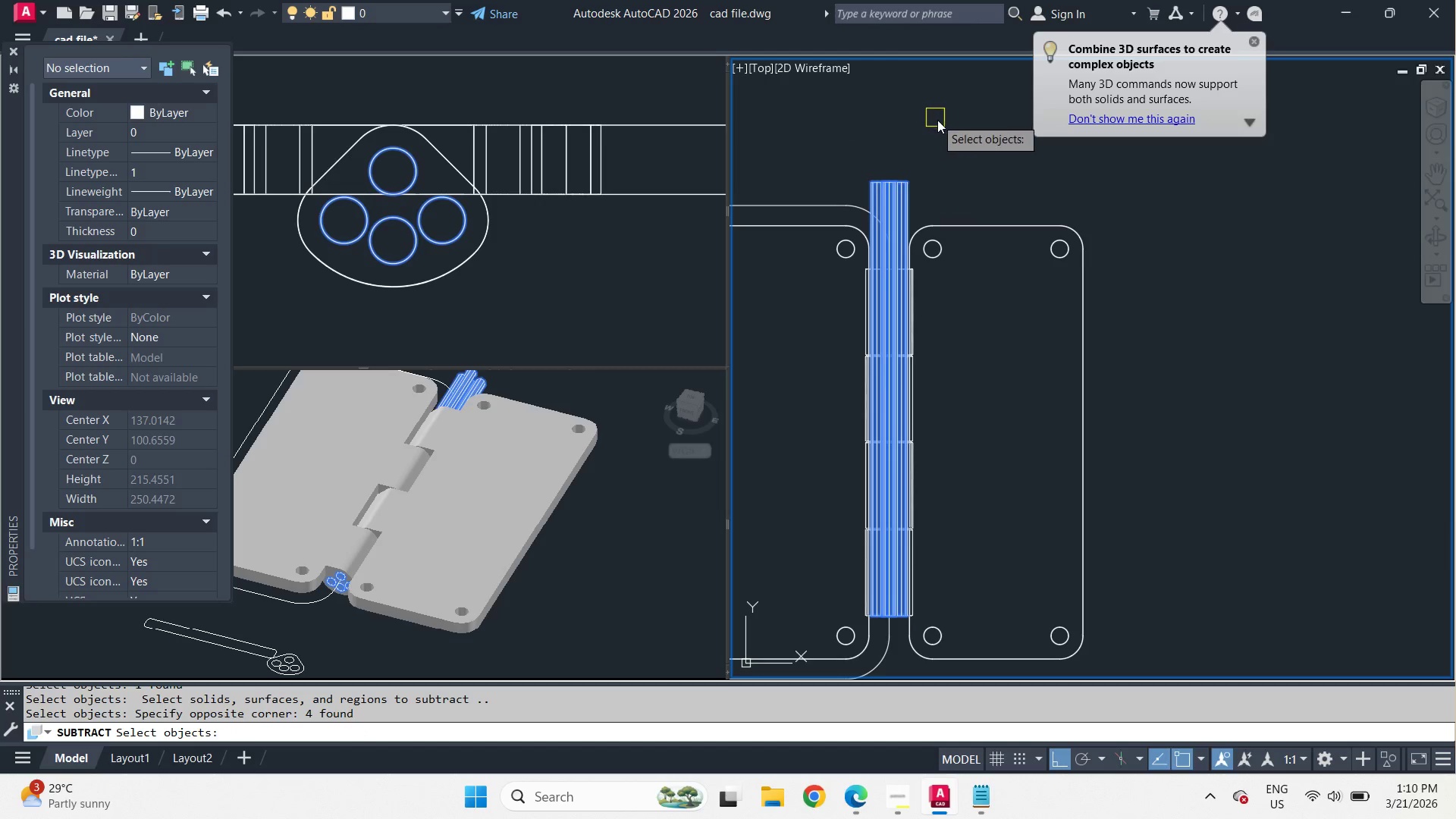 
key(Space)
 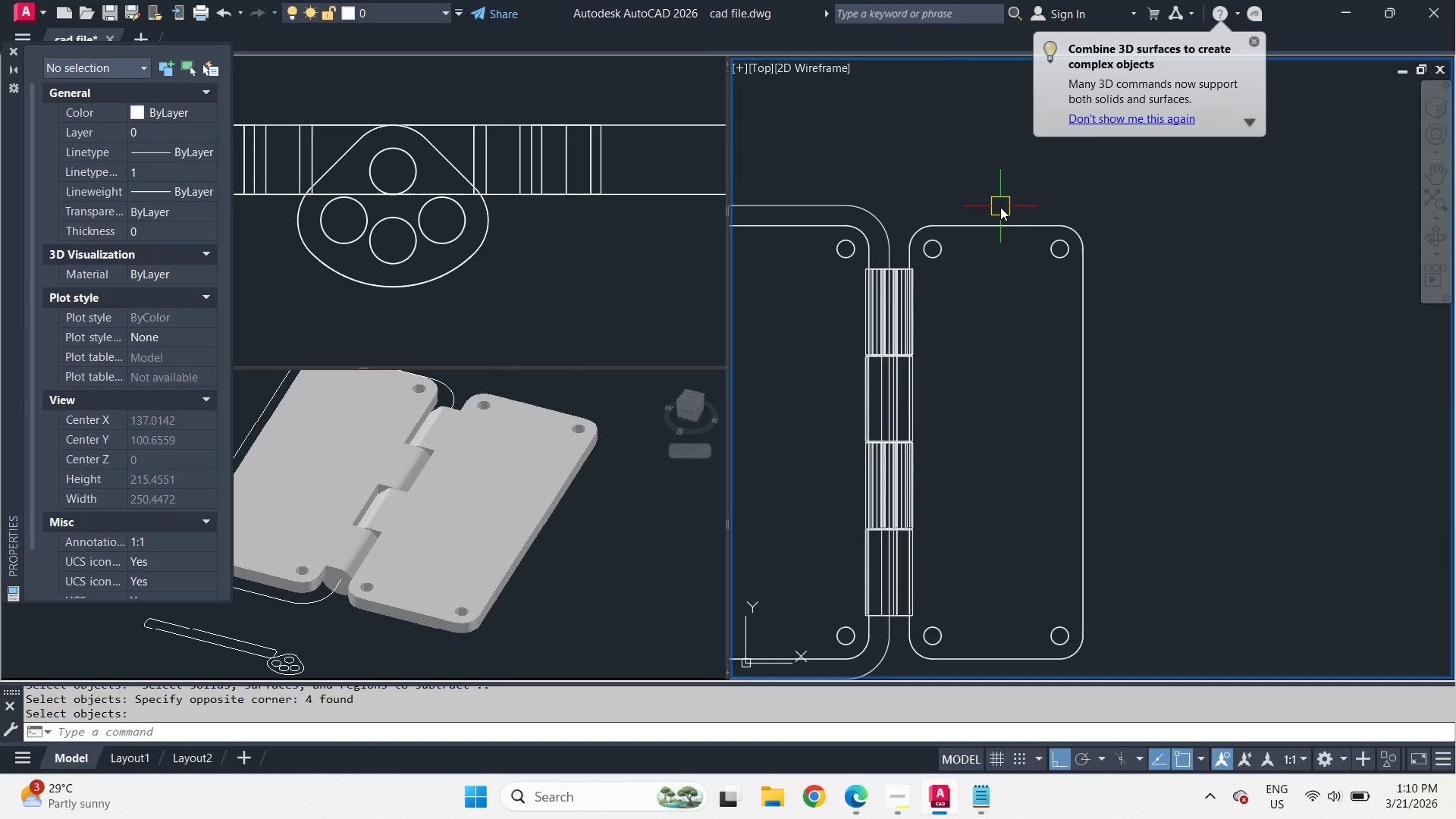 
scroll: coordinate [1000, 209], scroll_direction: down, amount: 3.0
 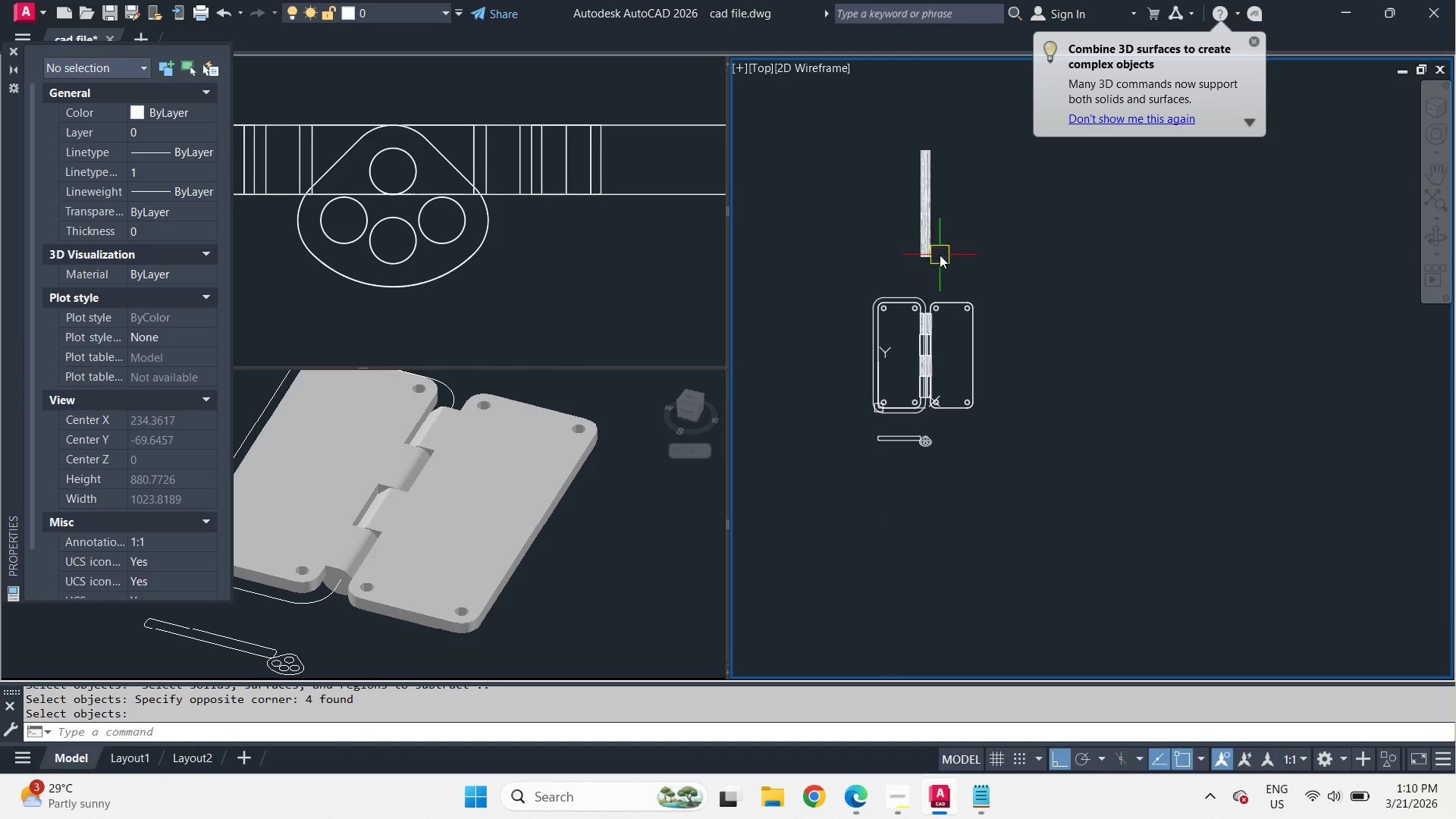 
scroll: coordinate [934, 275], scroll_direction: up, amount: 2.0
 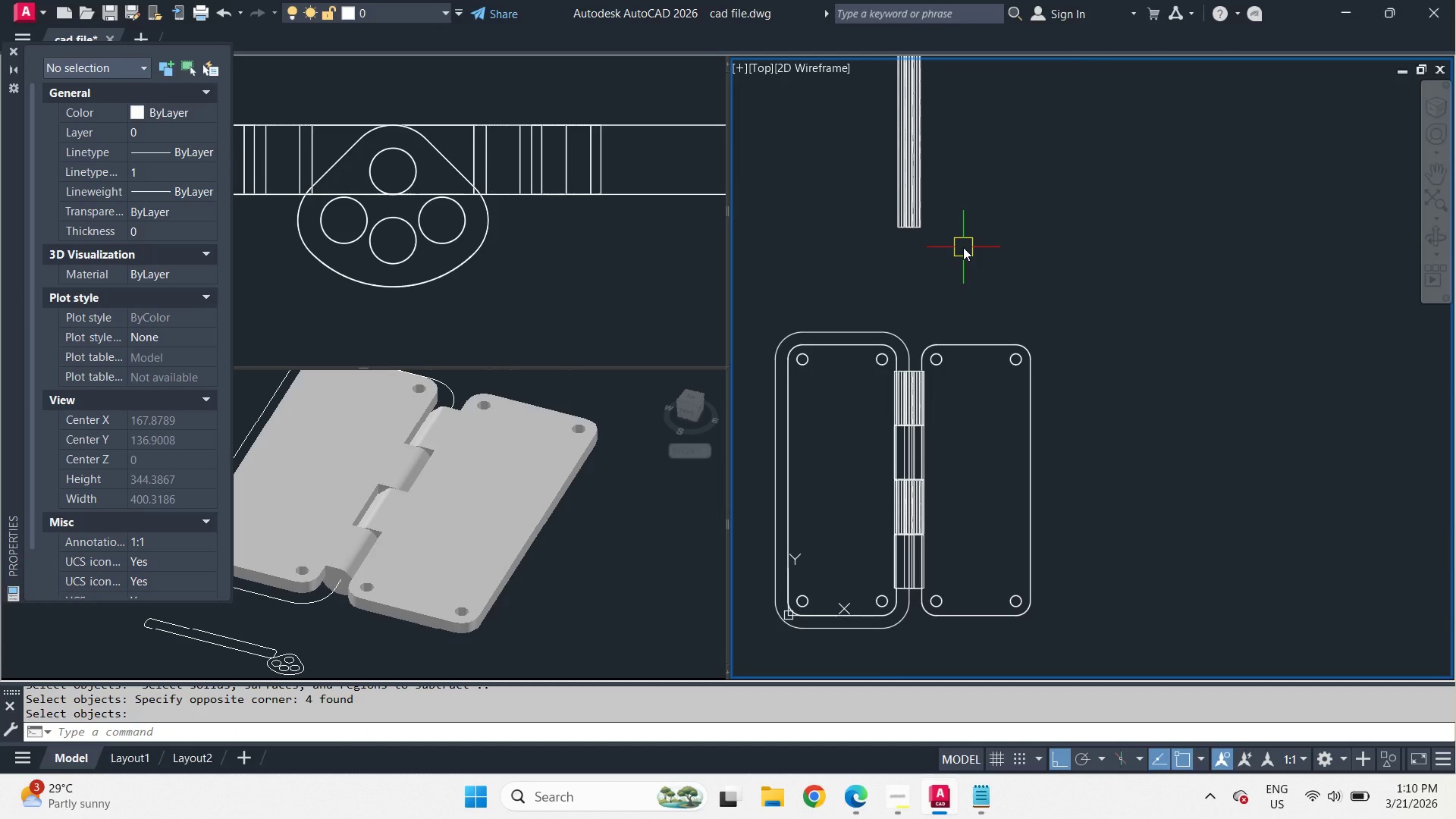 
wait(8.4)
 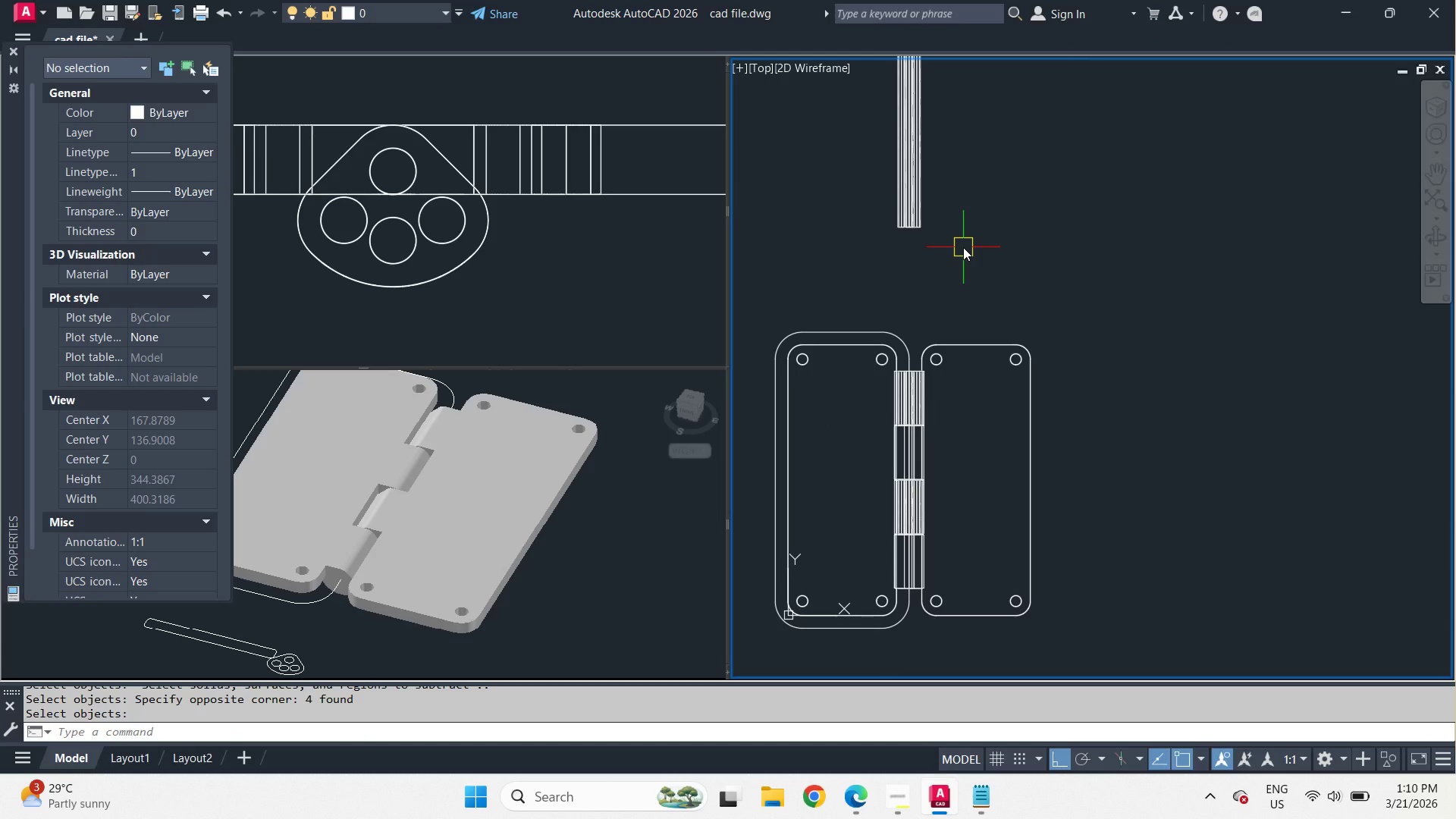 
left_click([425, 174])
 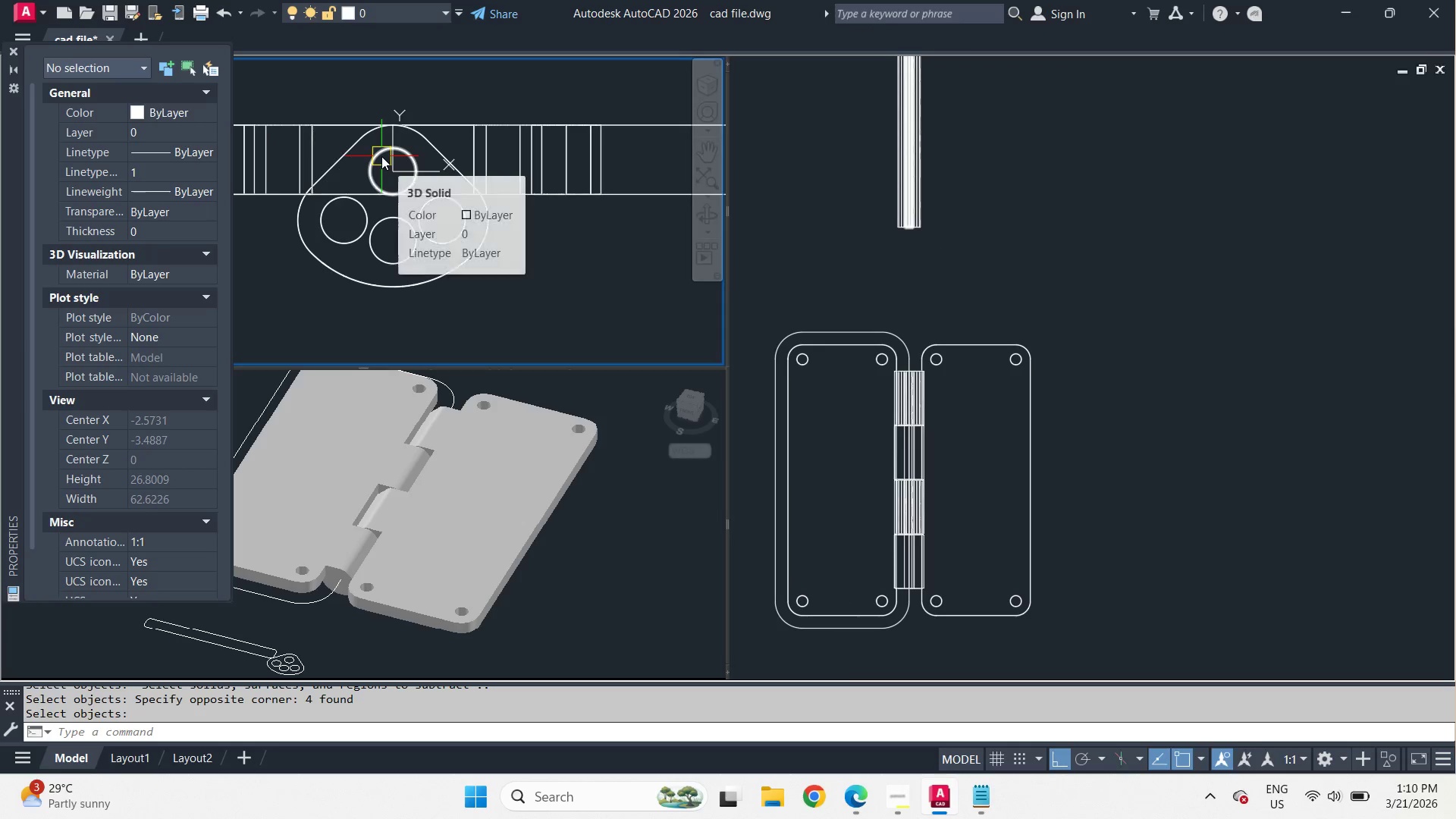 
left_click([381, 156])
 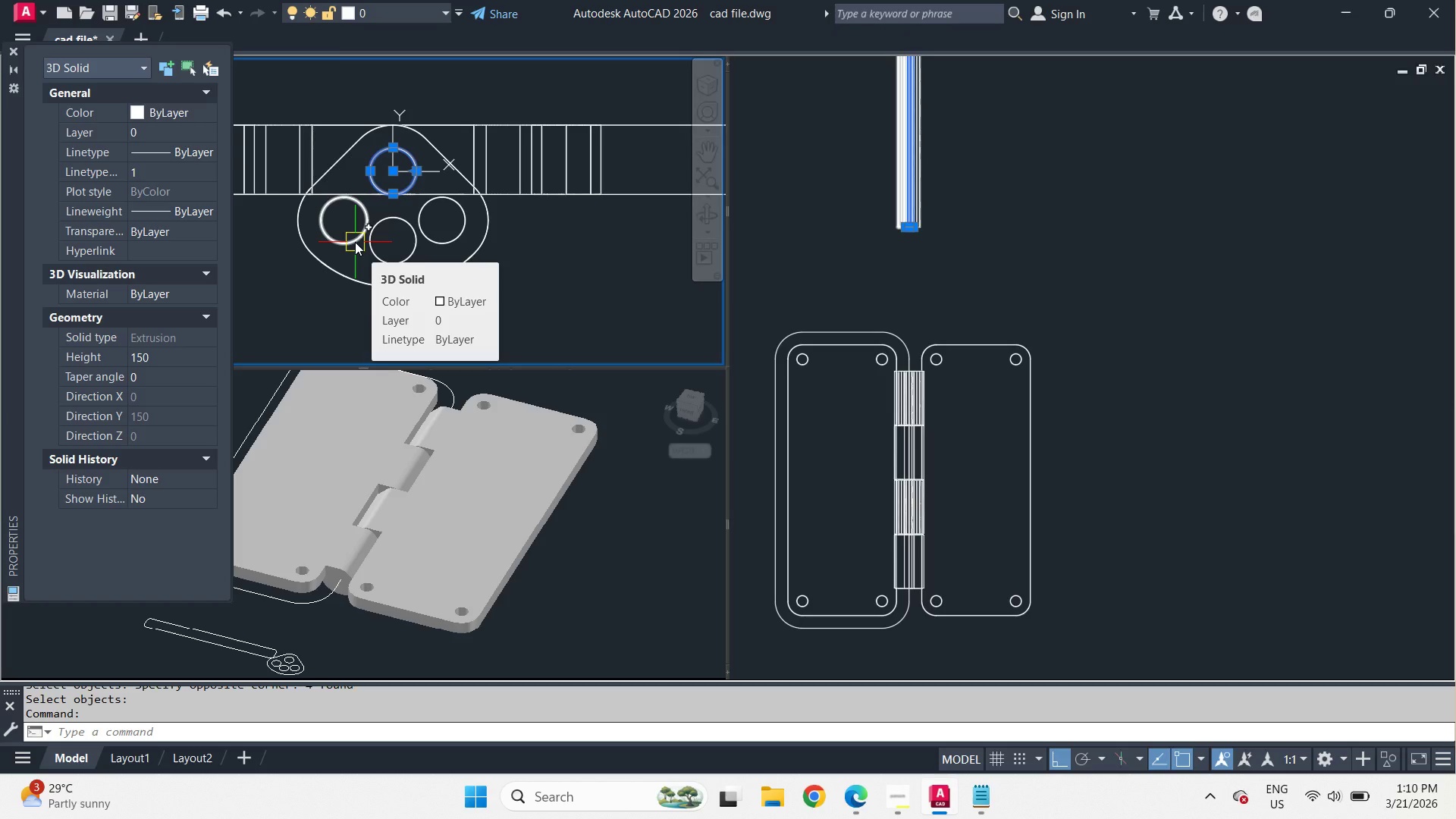 
wait(5.52)
 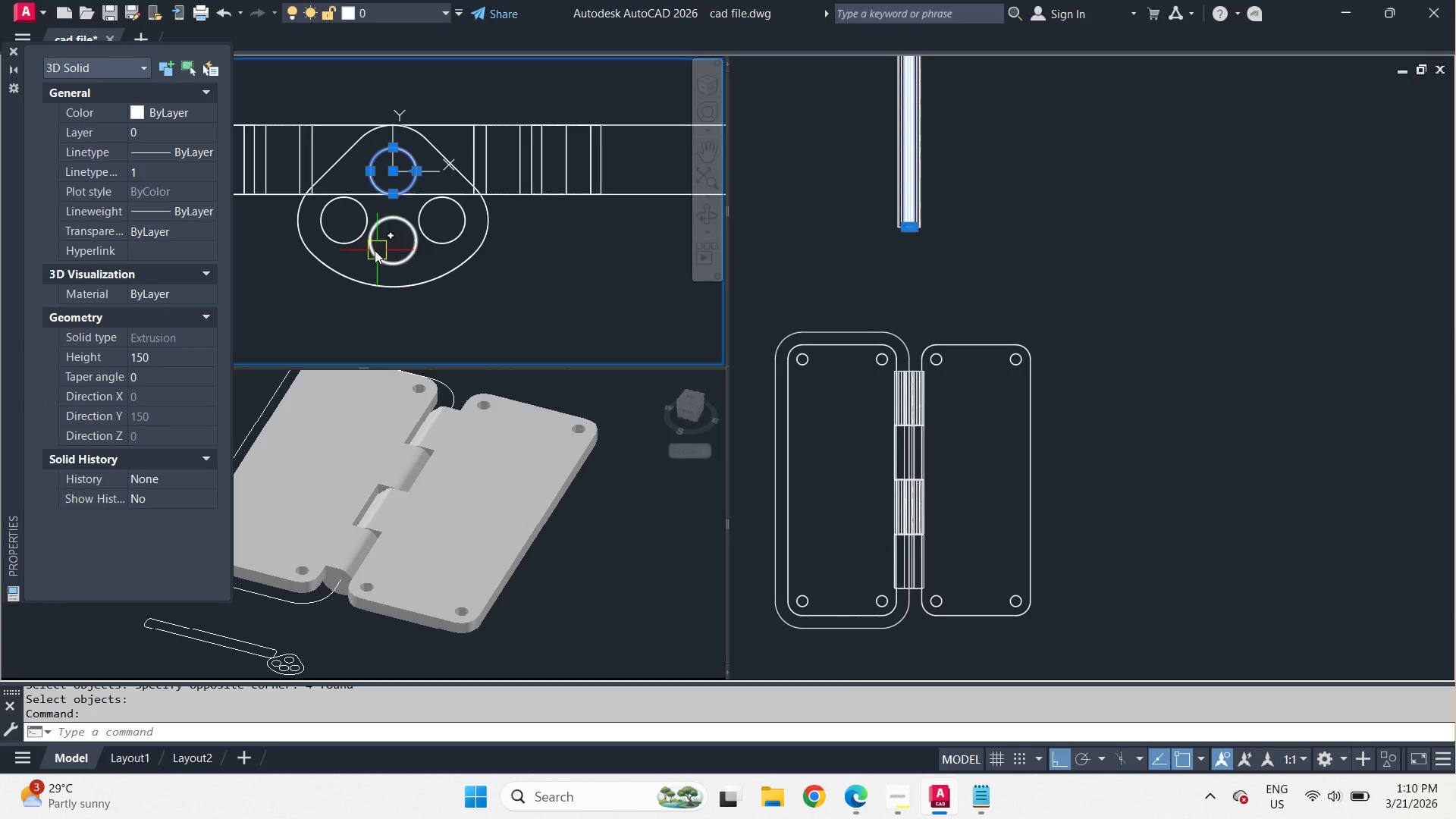 
left_click([355, 242])
 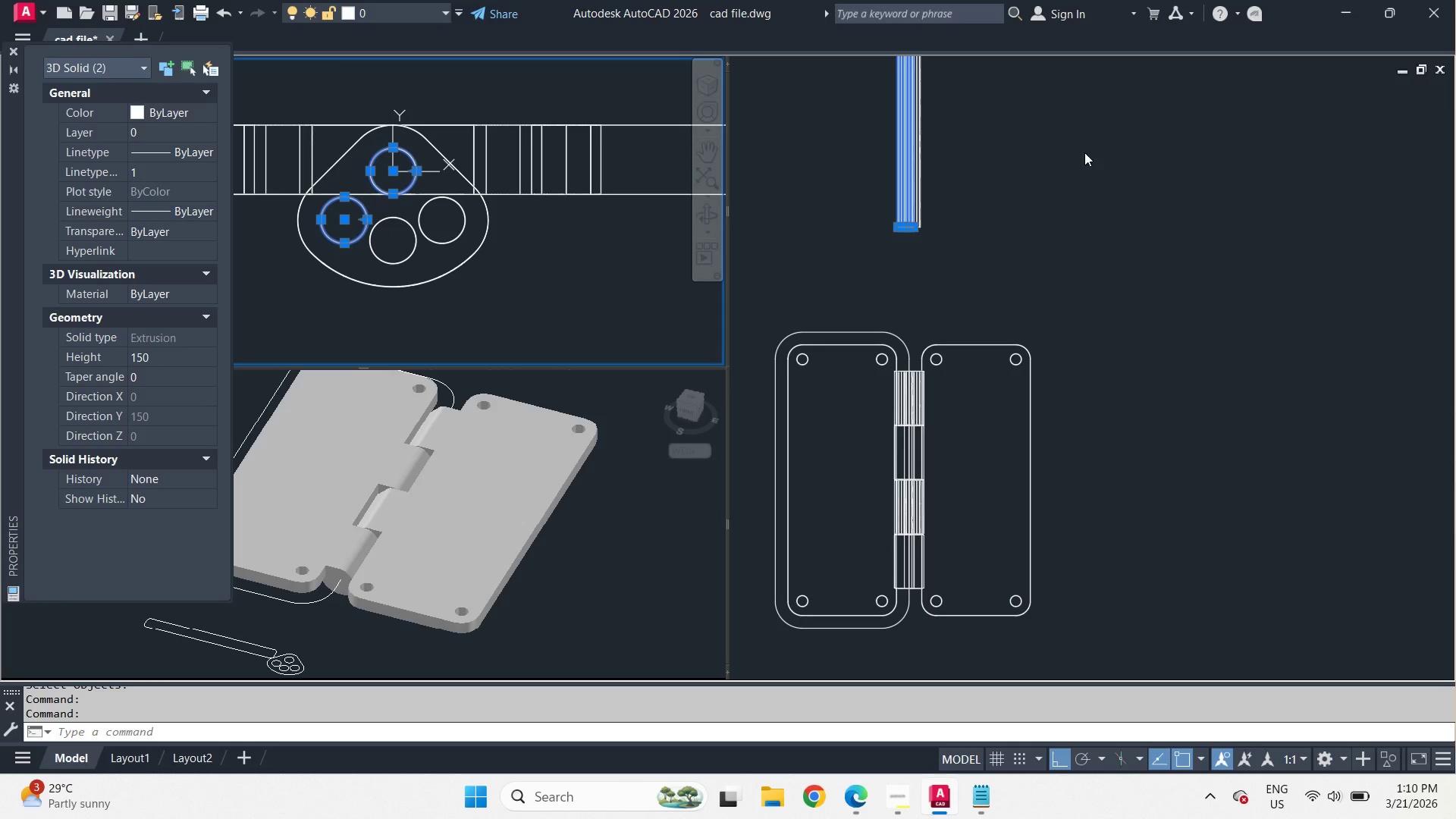 
left_click([1049, 162])
 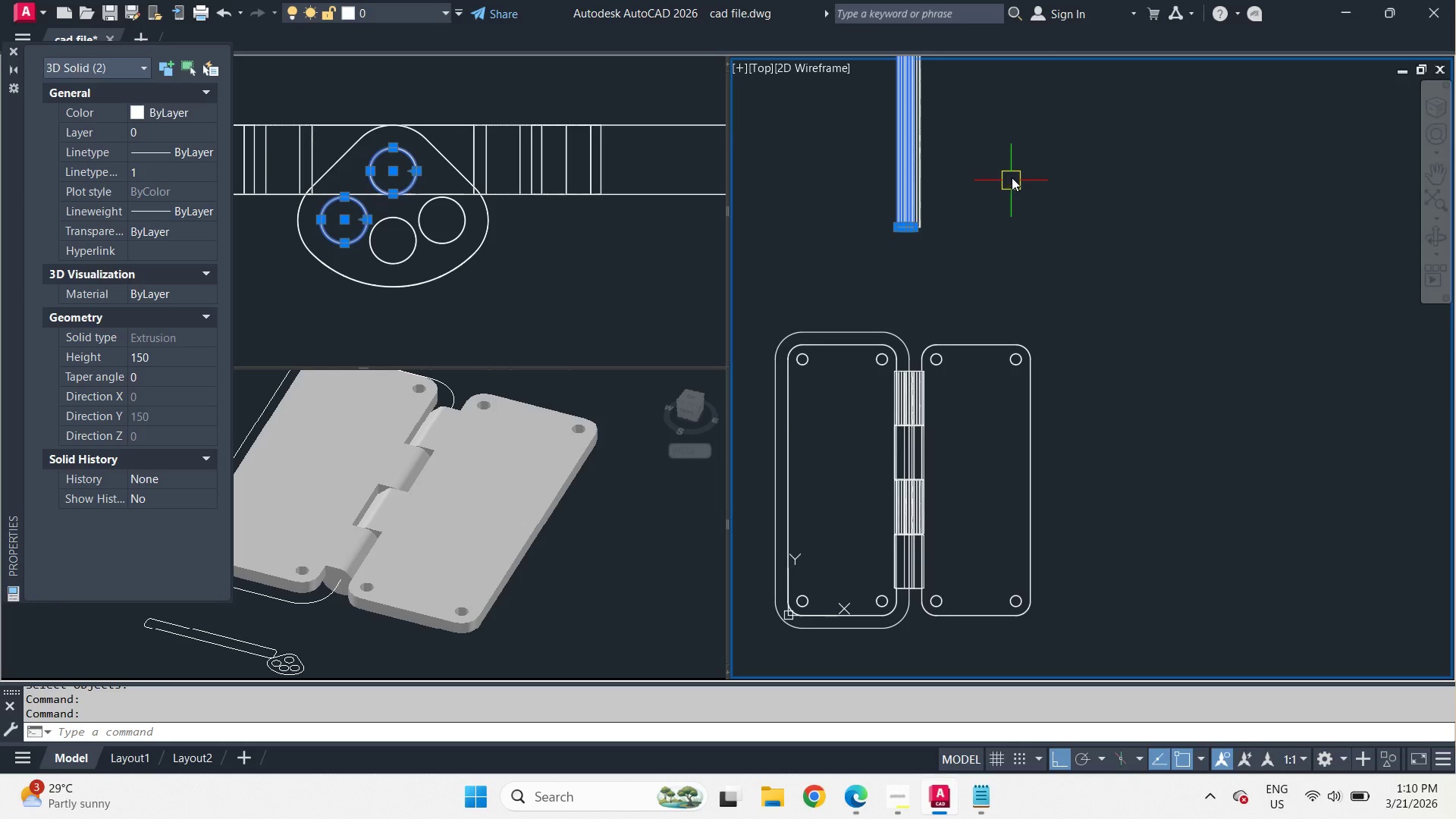 
type(co )
 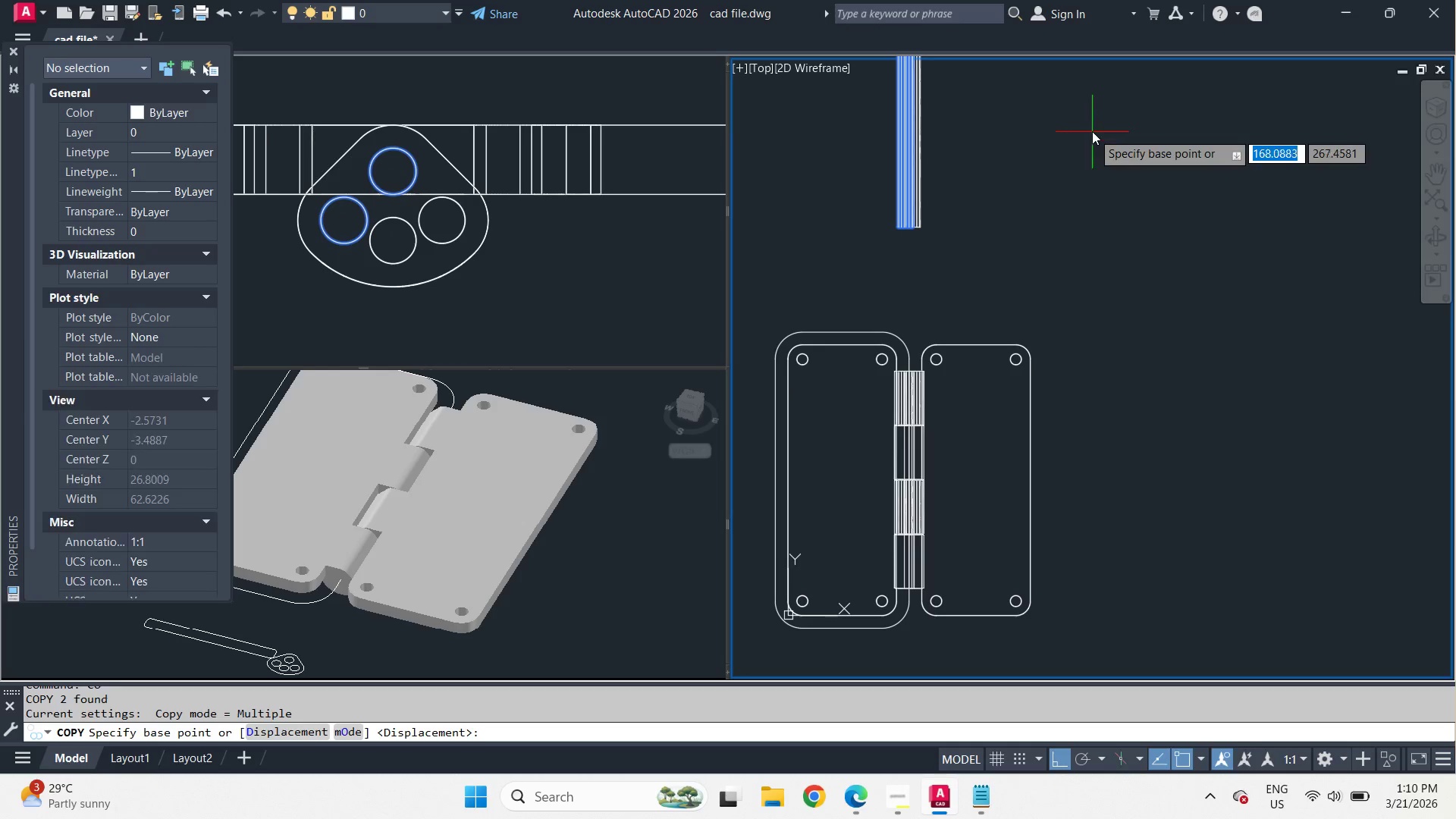 
left_click_drag(start_coordinate=[1092, 132], to_coordinate=[1097, 161])
 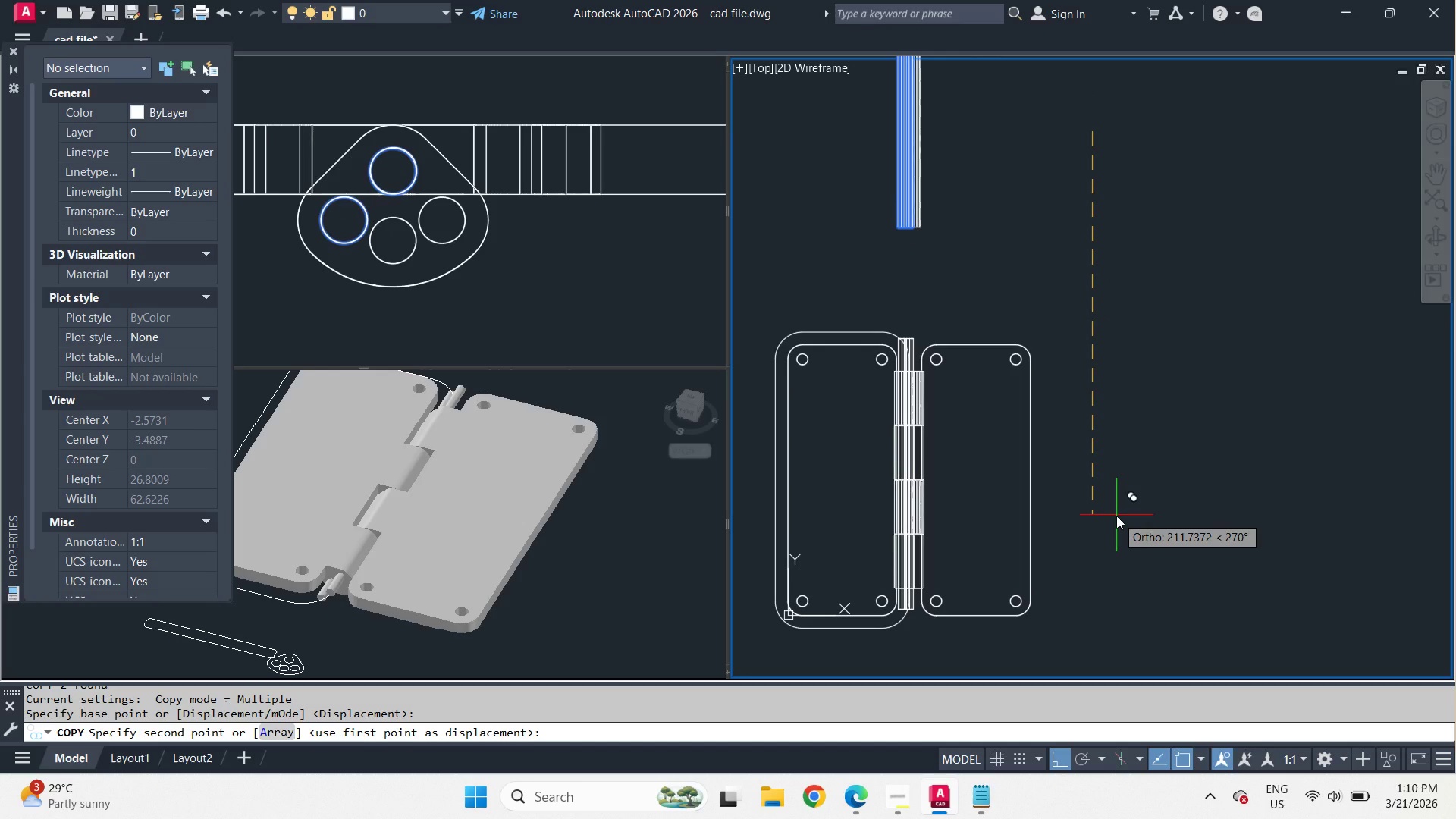 
left_click([1116, 516])
 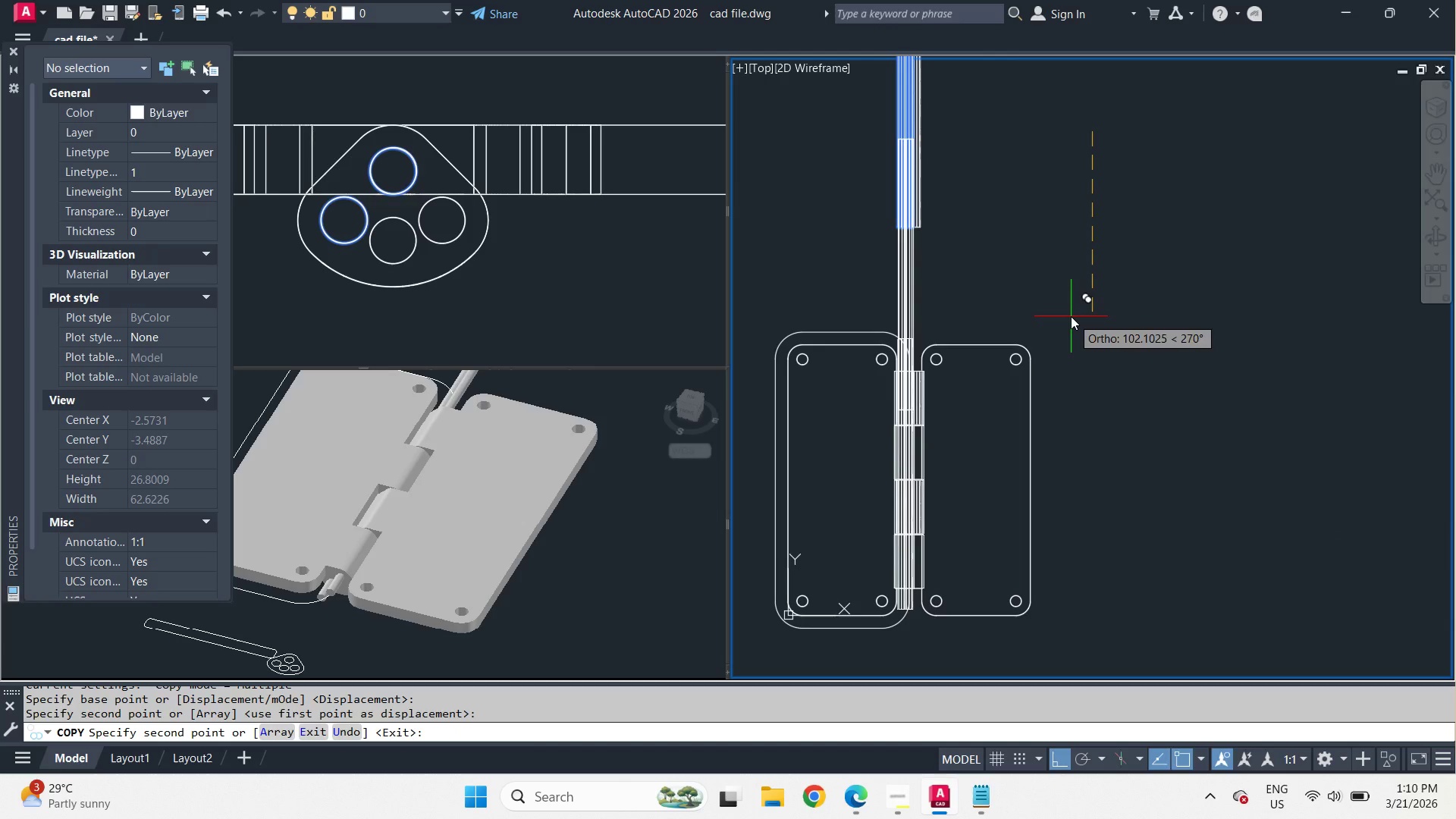 
key(Space)
 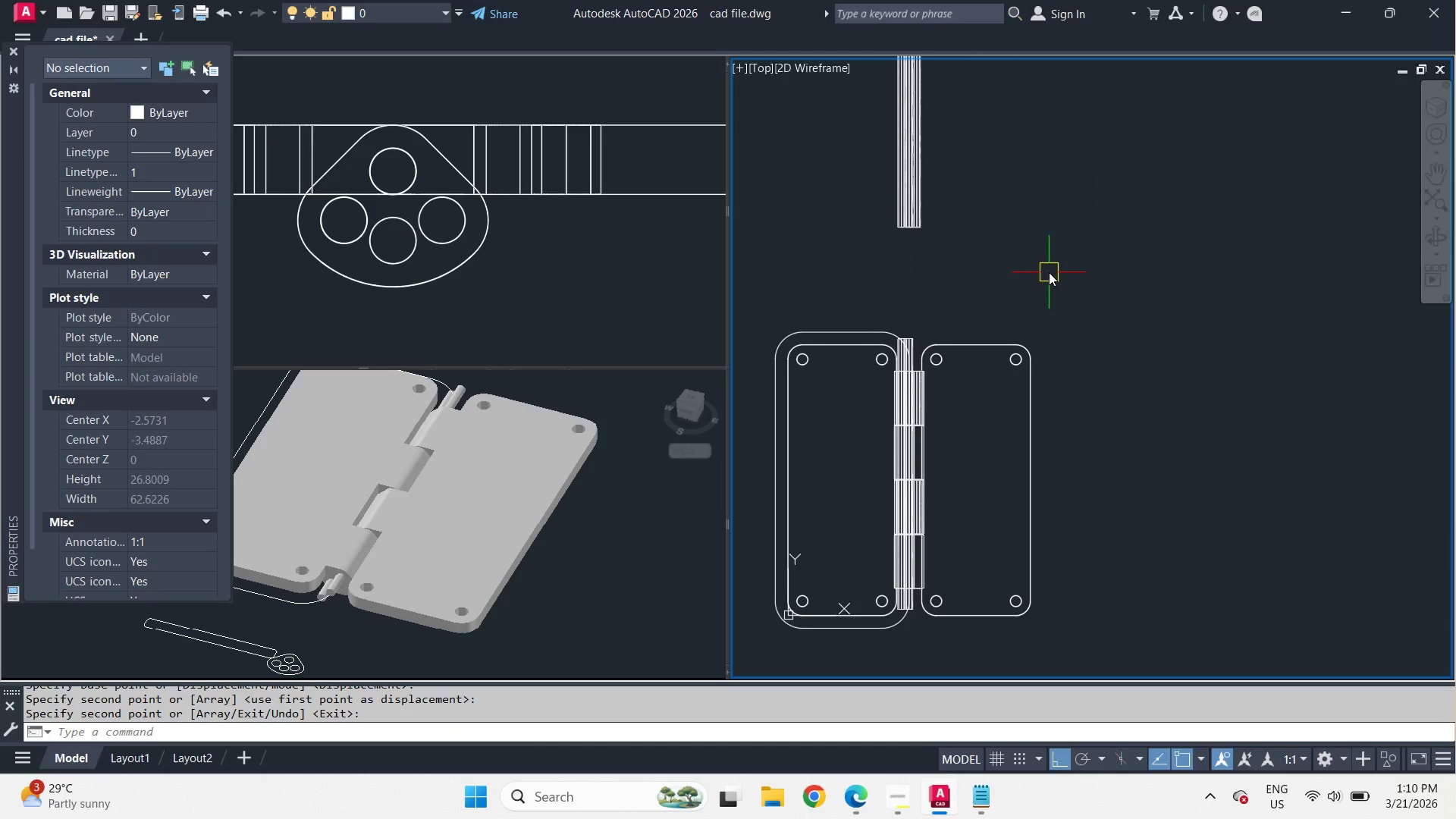 
type(su )
 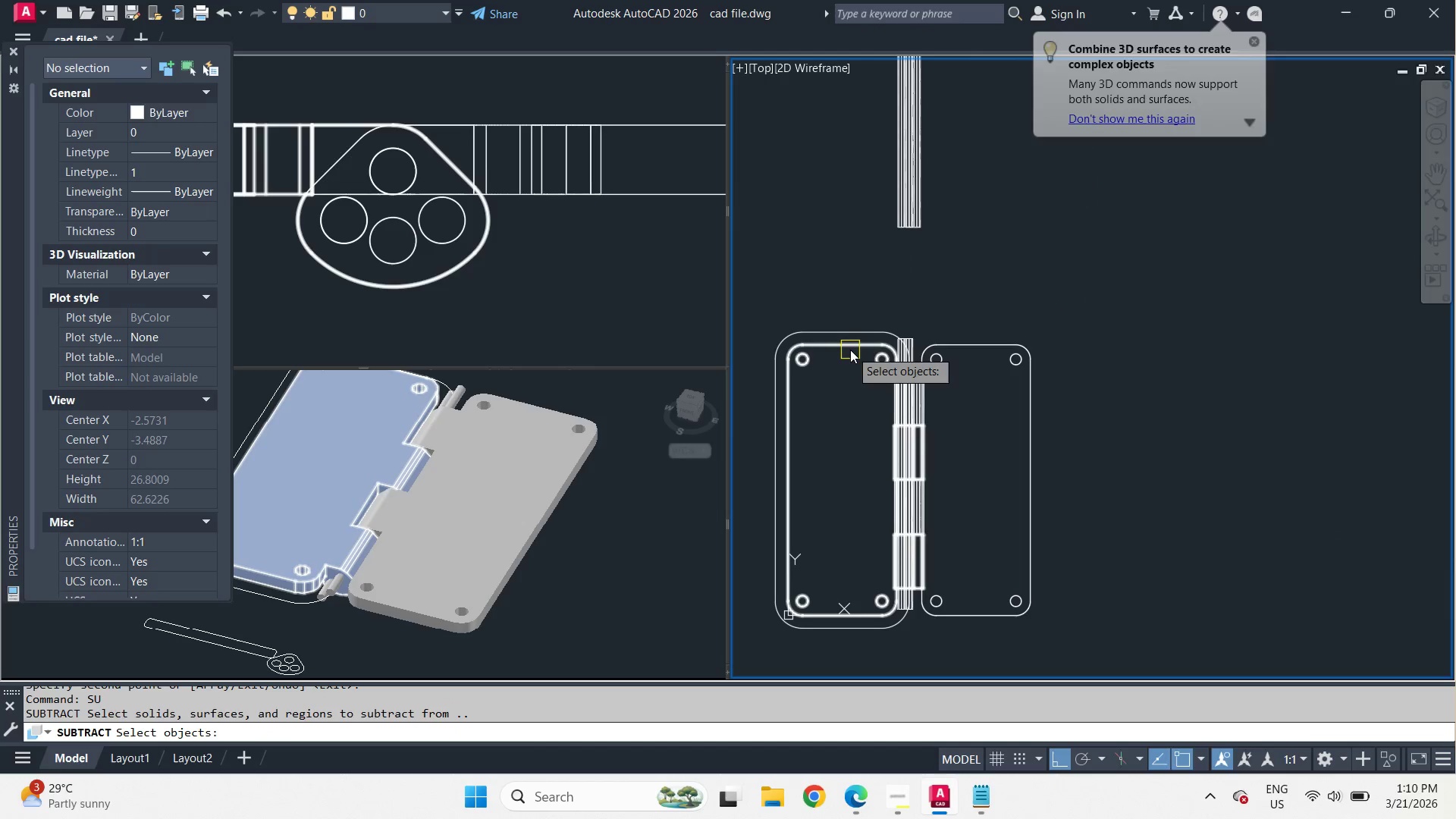 
left_click([850, 350])
 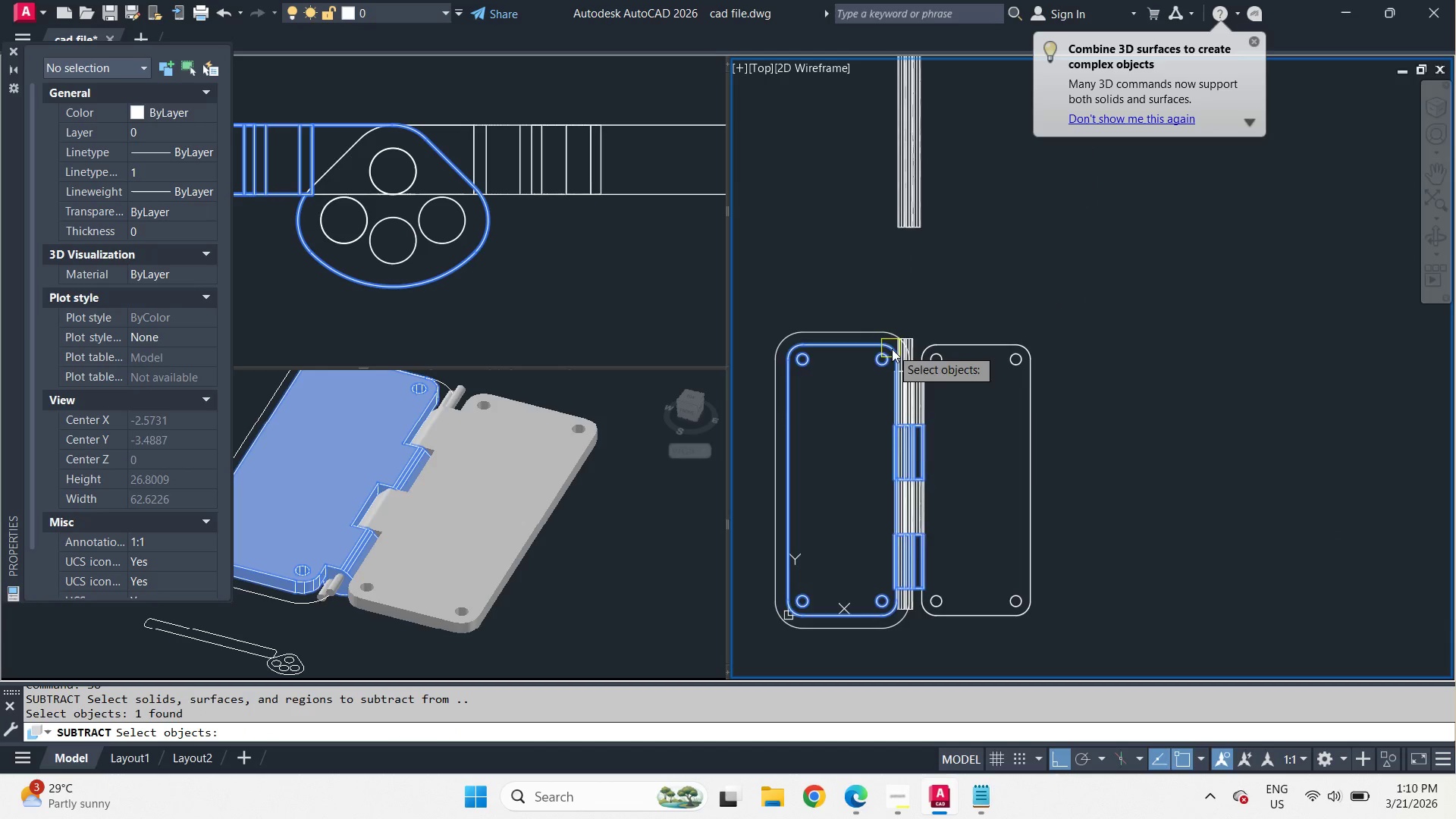 
key(Space)
 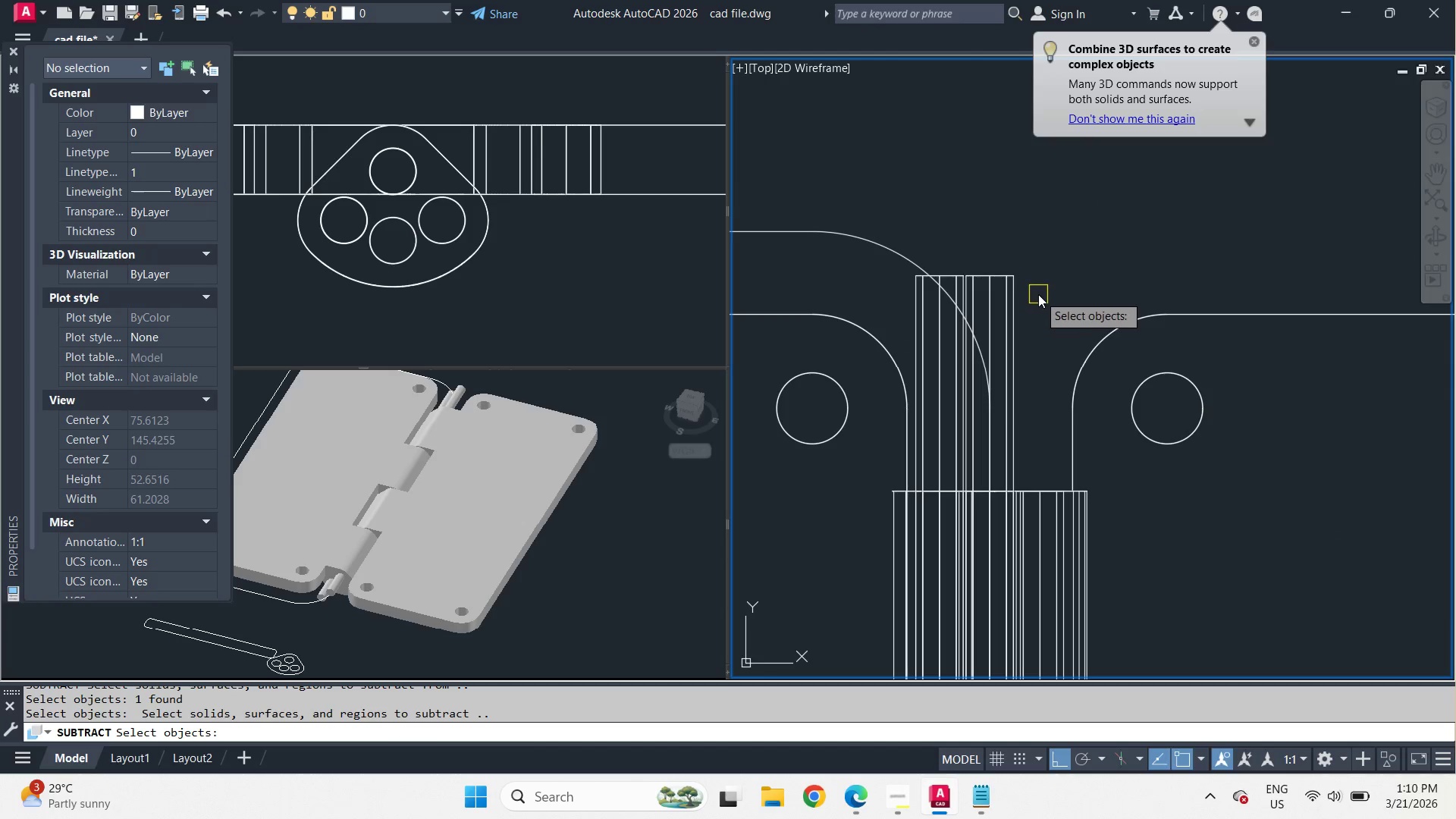 
left_click_drag(start_coordinate=[1037, 292], to_coordinate=[1016, 277])
 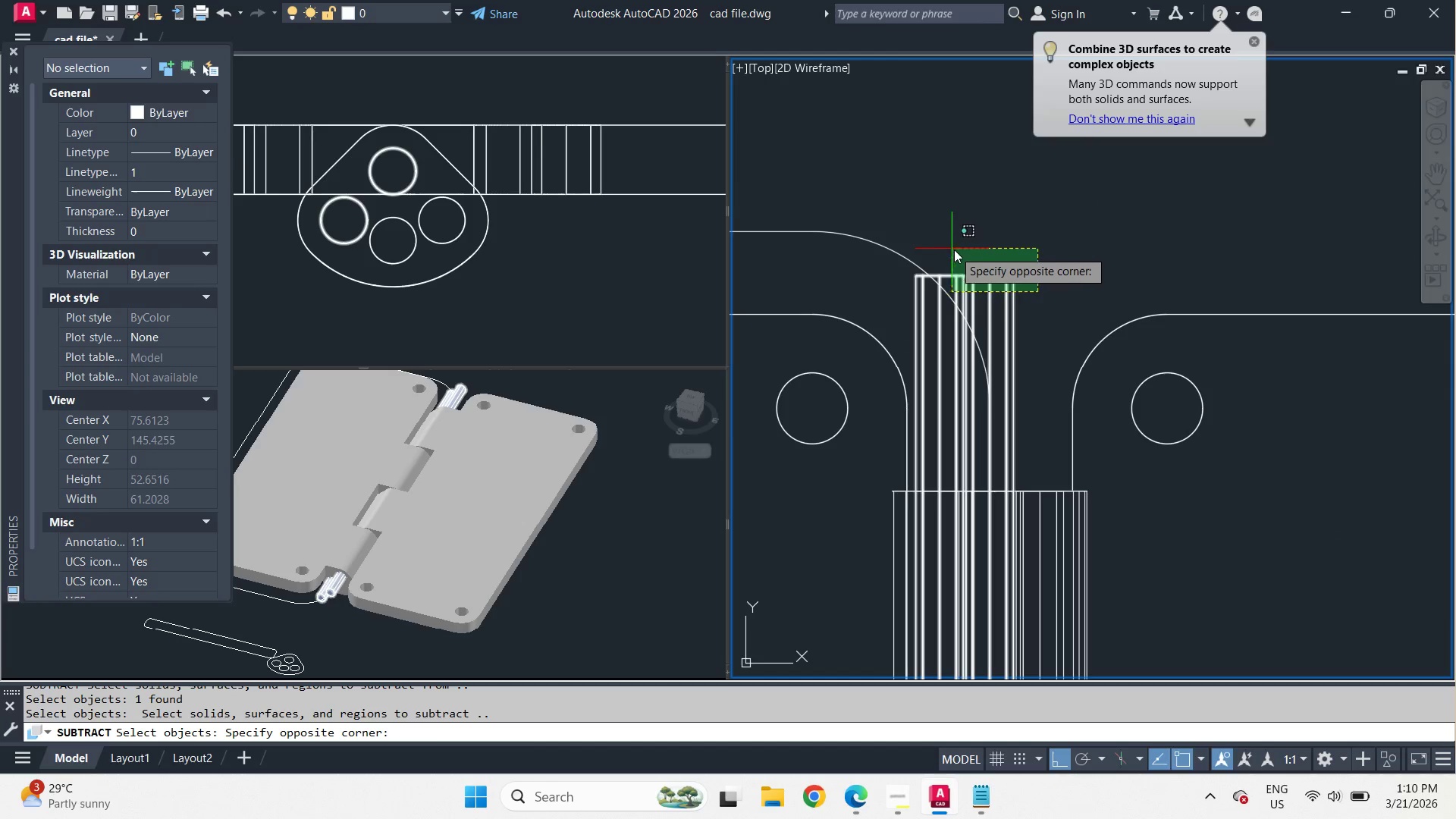 
scroll: coordinate [893, 349], scroll_direction: up, amount: 4.0
 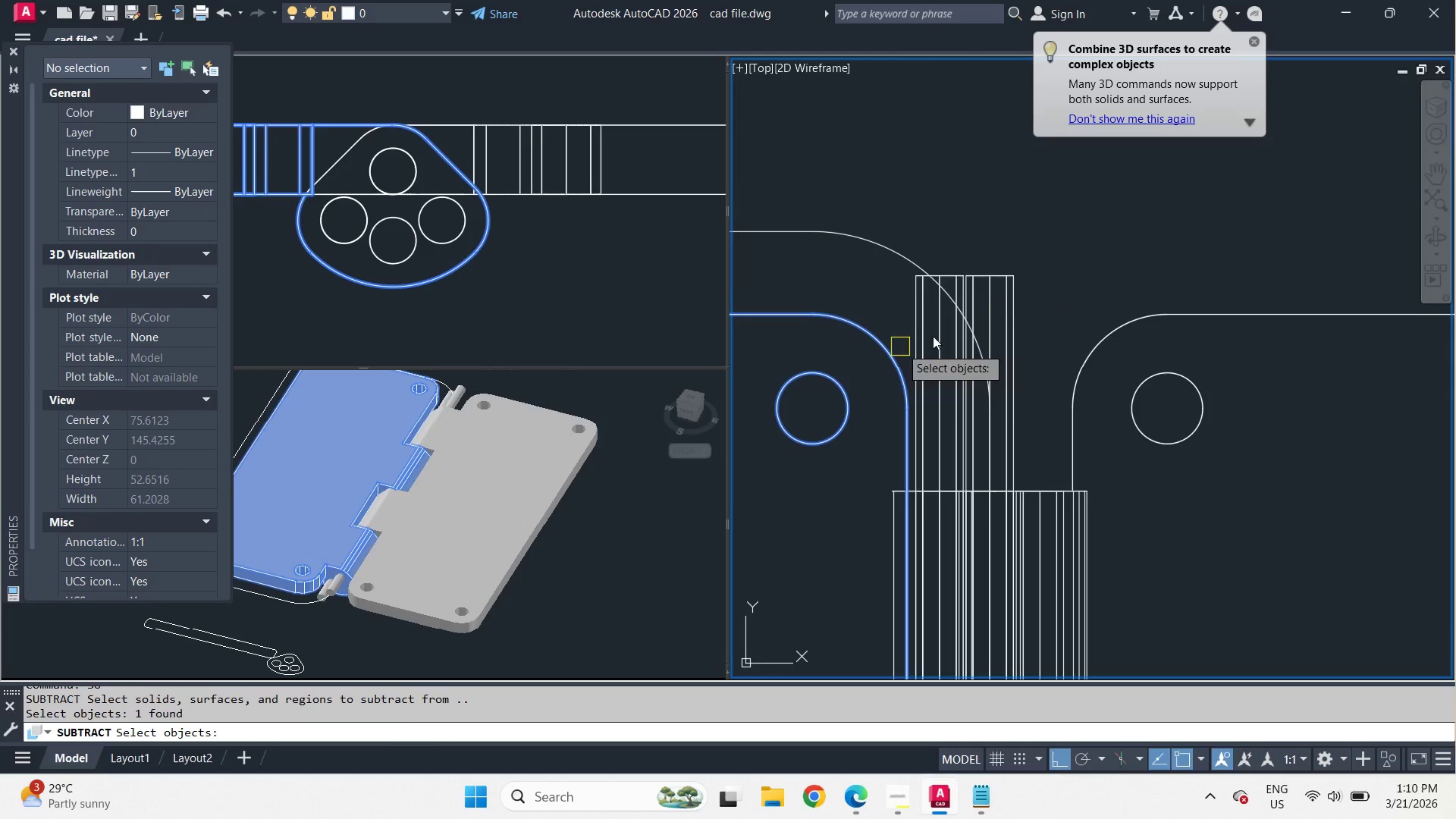 
left_click([956, 251])
 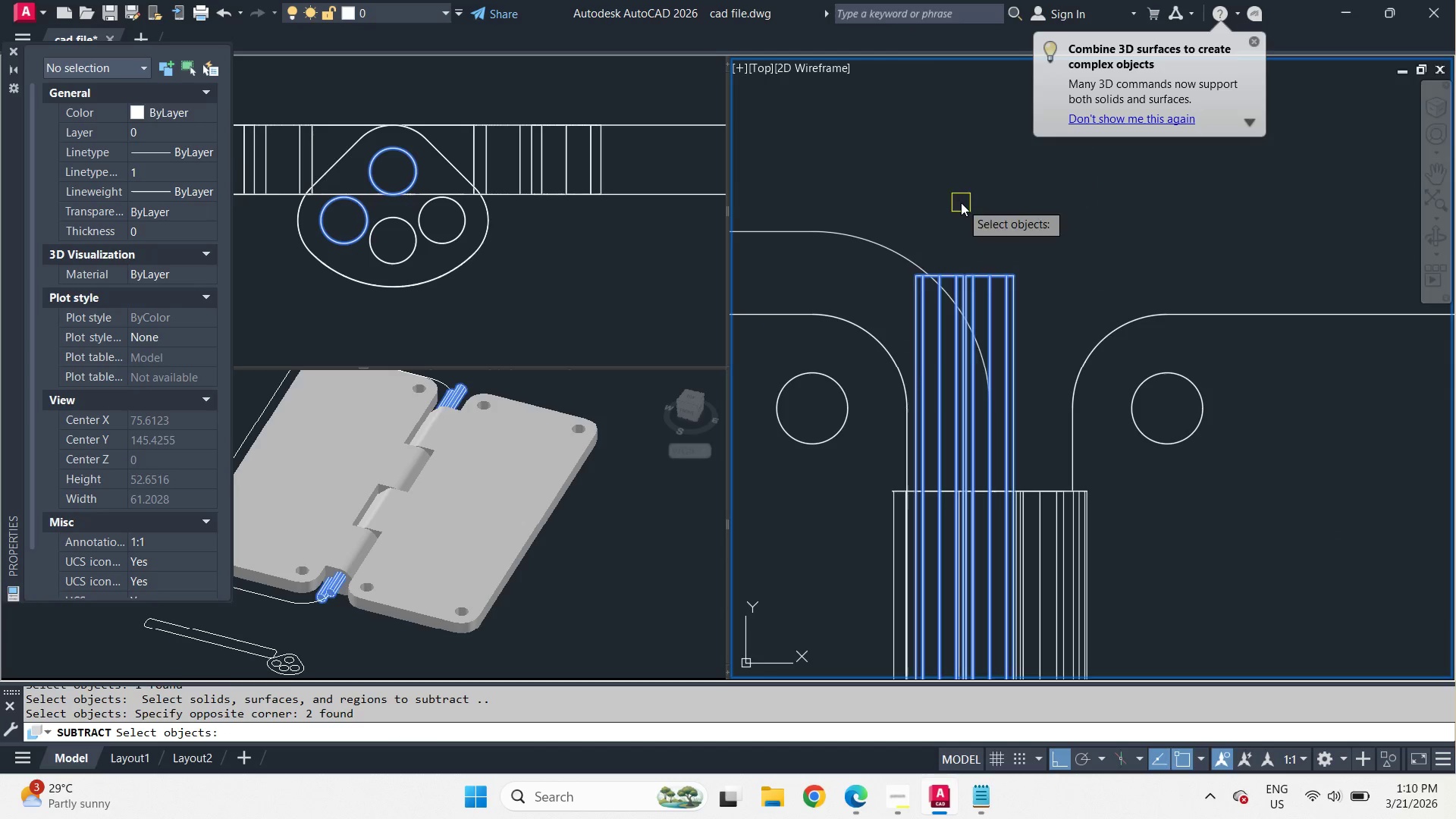 
key(Space)
 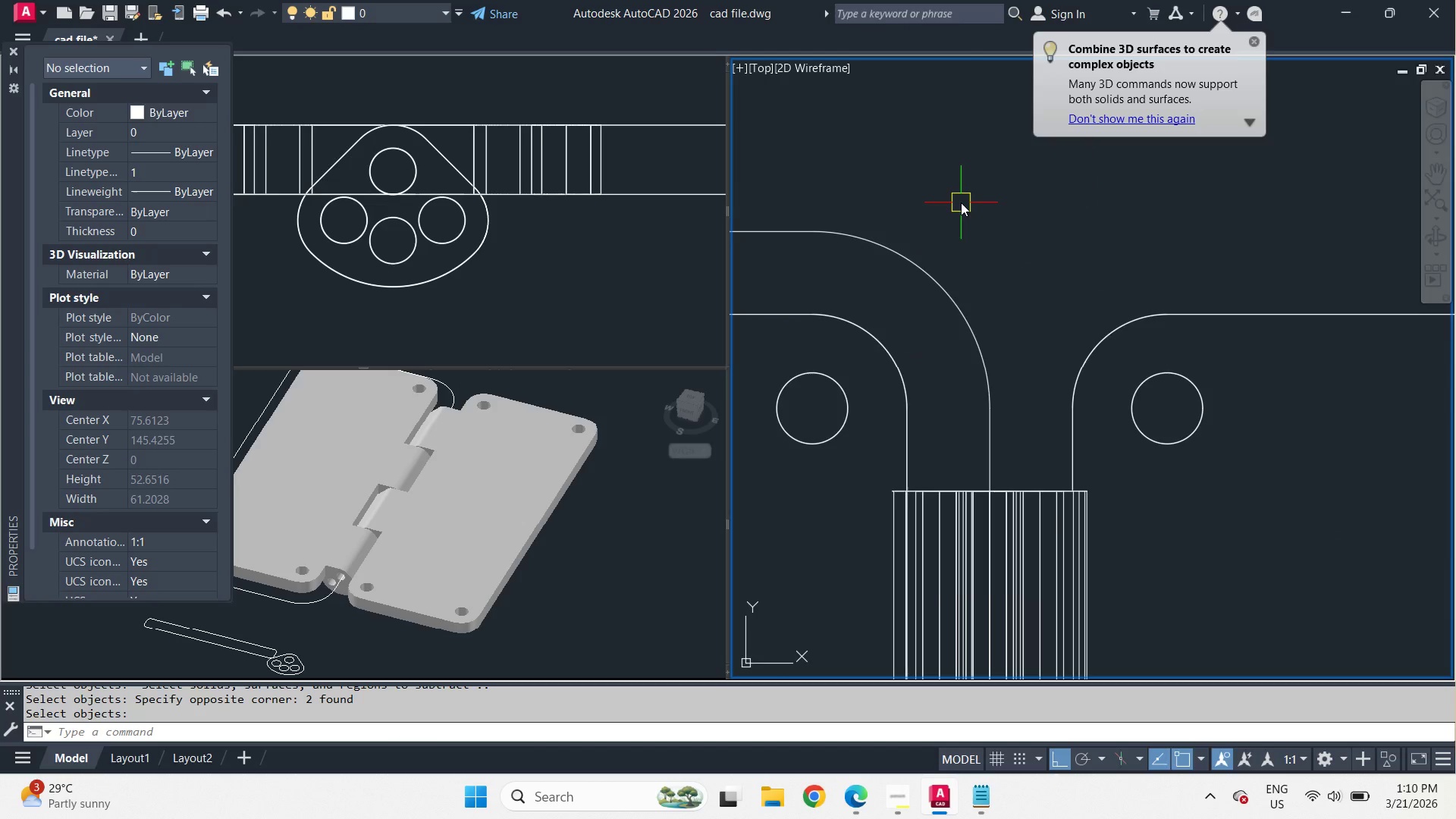 
scroll: coordinate [961, 202], scroll_direction: down, amount: 3.0
 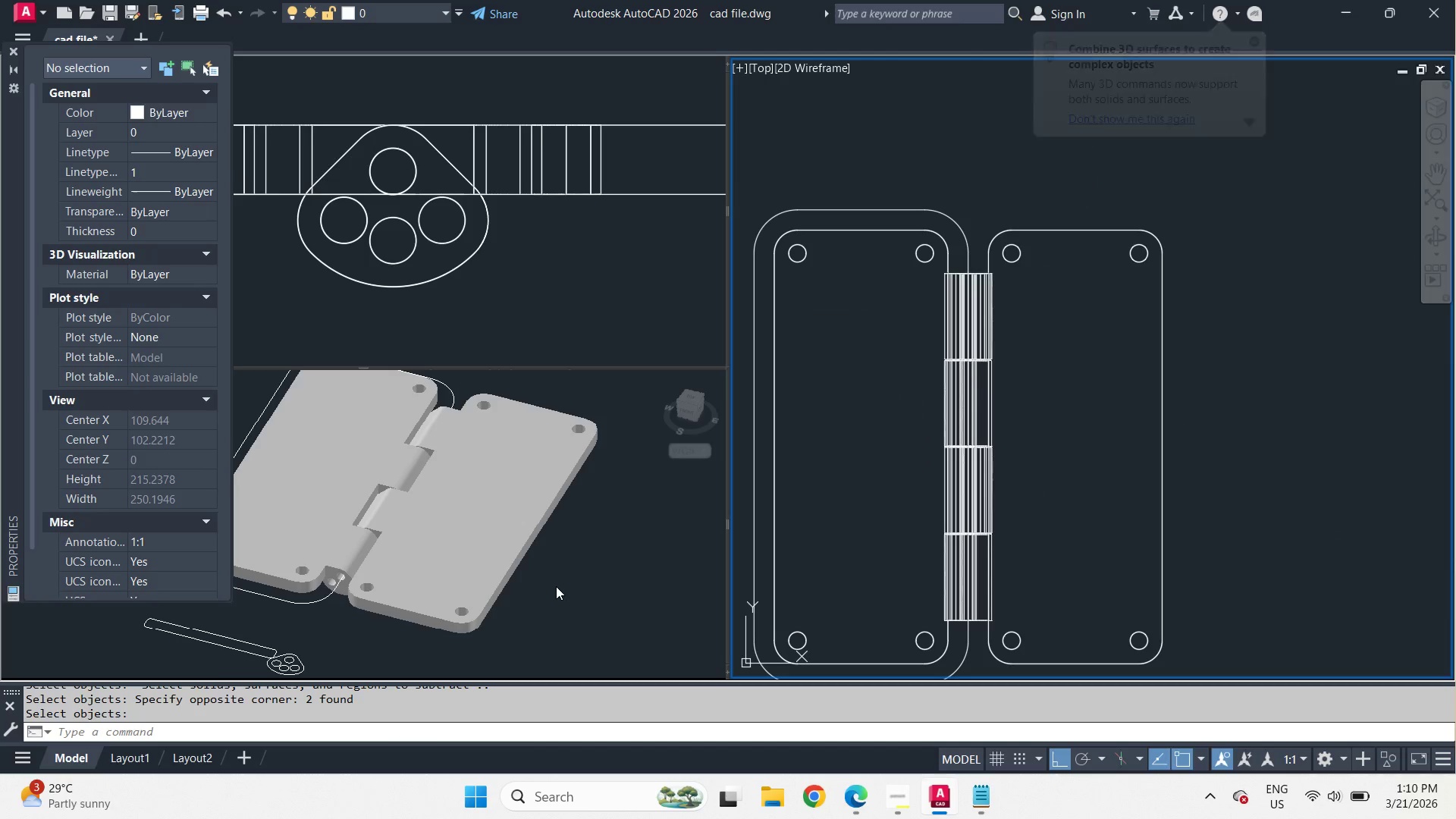 
left_click([556, 586])
 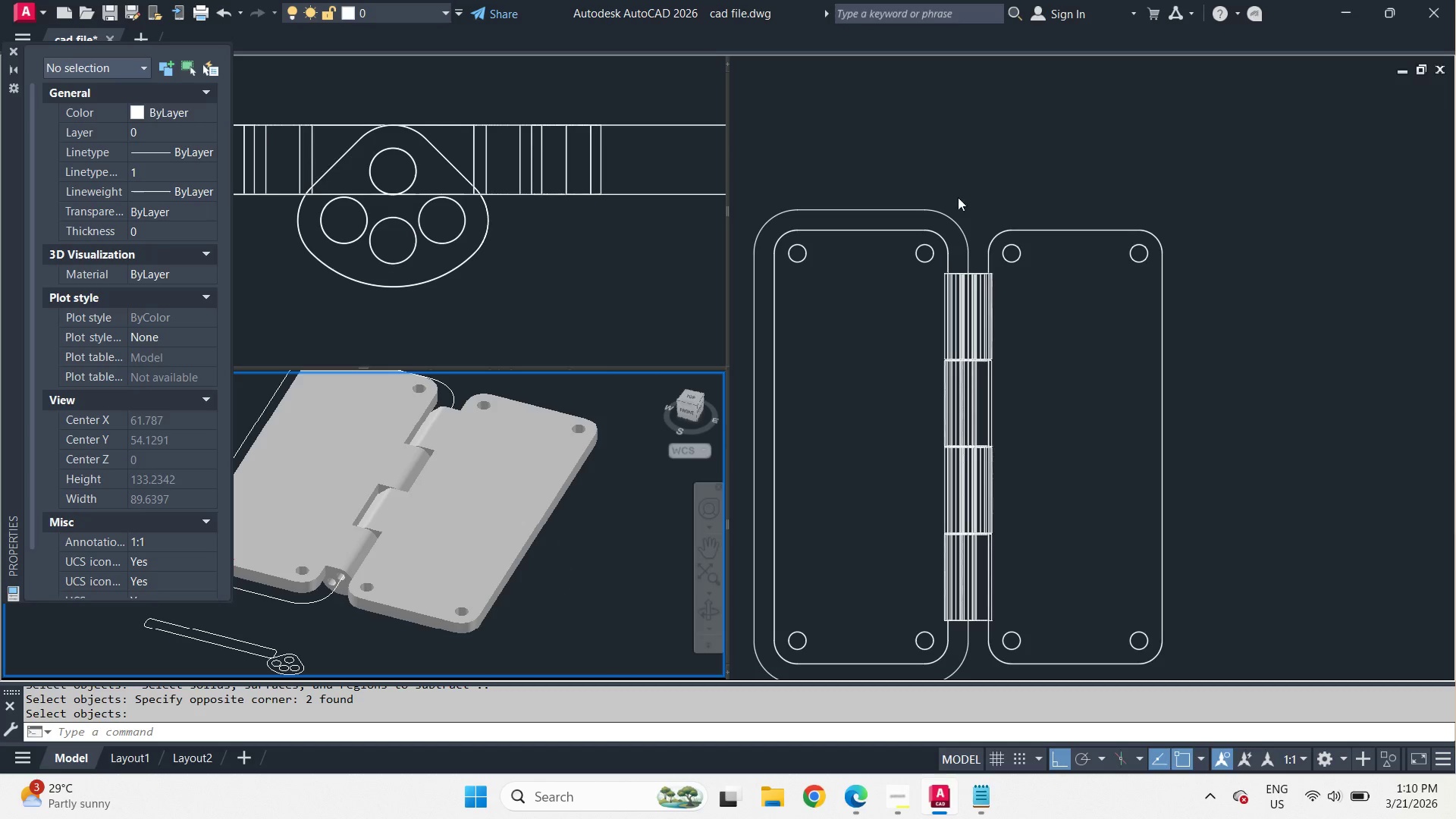 
left_click_drag(start_coordinate=[978, 137], to_coordinate=[977, 141])
 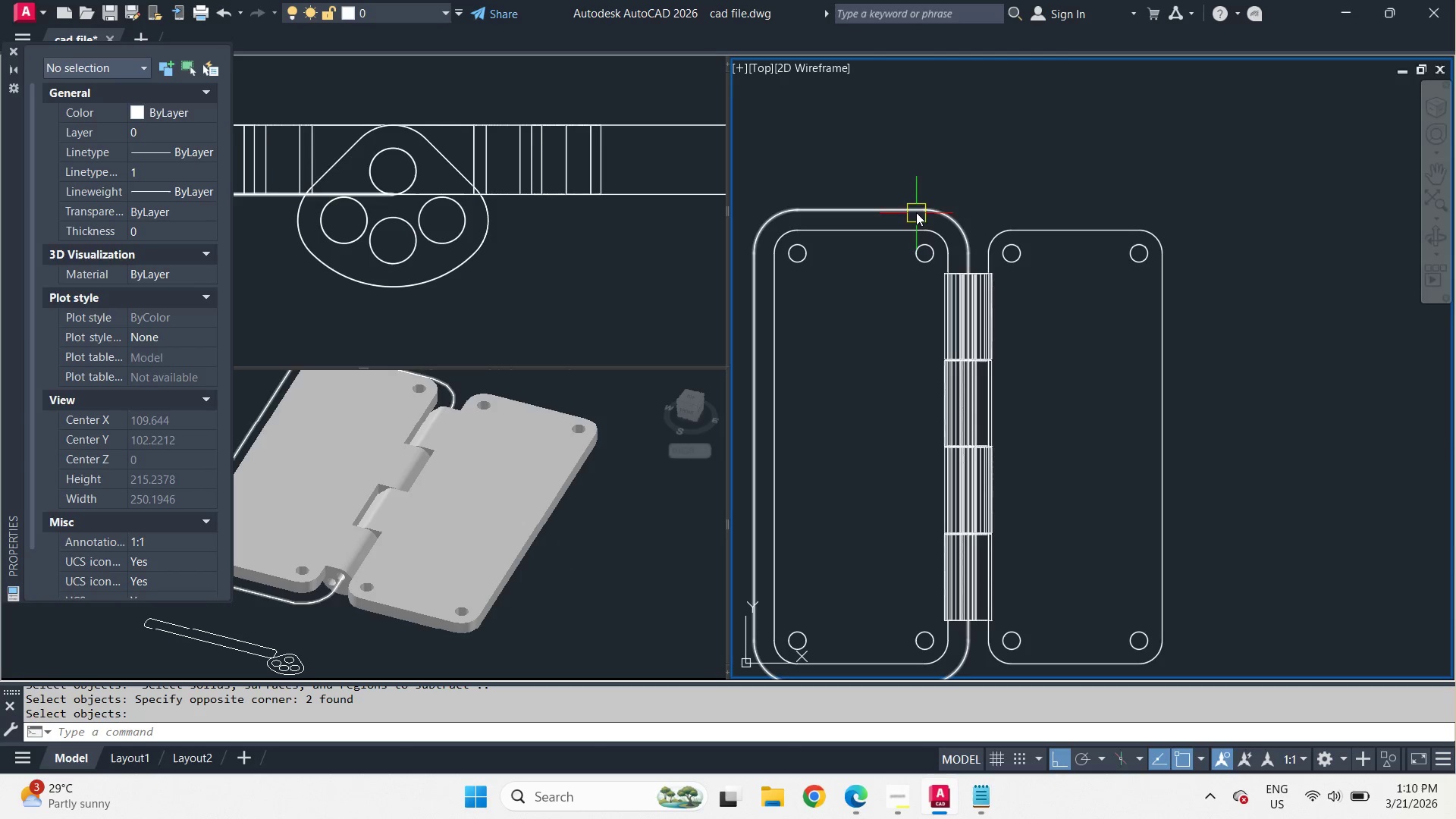 
left_click([916, 212])
 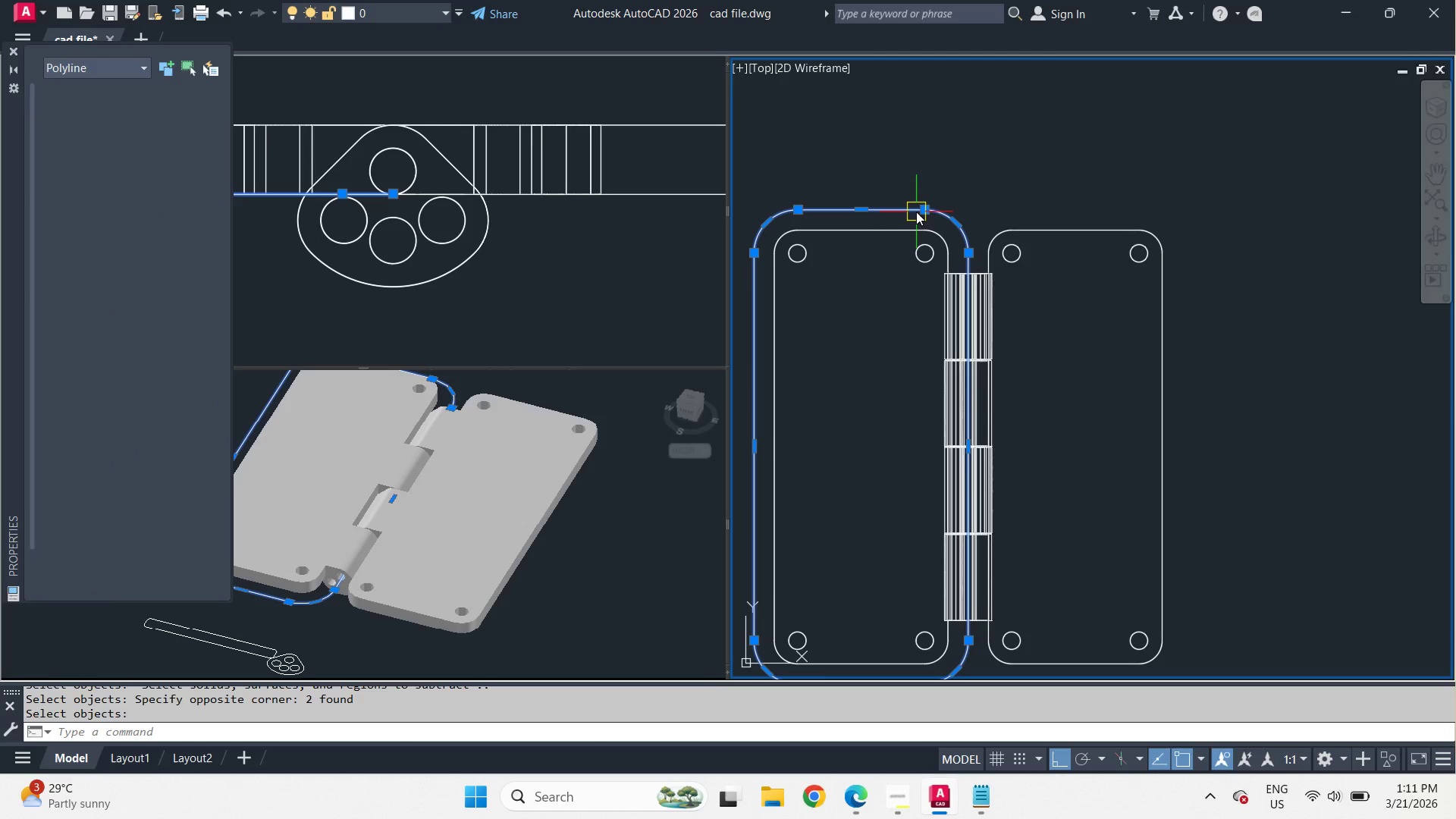 
key(E)
 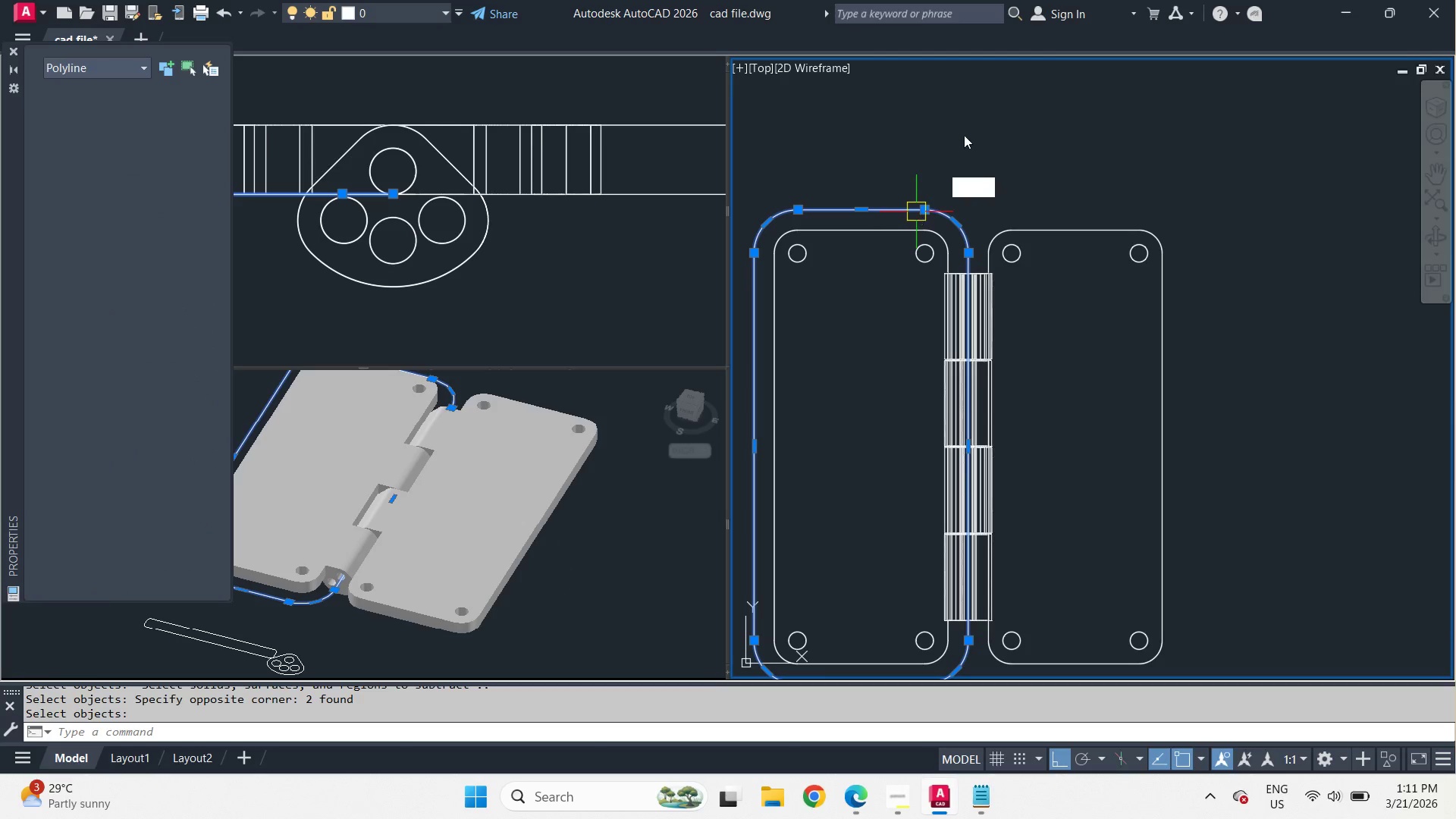 
key(Space)
 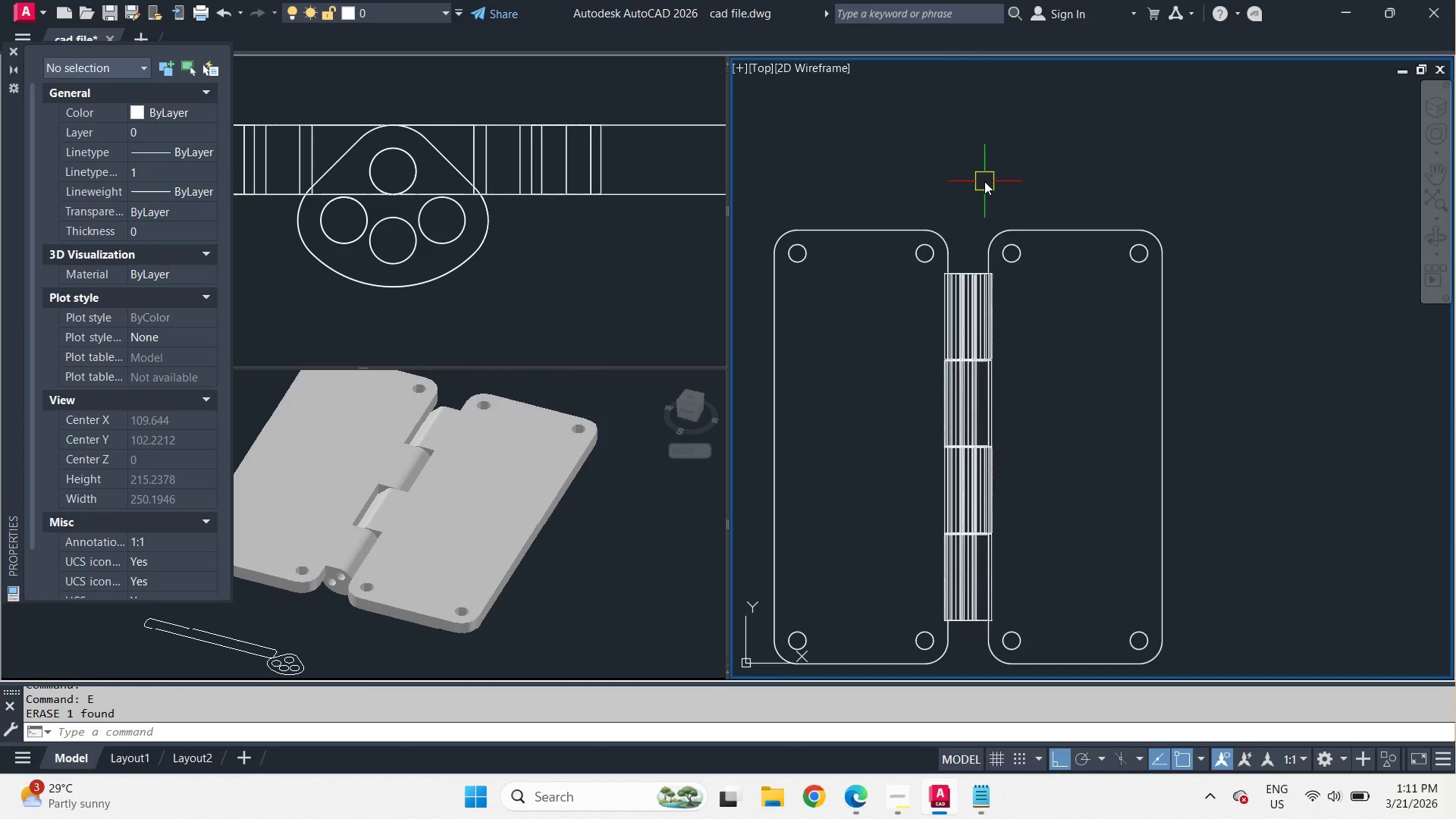 
scroll: coordinate [985, 273], scroll_direction: none, amount: 0.0
 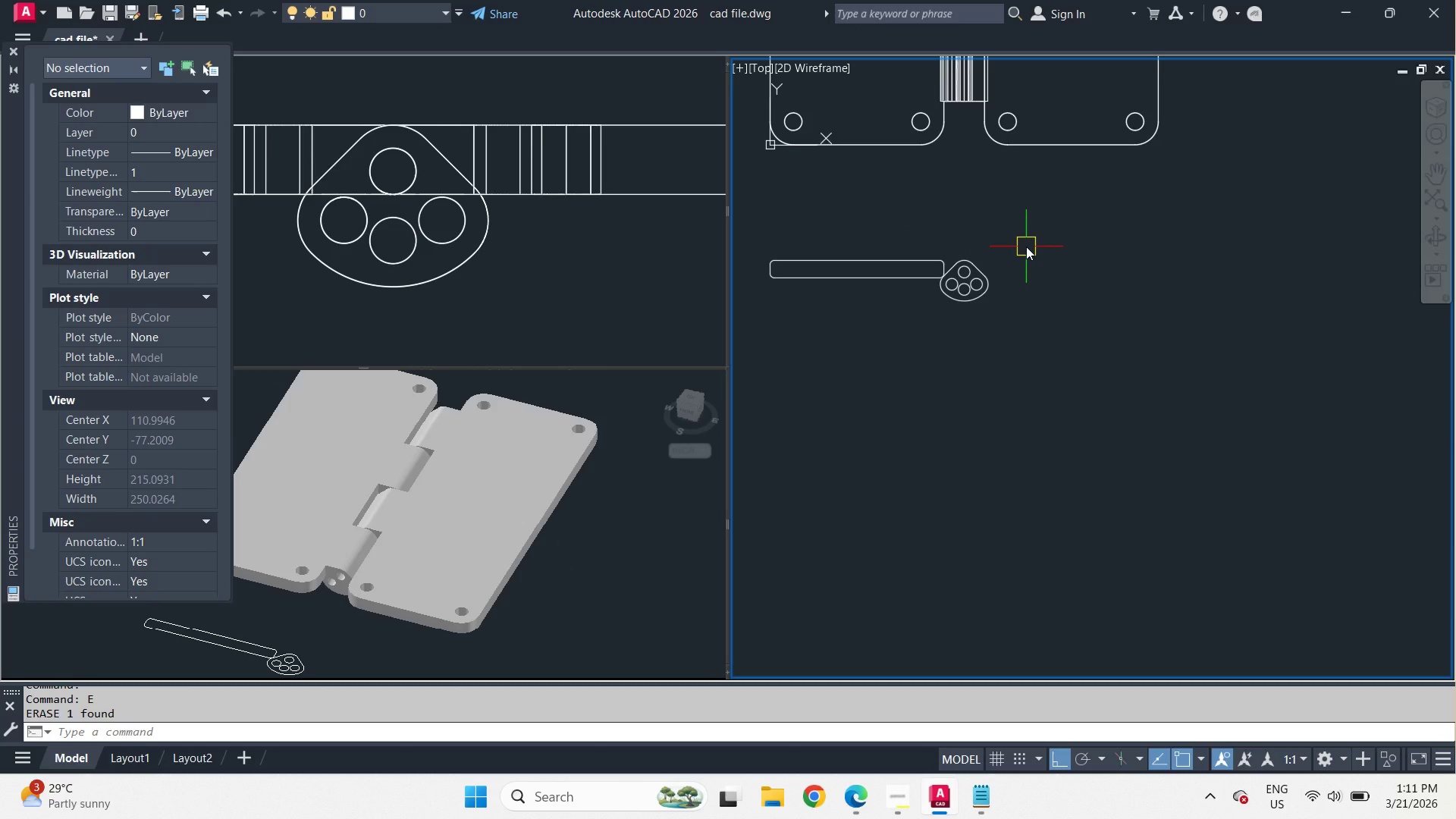 
wait(5.01)
 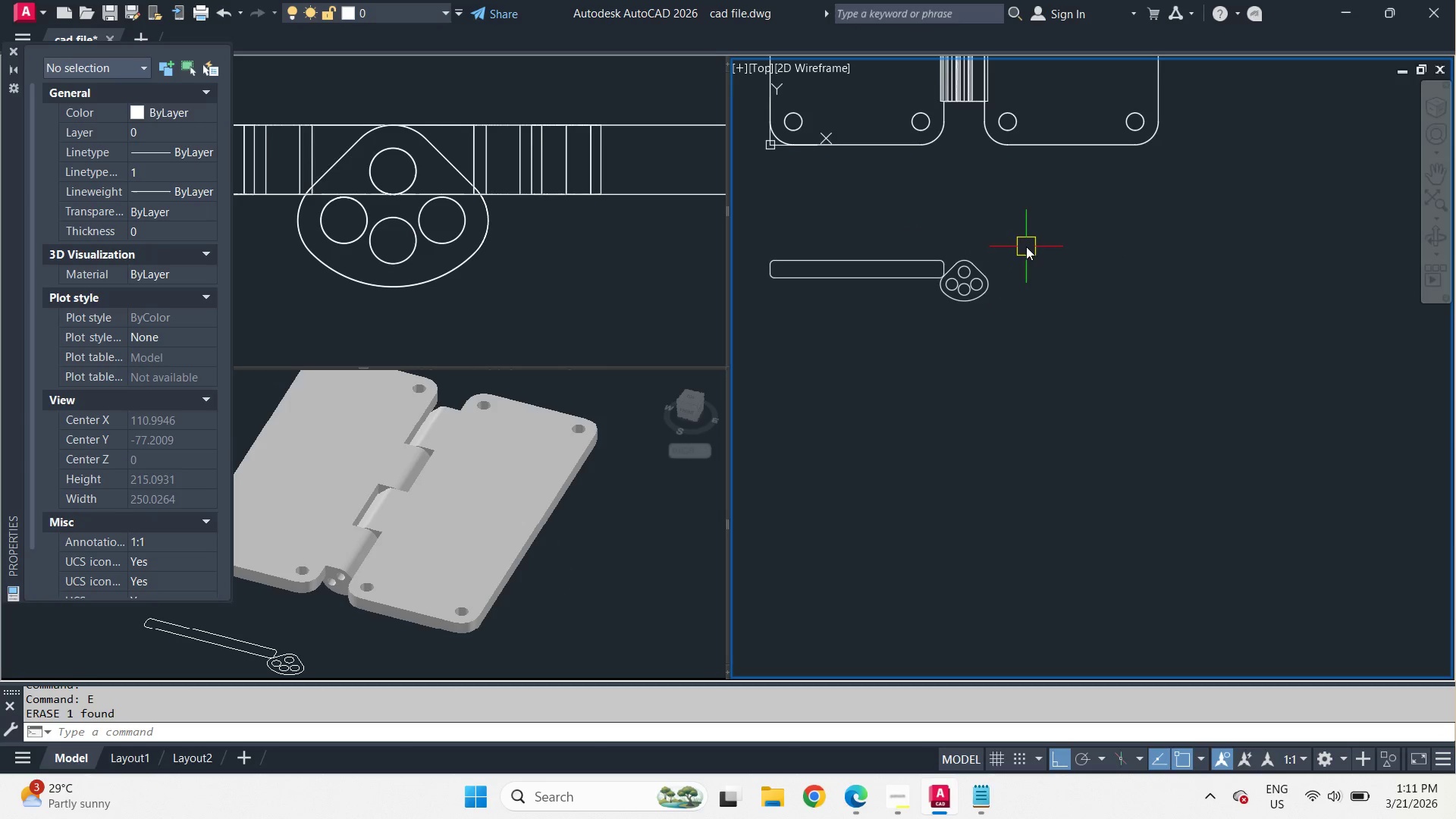 
scroll: coordinate [1015, 243], scroll_direction: down, amount: 2.0
 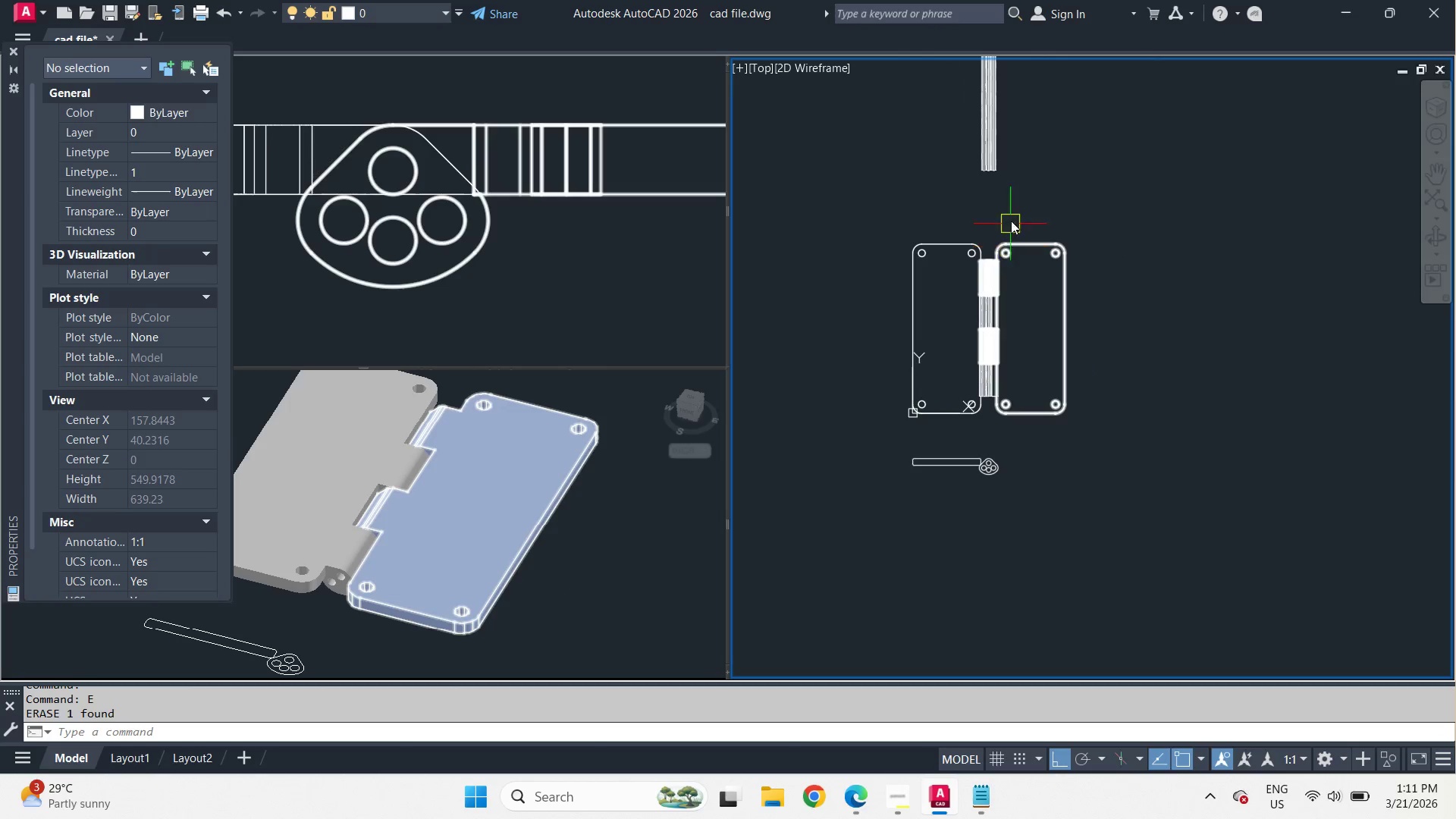 
scroll: coordinate [932, 162], scroll_direction: up, amount: 5.0
 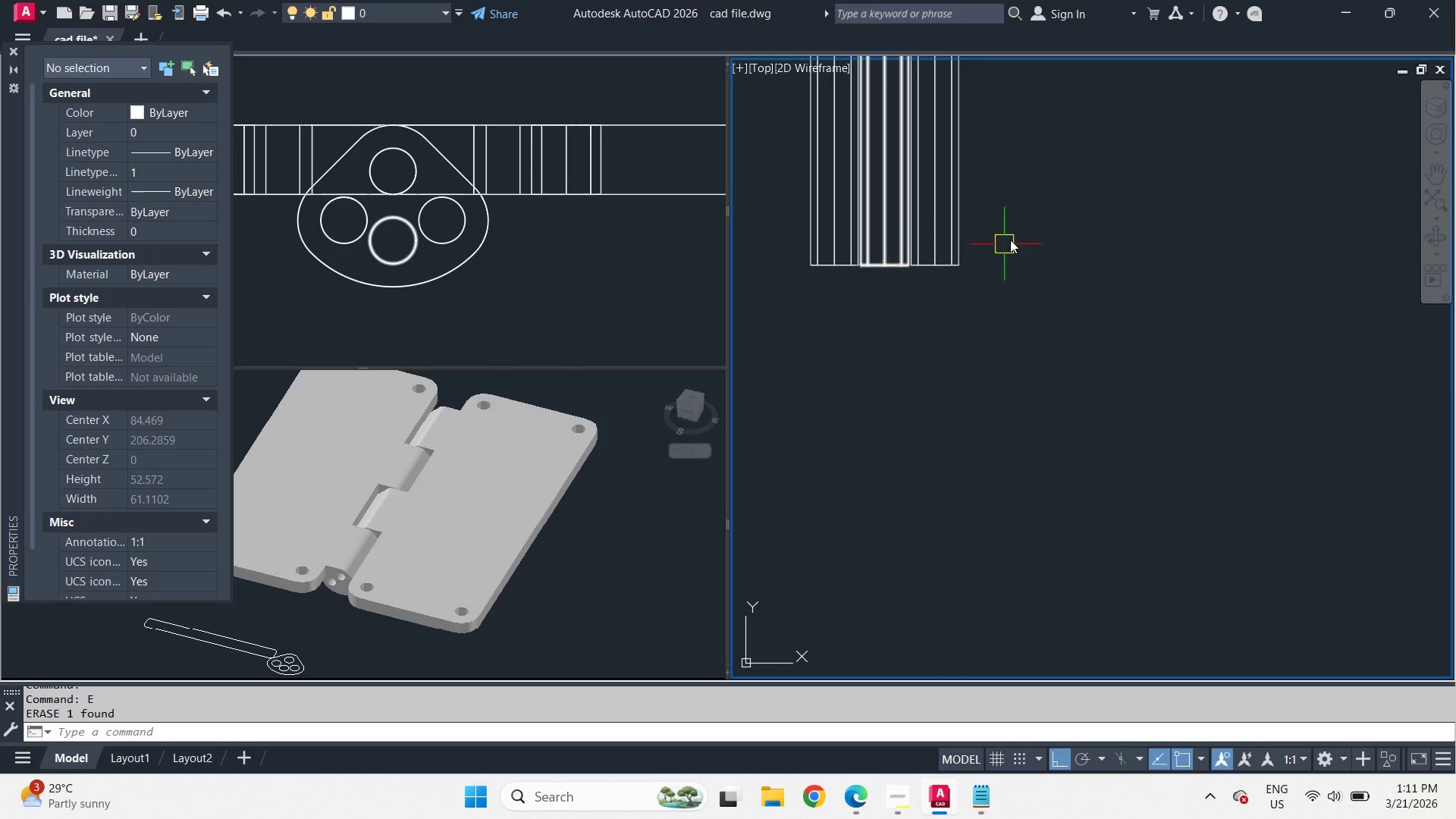 
scroll: coordinate [1010, 240], scroll_direction: down, amount: 3.0
 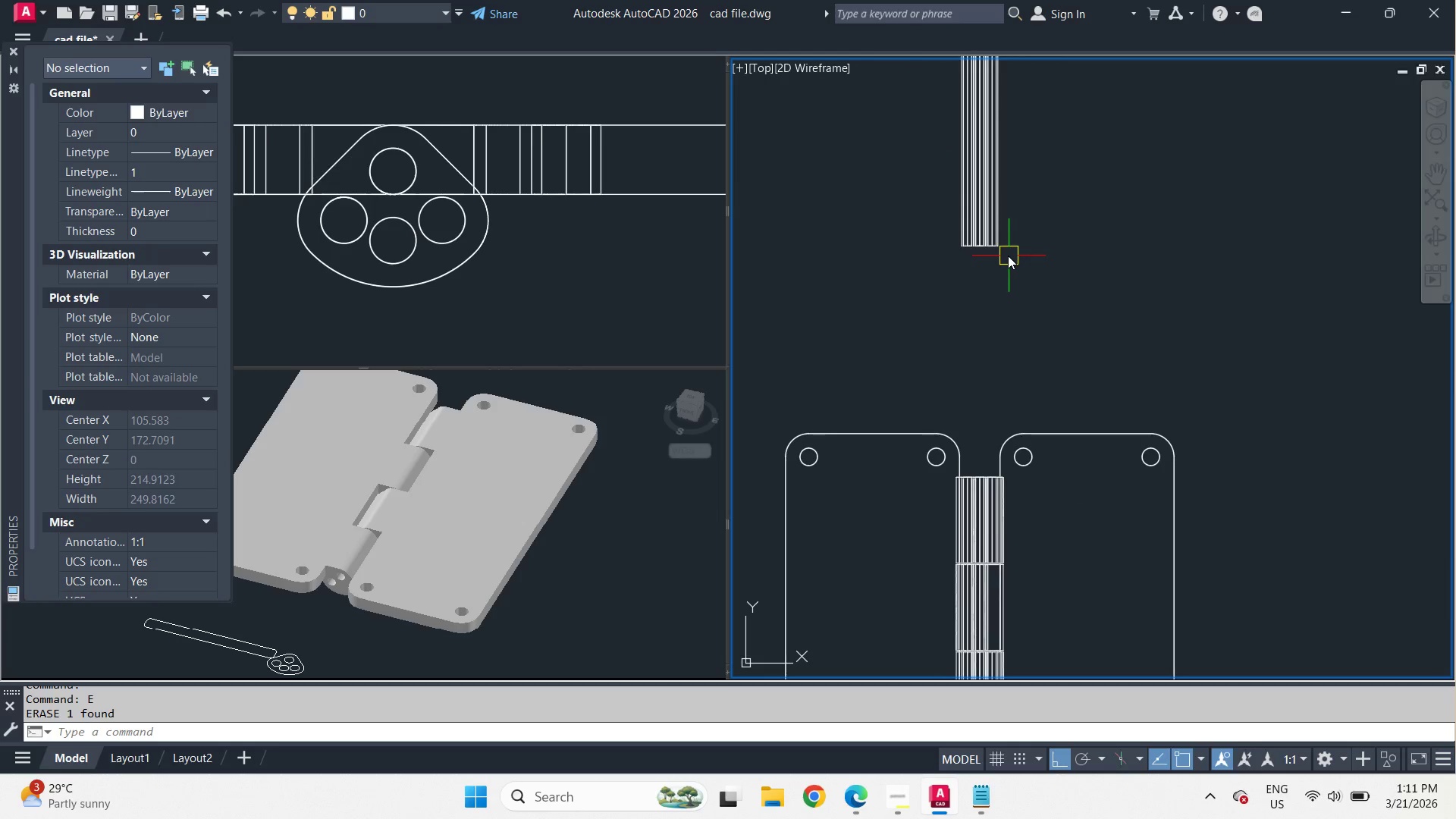 
scroll: coordinate [1006, 256], scroll_direction: up, amount: 3.0
 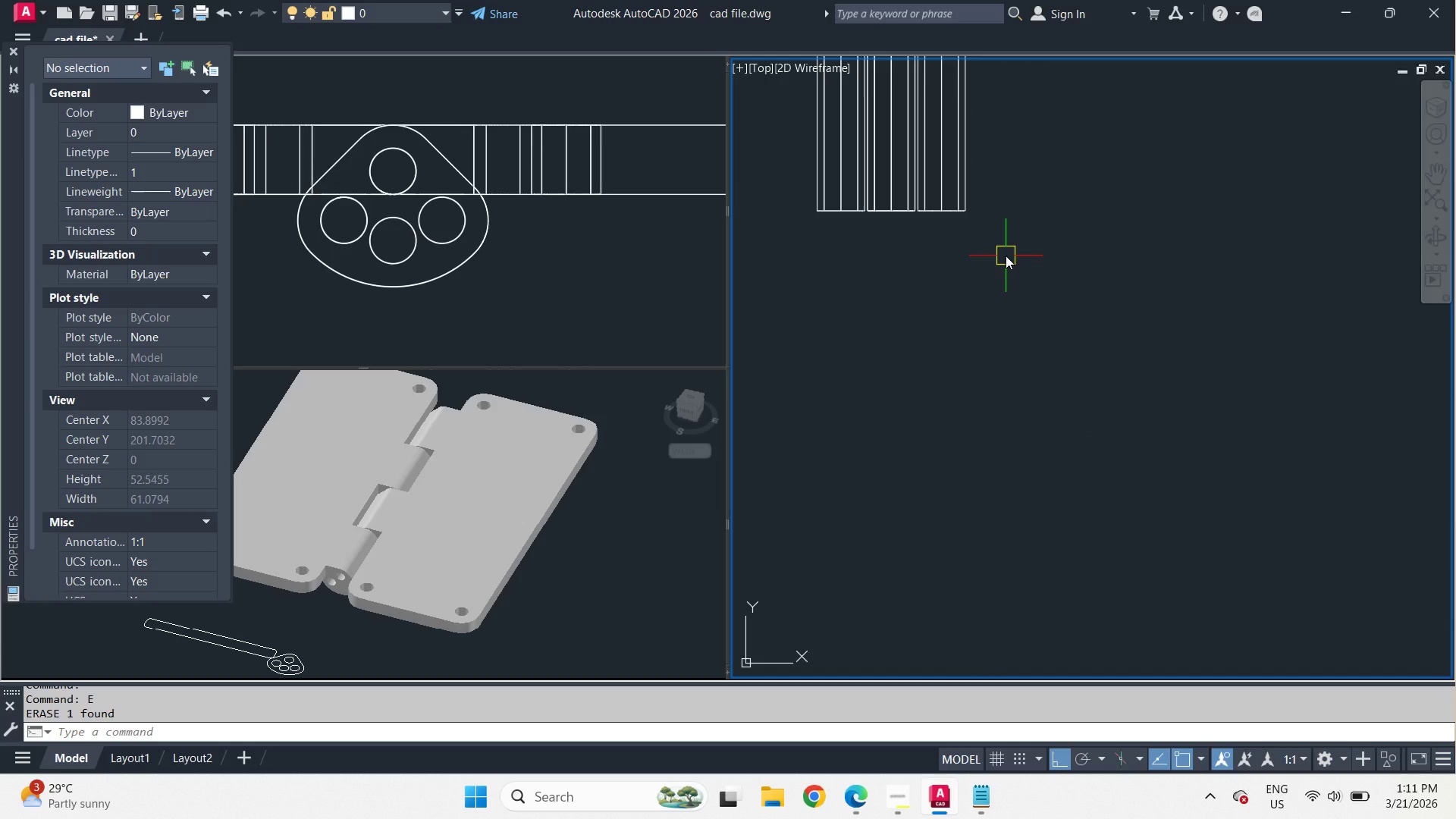 
wait(16.0)
 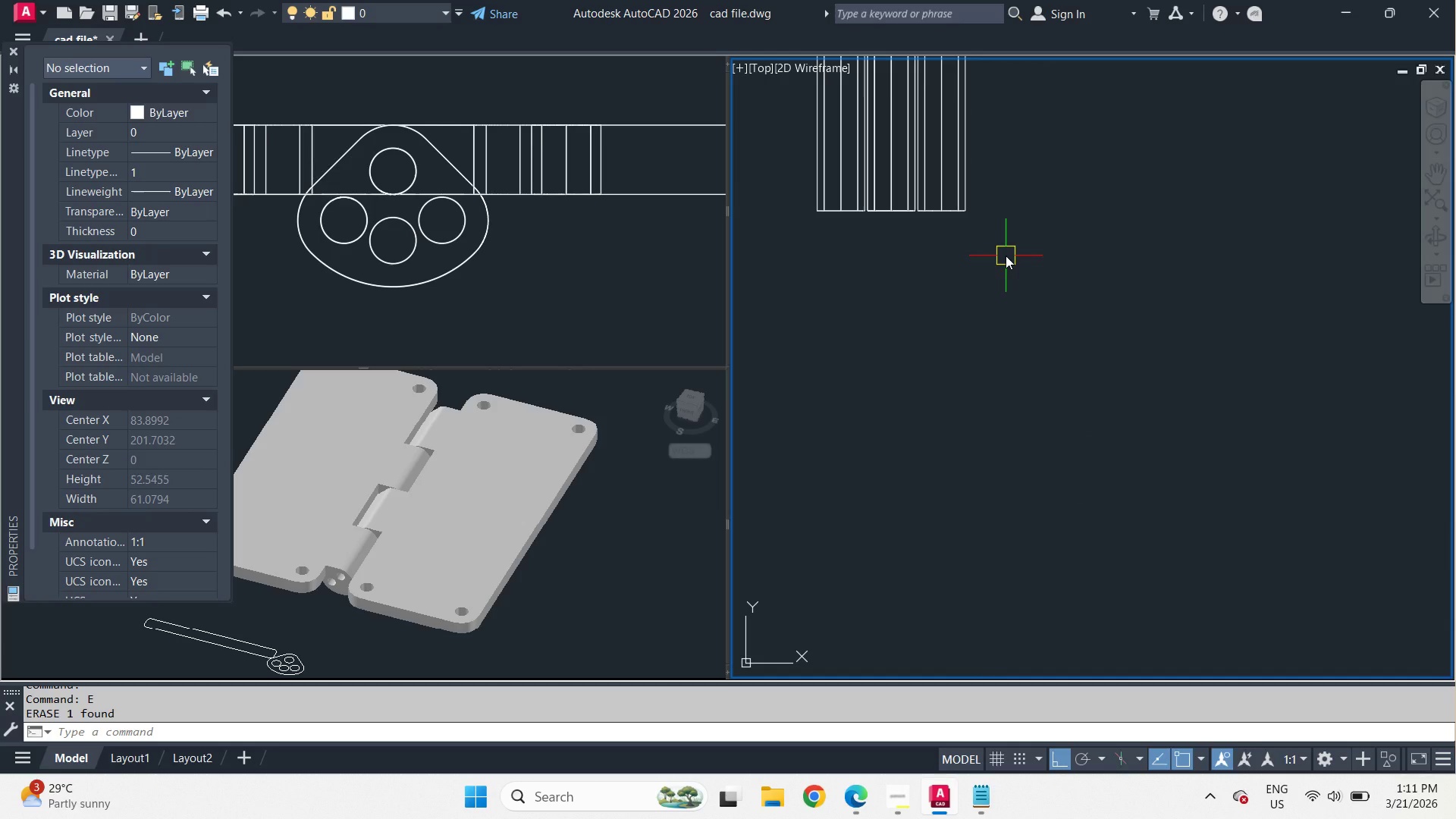 
scroll: coordinate [1008, 223], scroll_direction: down, amount: 1.0
 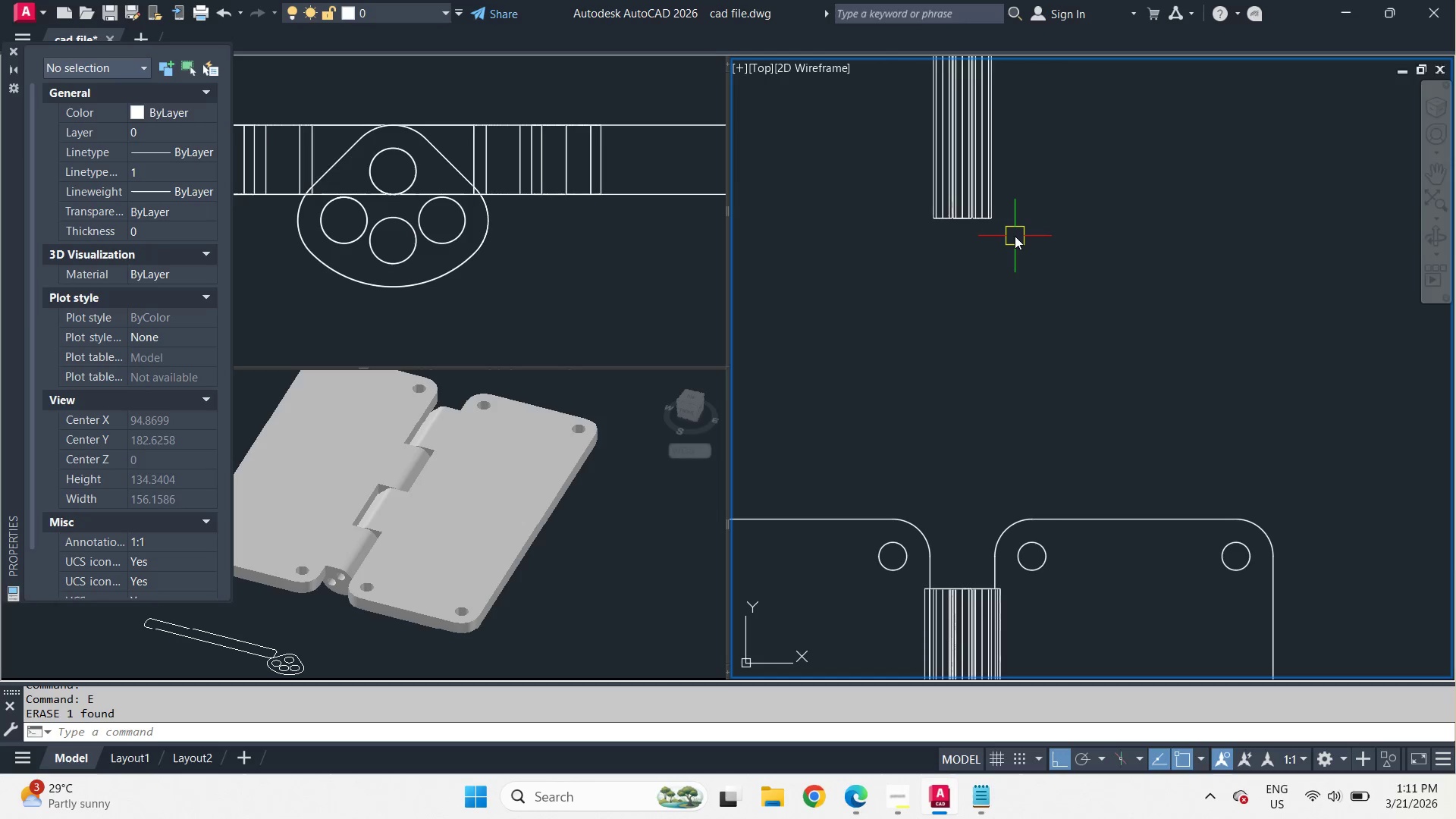 
left_click([1015, 236])
 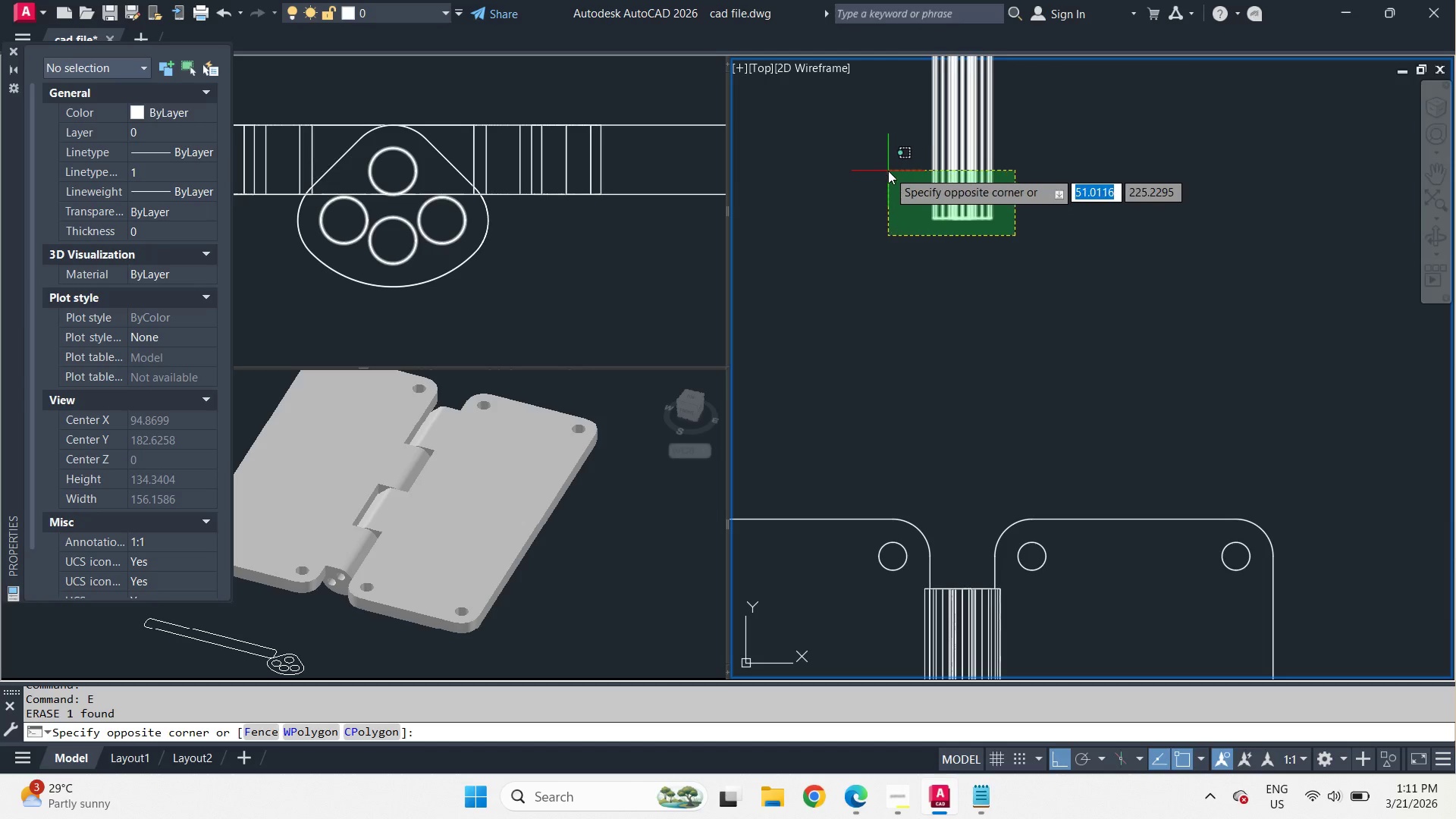 
left_click([888, 171])
 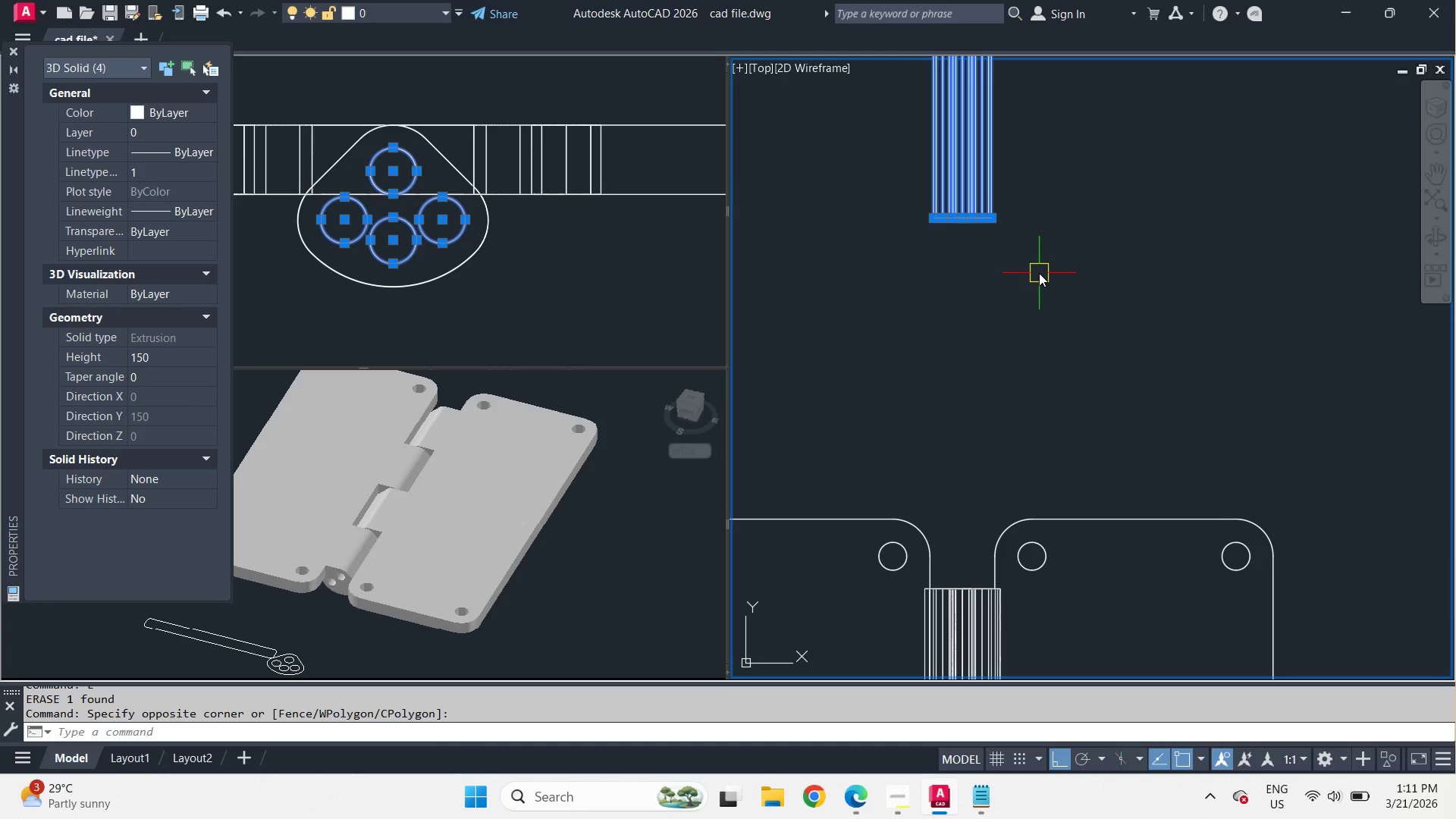 
key(M)
 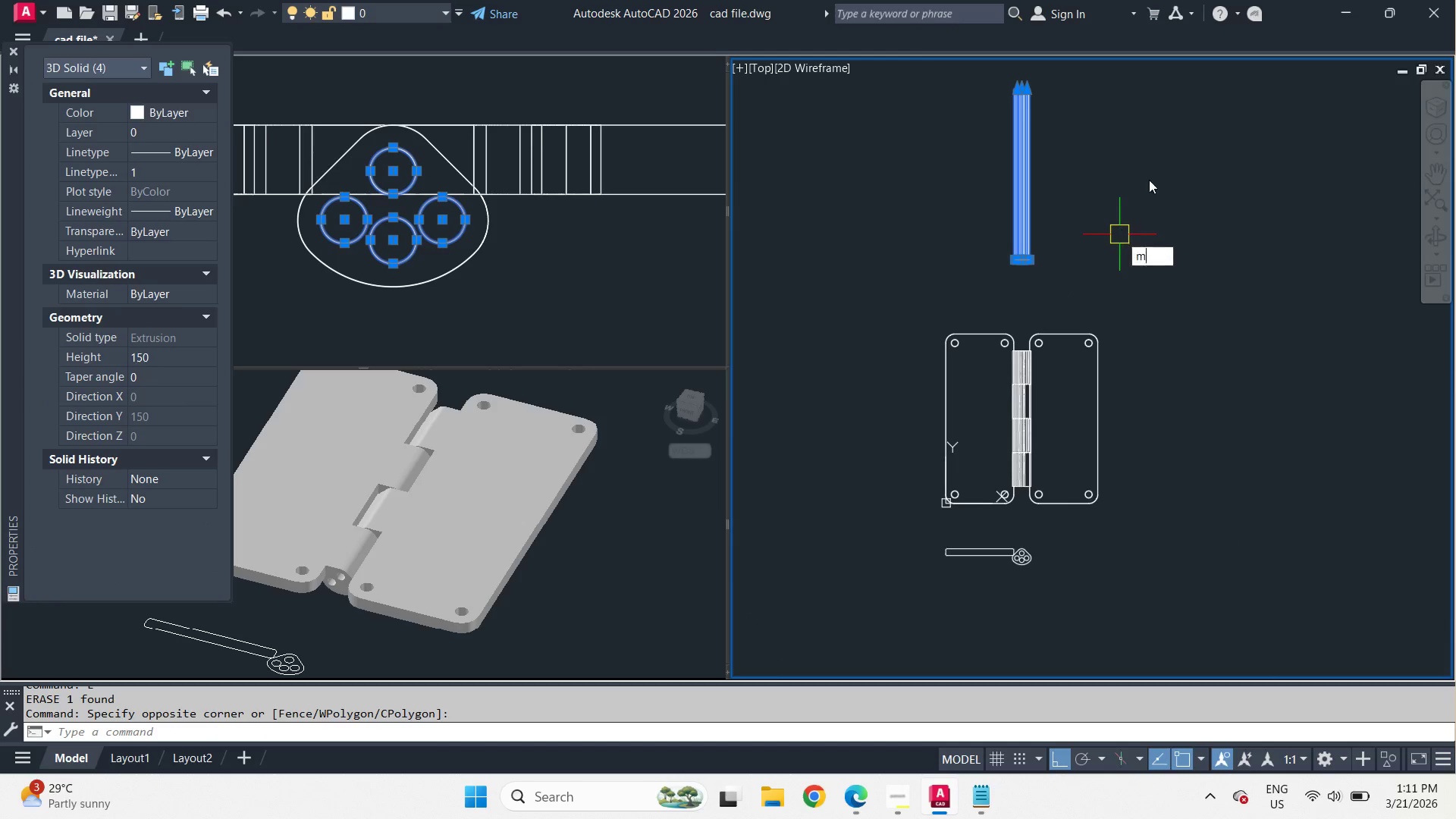 
scroll: coordinate [1040, 273], scroll_direction: down, amount: 3.0
 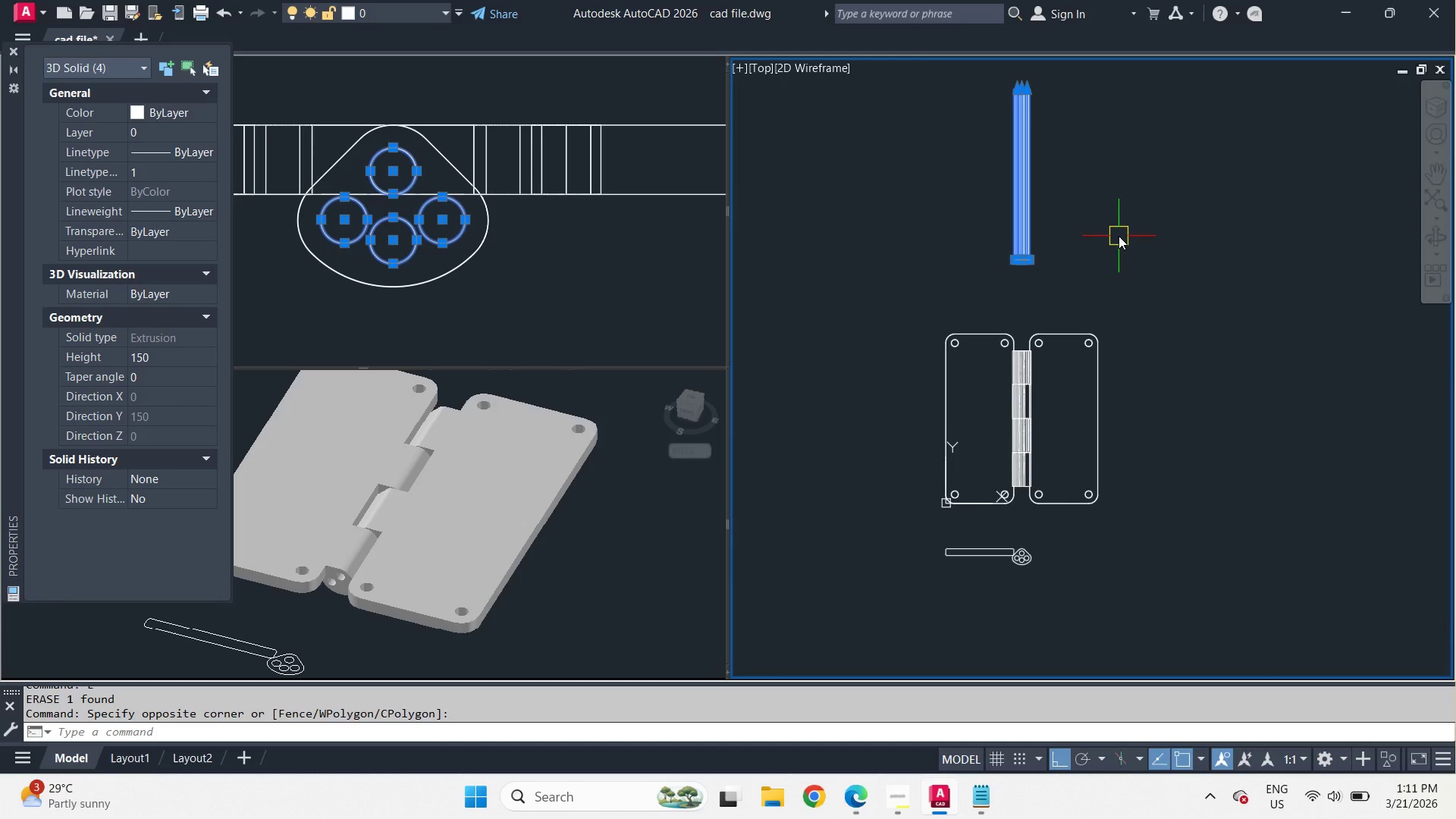 
key(Space)
 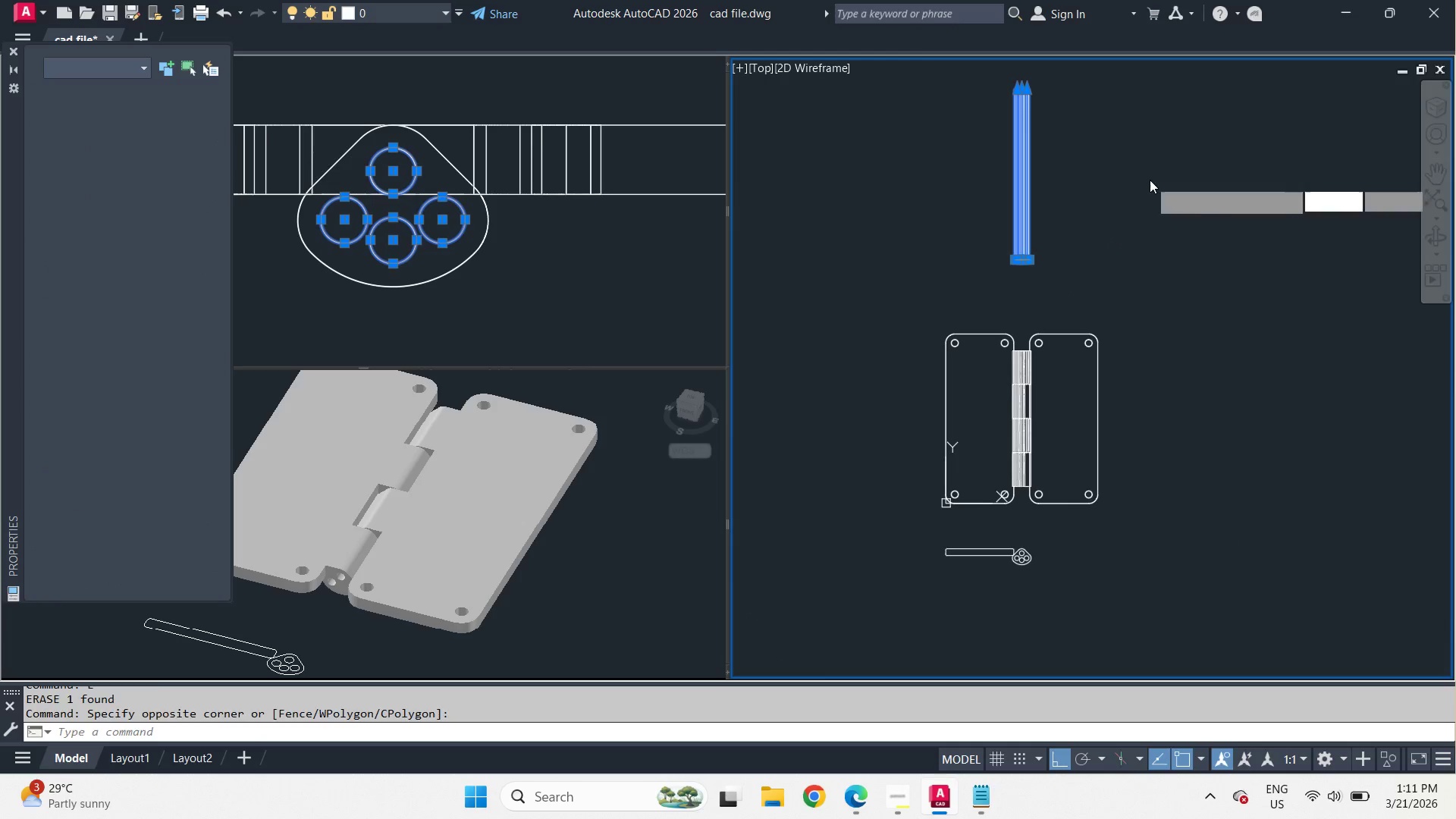 
left_click([1150, 180])
 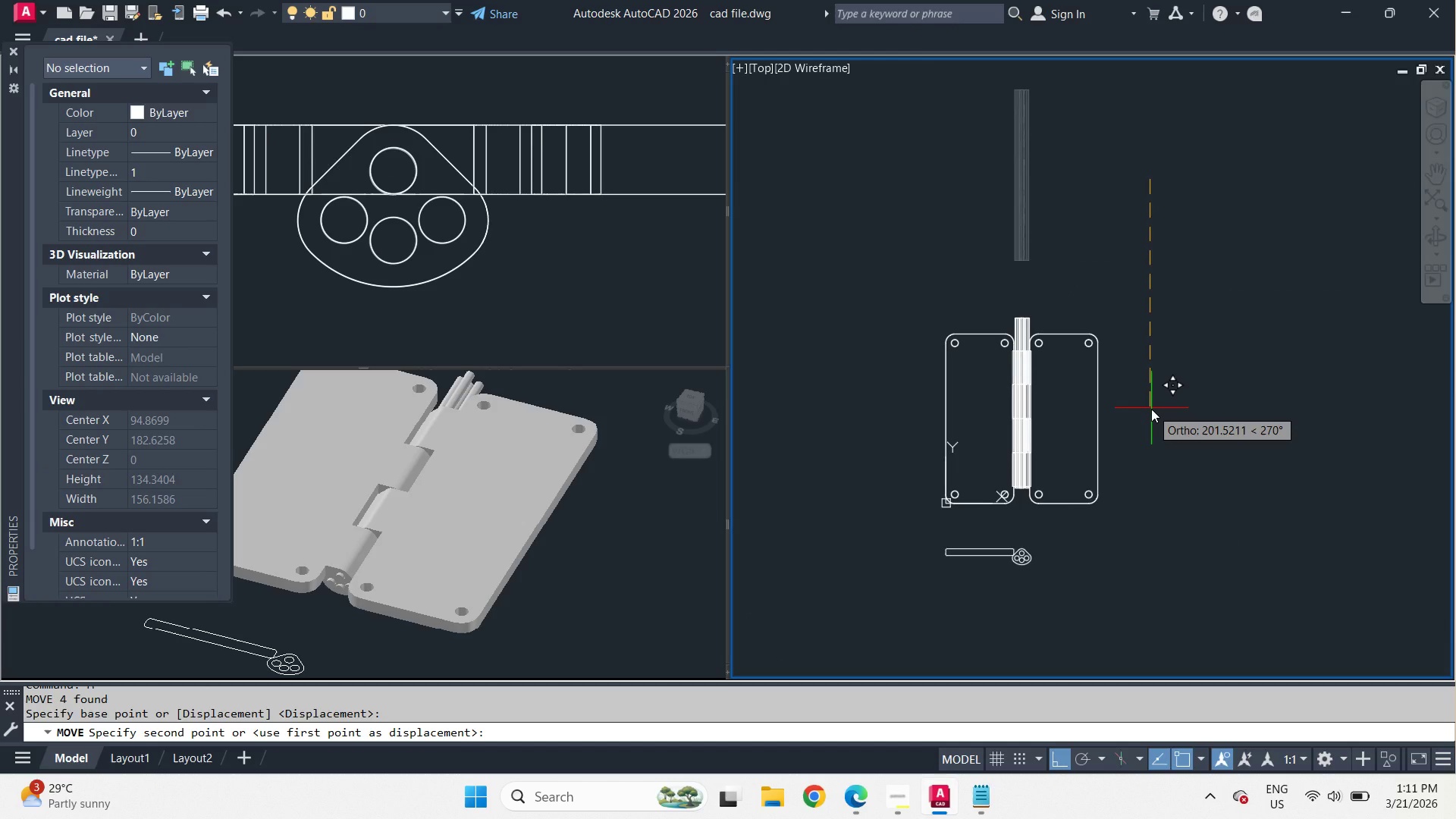 
wait(6.48)
 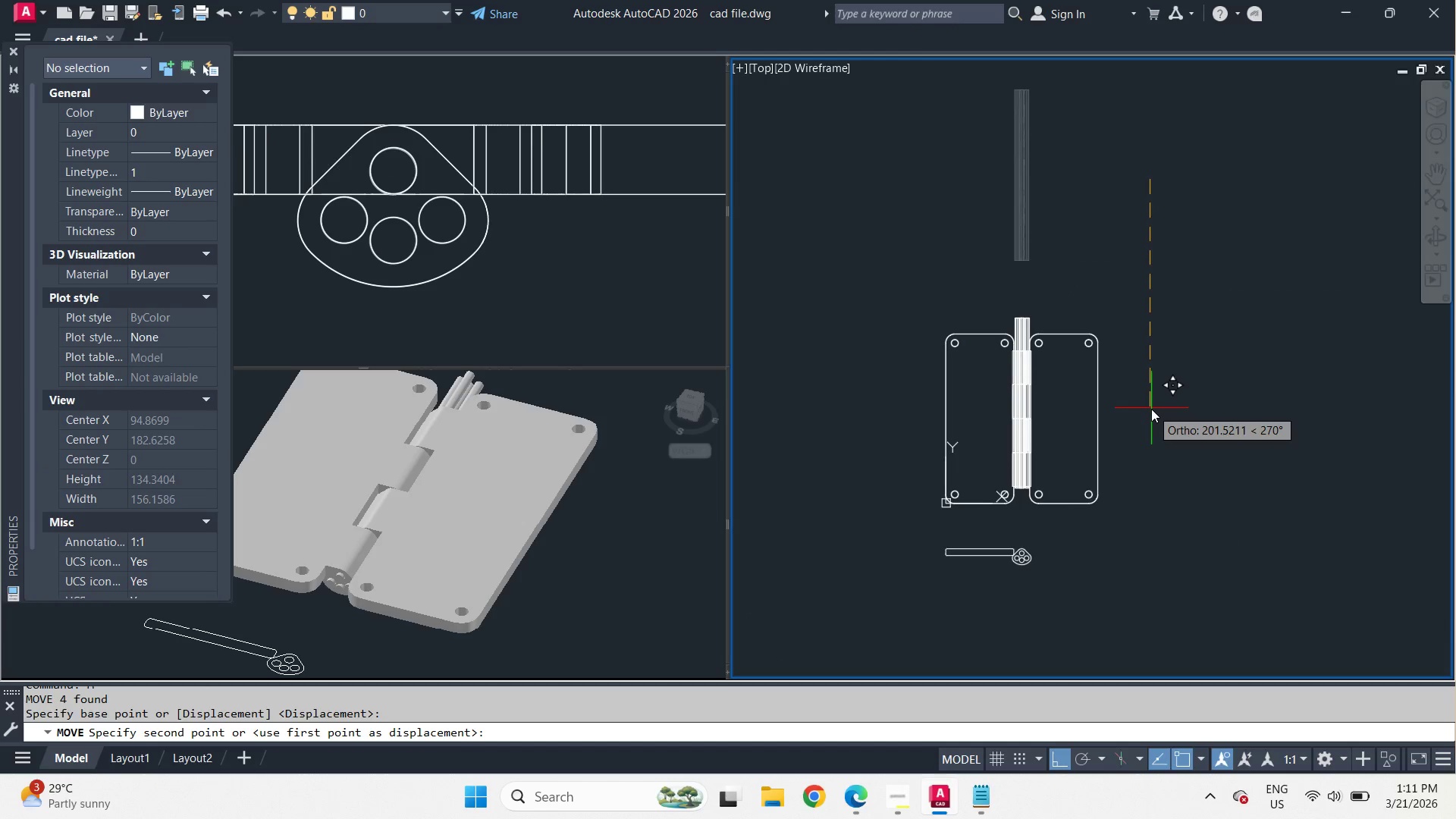 
key(Escape)
 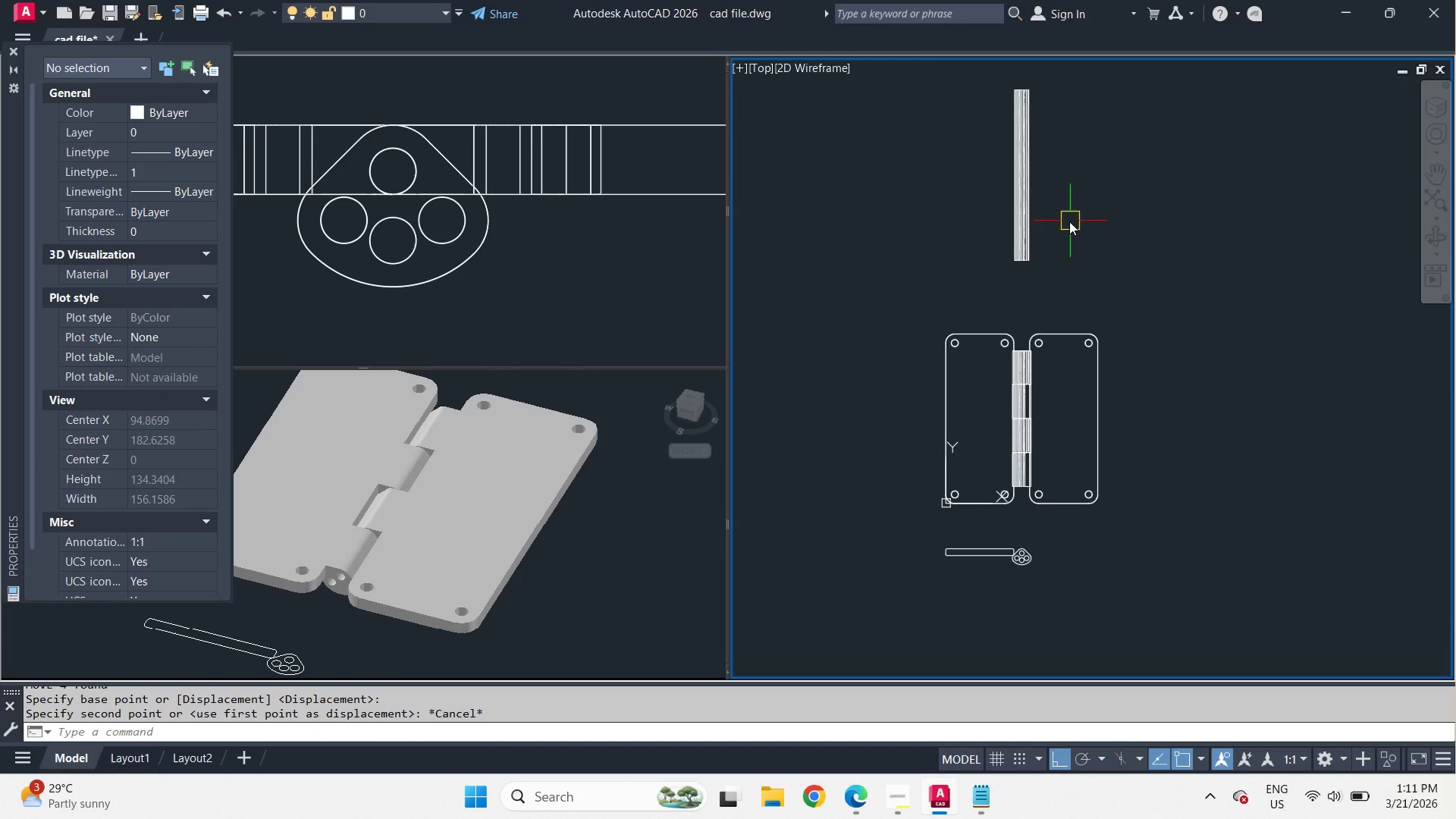 
scroll: coordinate [1037, 251], scroll_direction: up, amount: 3.0
 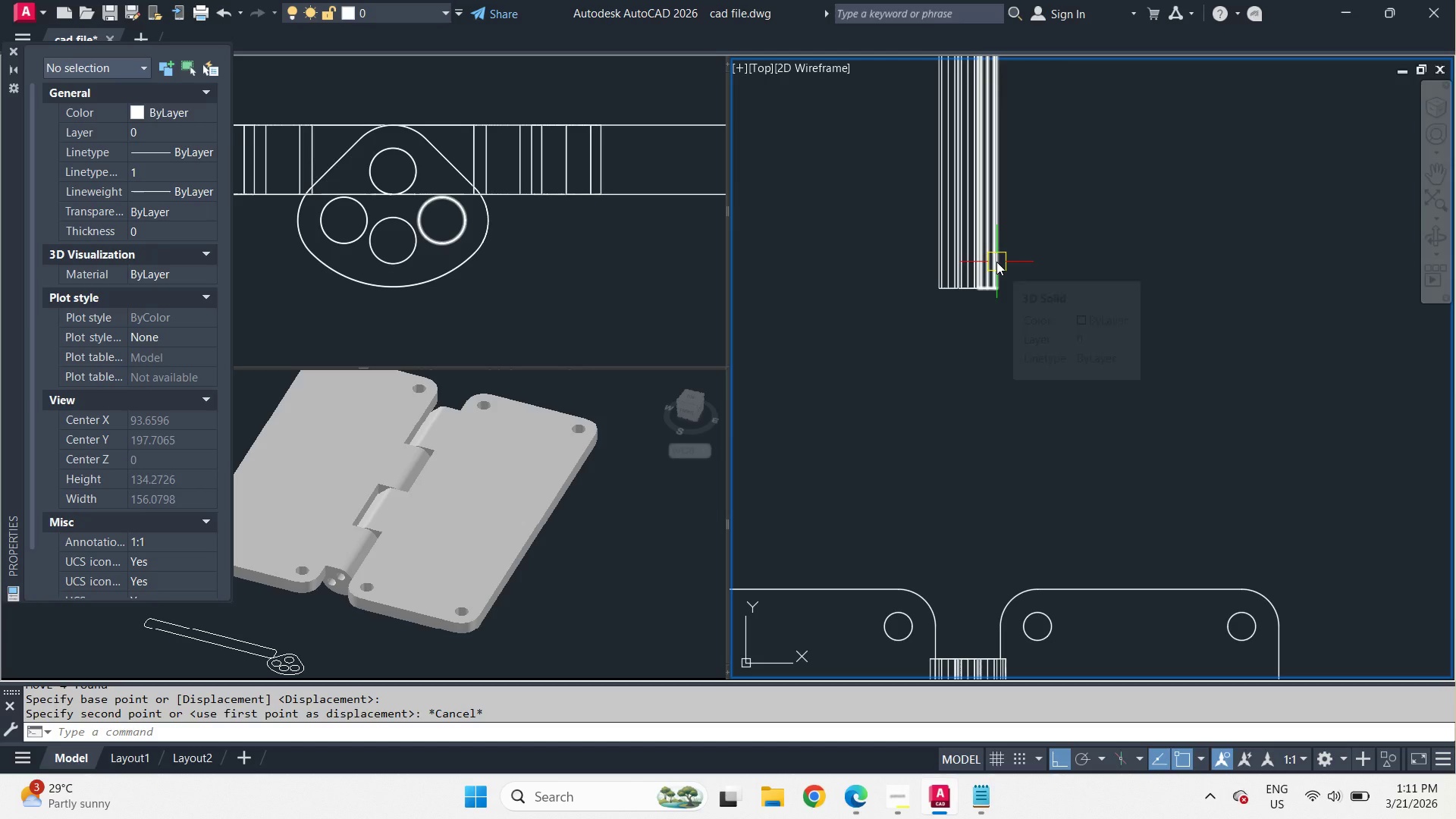 
left_click([996, 262])
 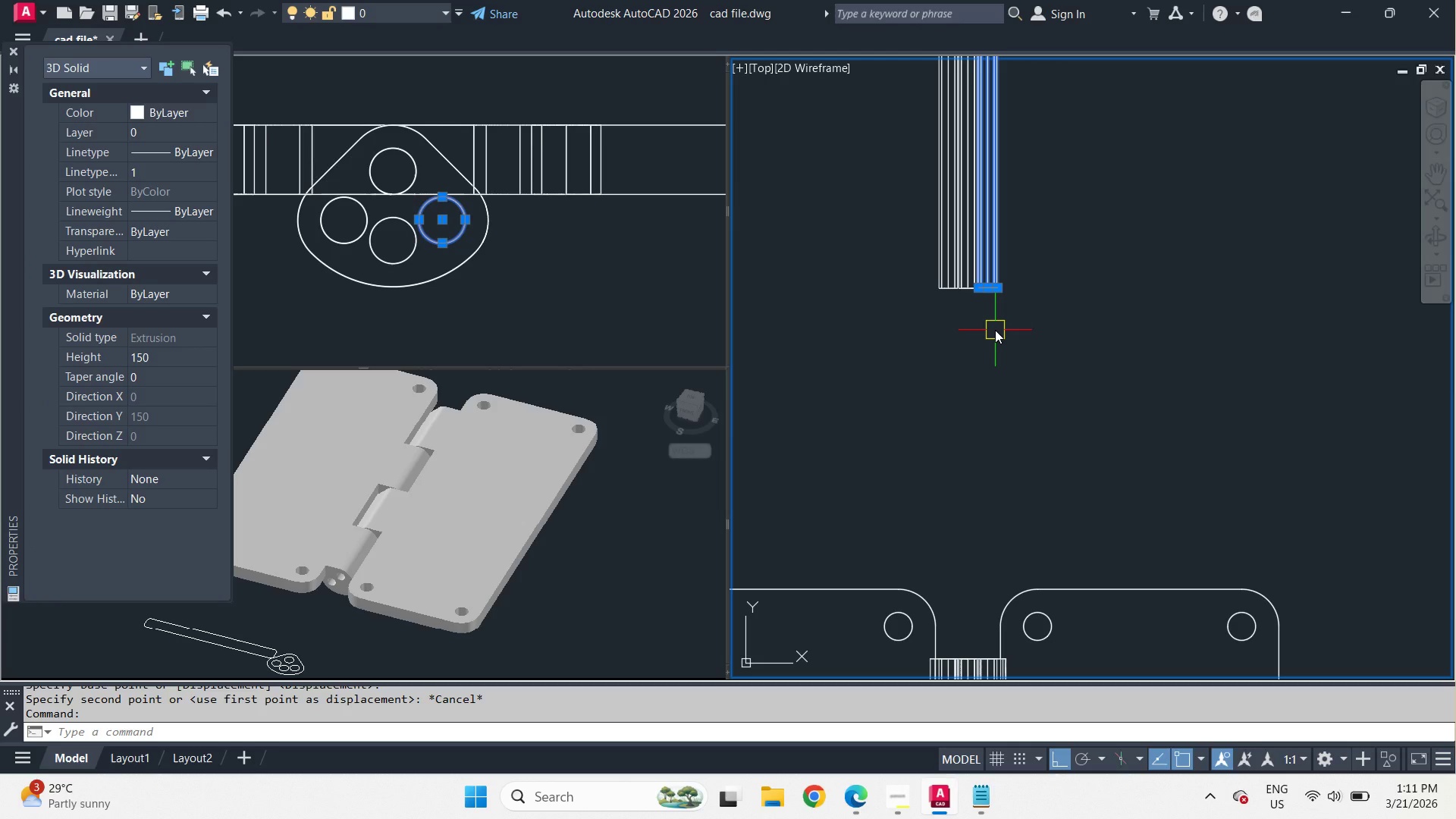 
key(R)
 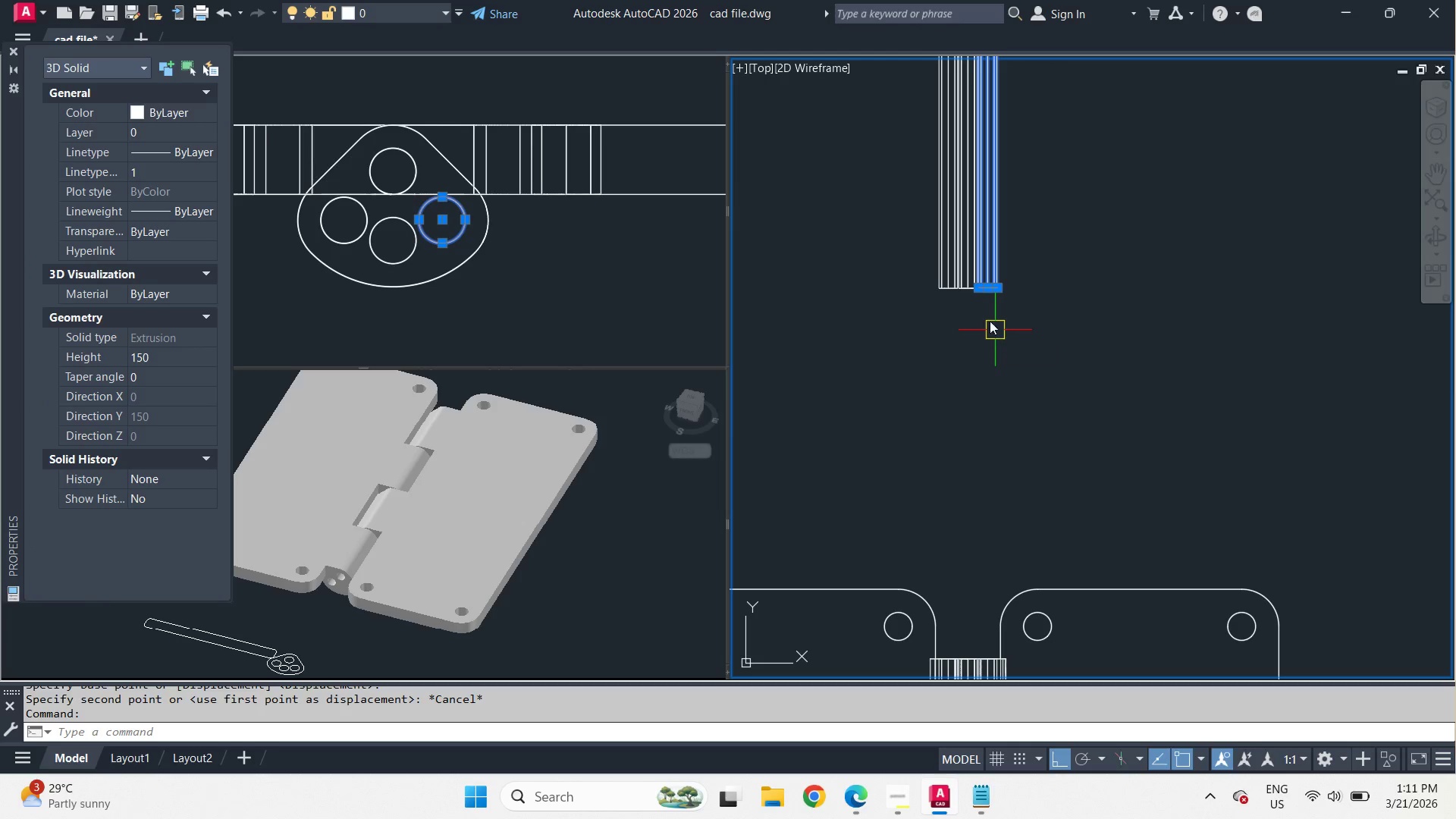 
key(Space)
 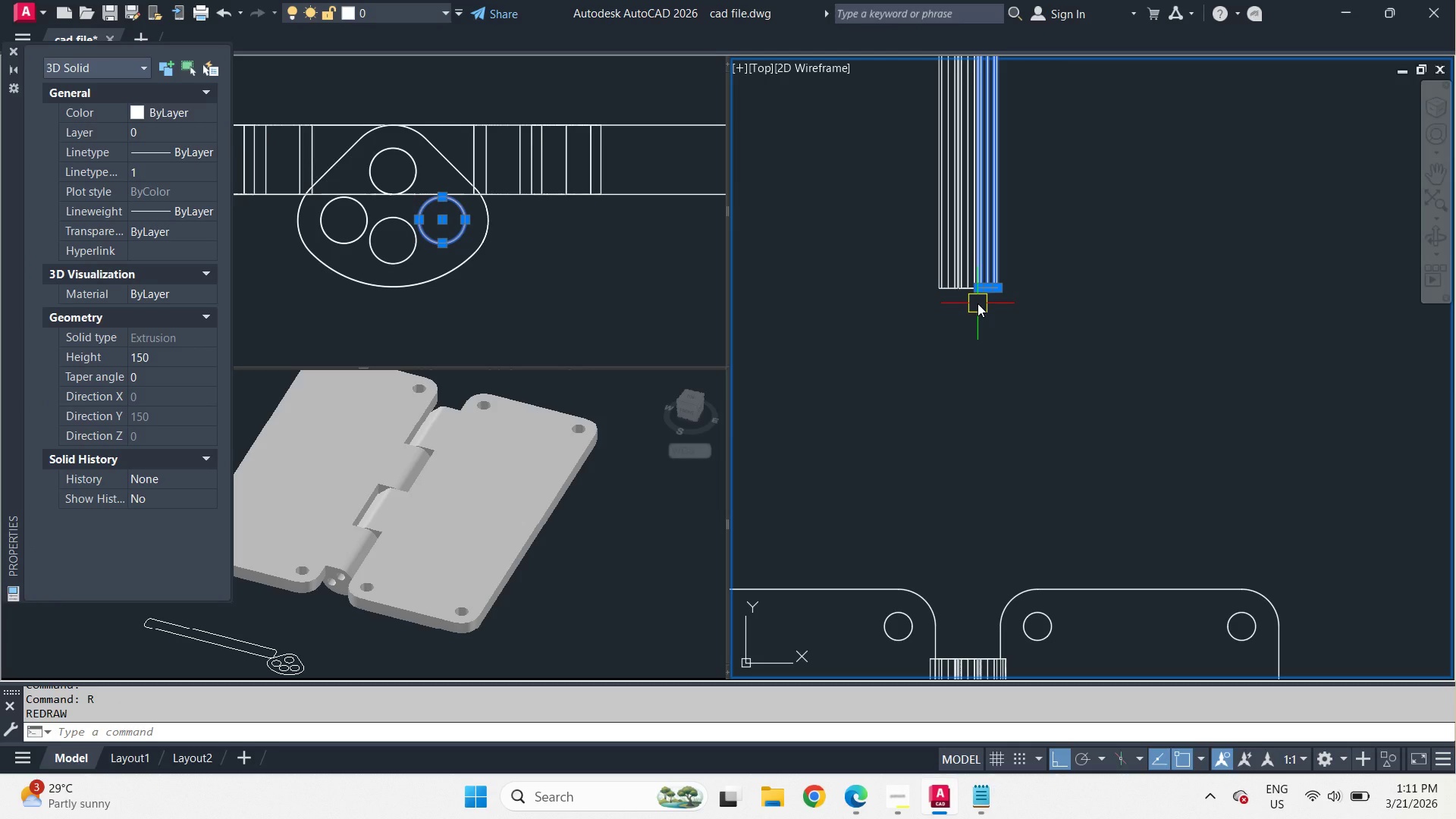 
key(E)
 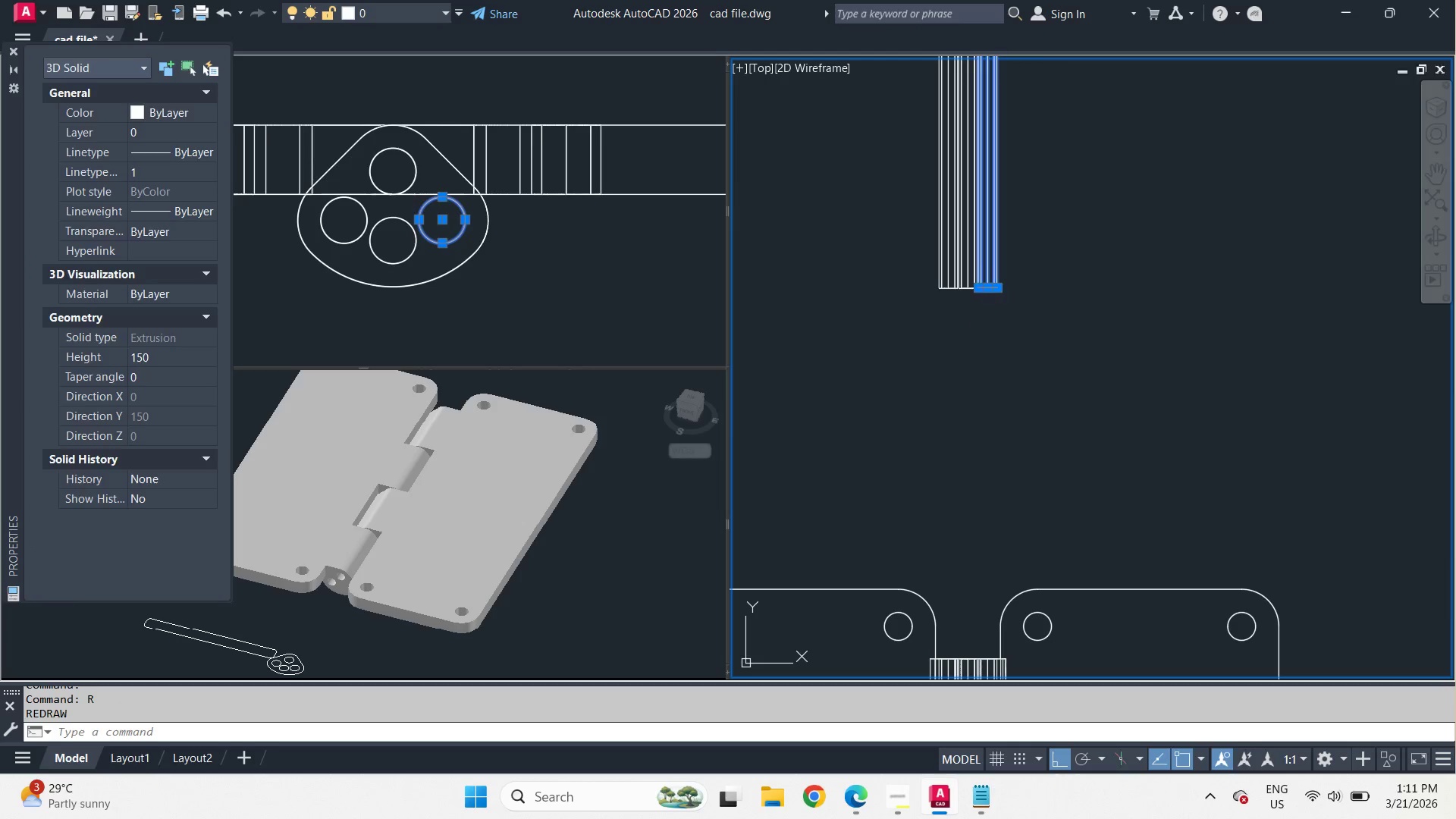 
key(Space)
 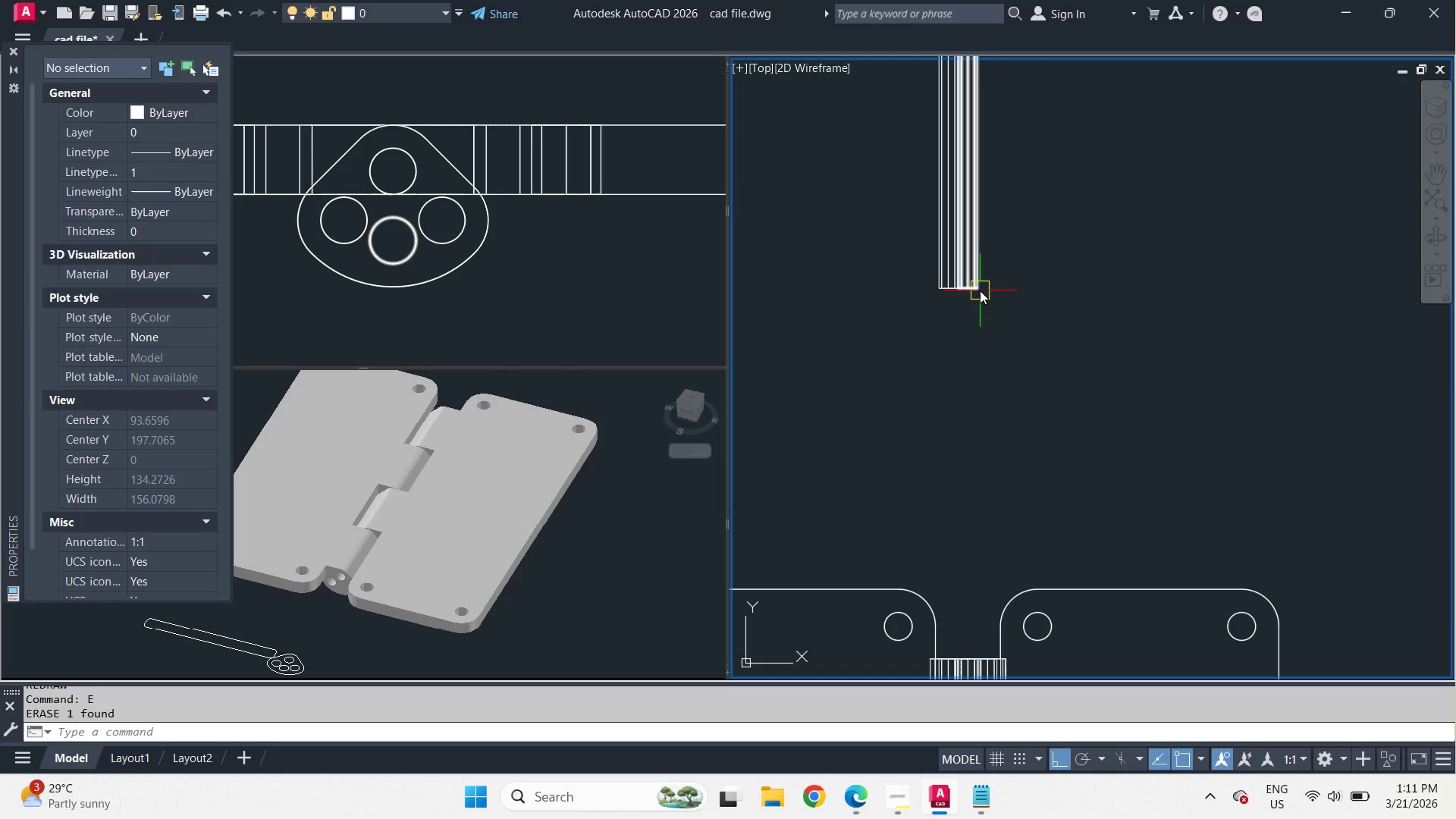 
left_click([980, 290])
 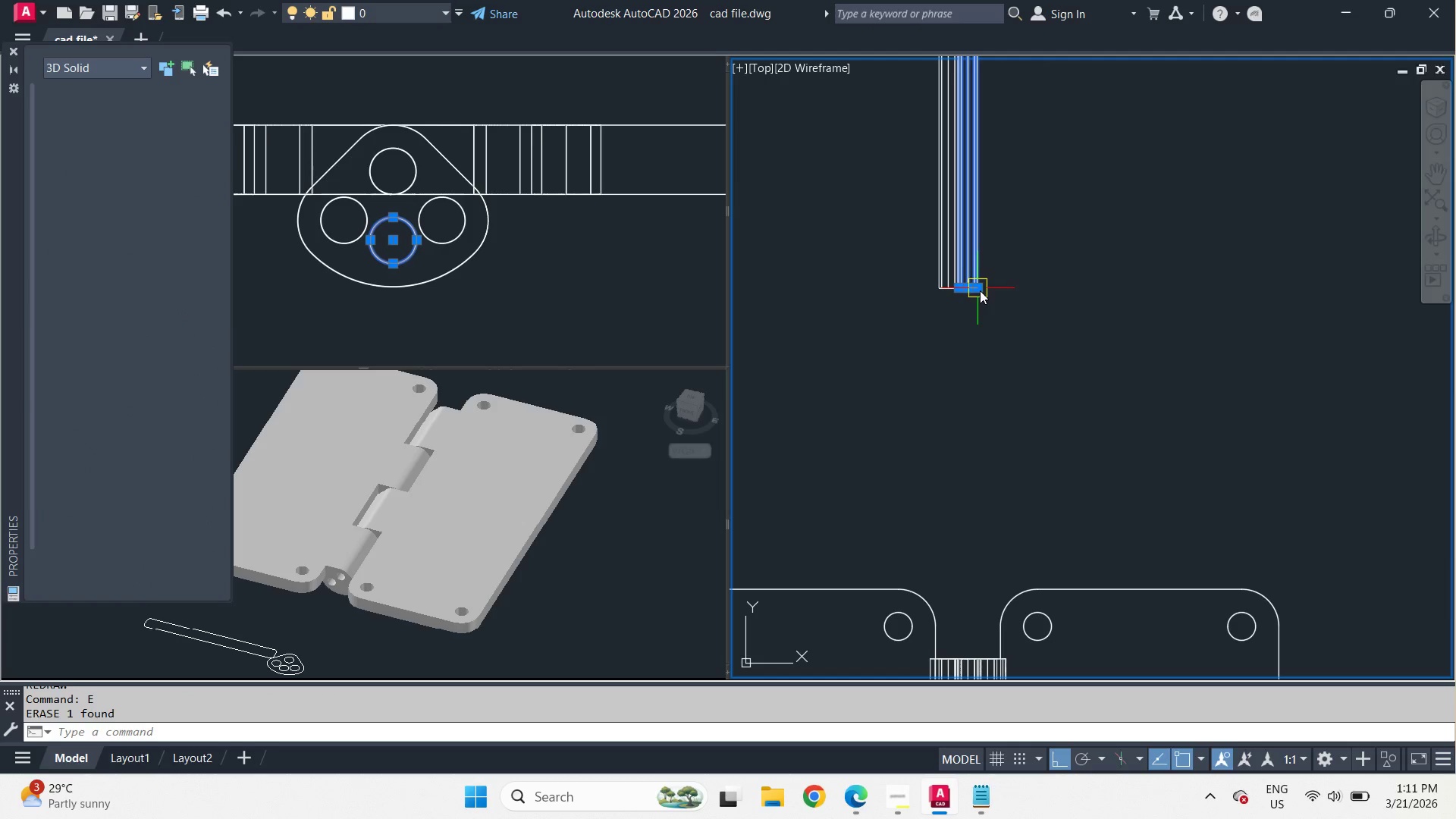 
key(E)
 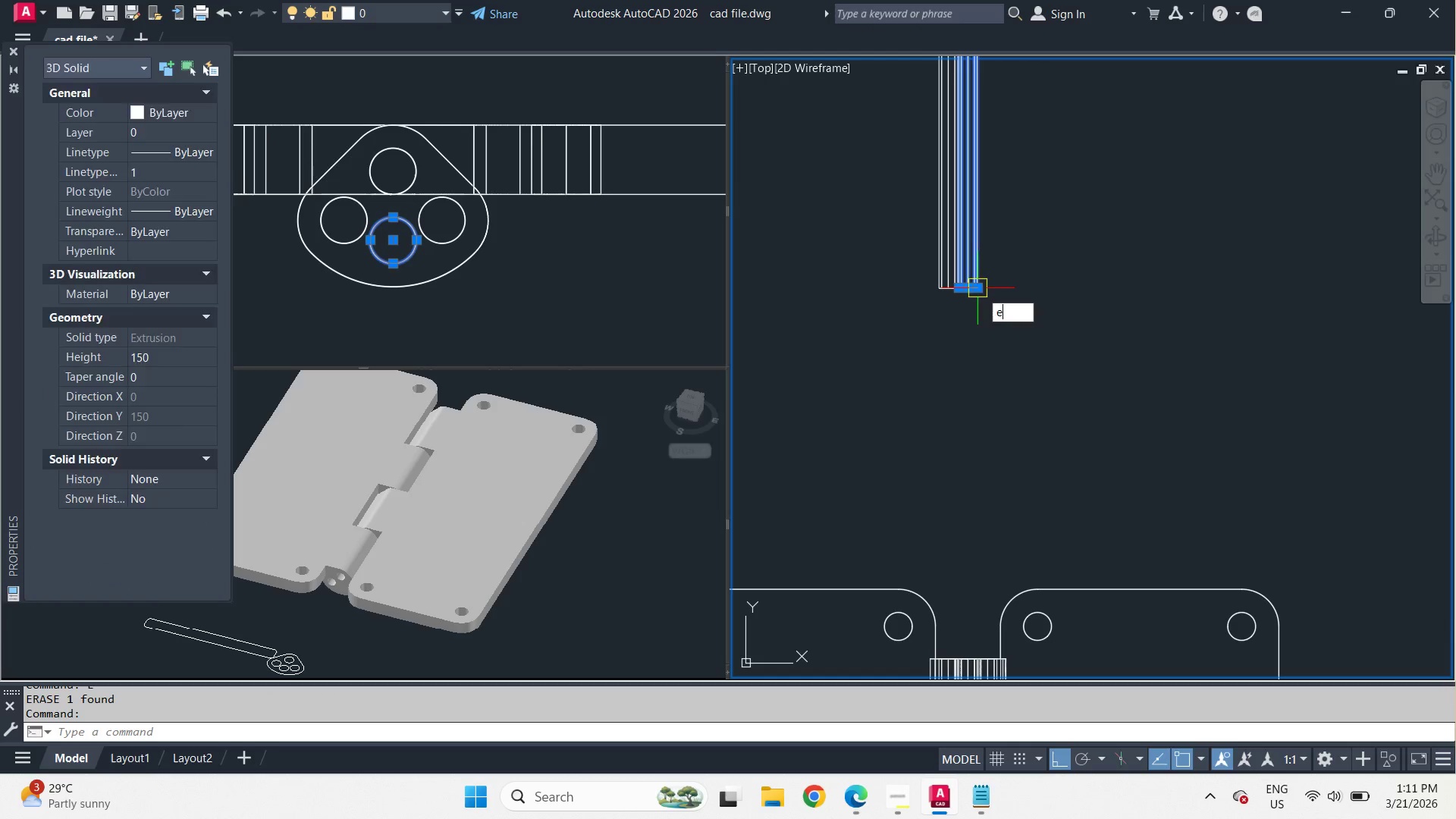 
key(Space)
 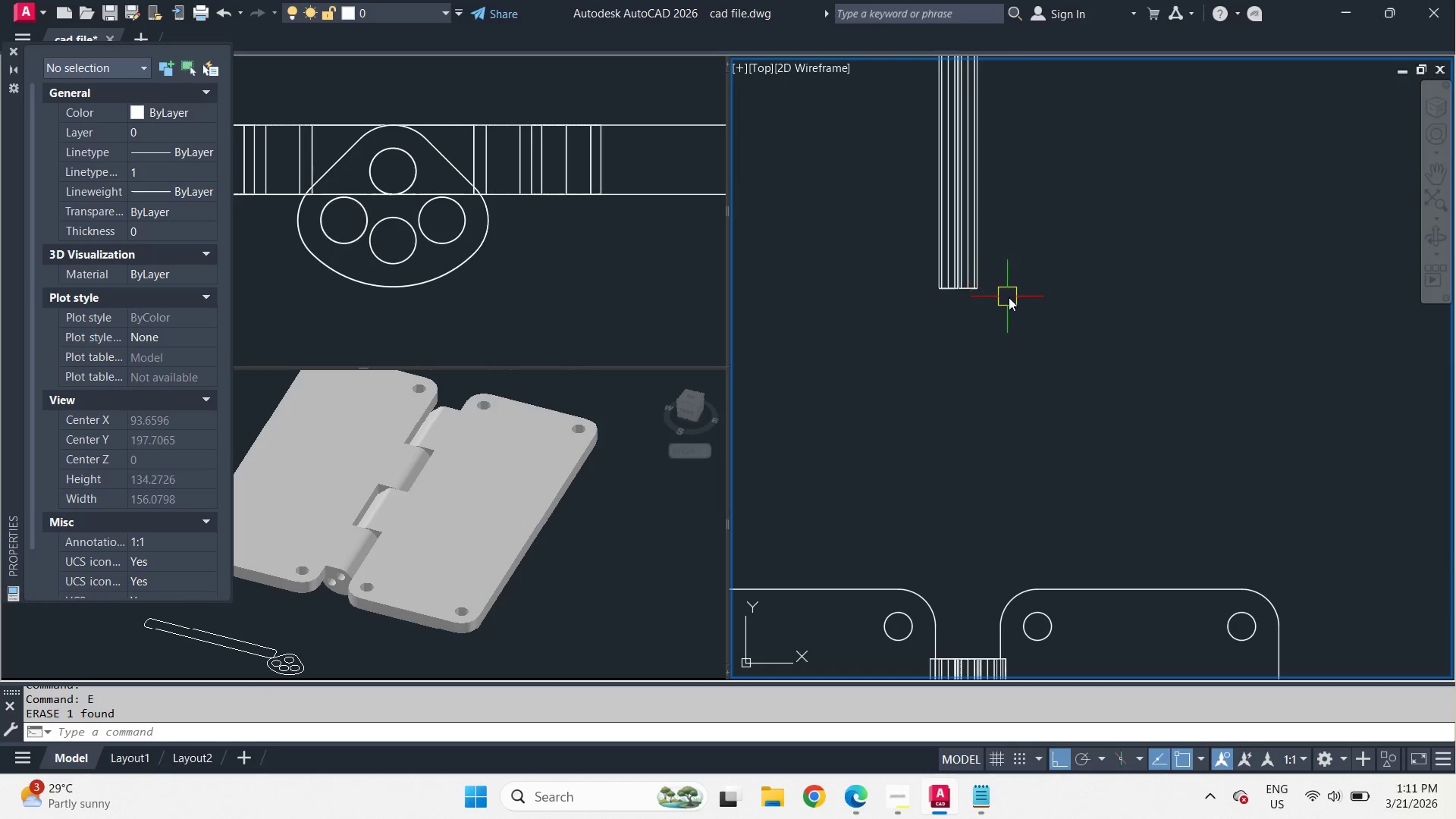 
double_click([915, 234])
 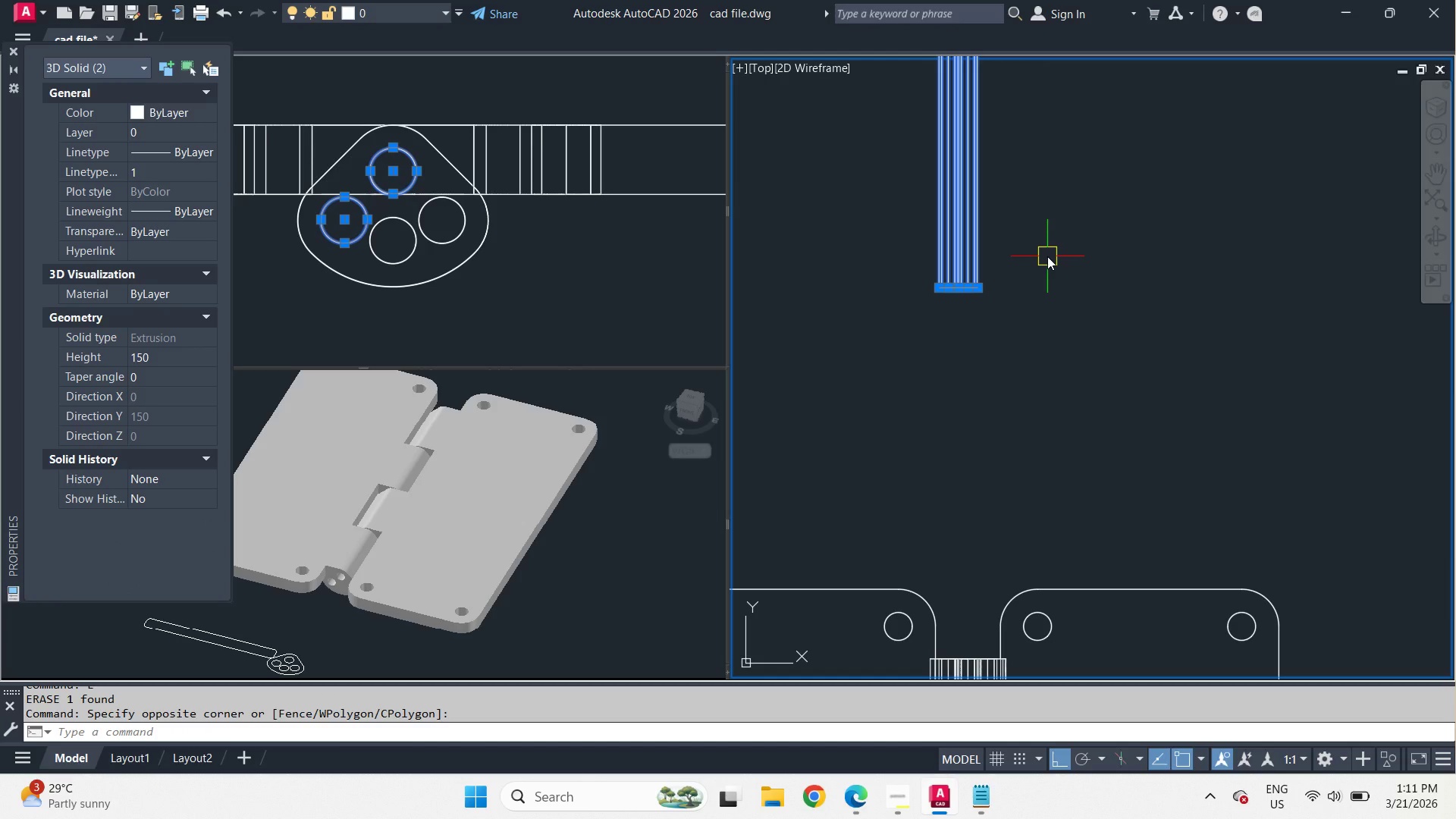 
scroll: coordinate [1047, 256], scroll_direction: down, amount: 2.0
 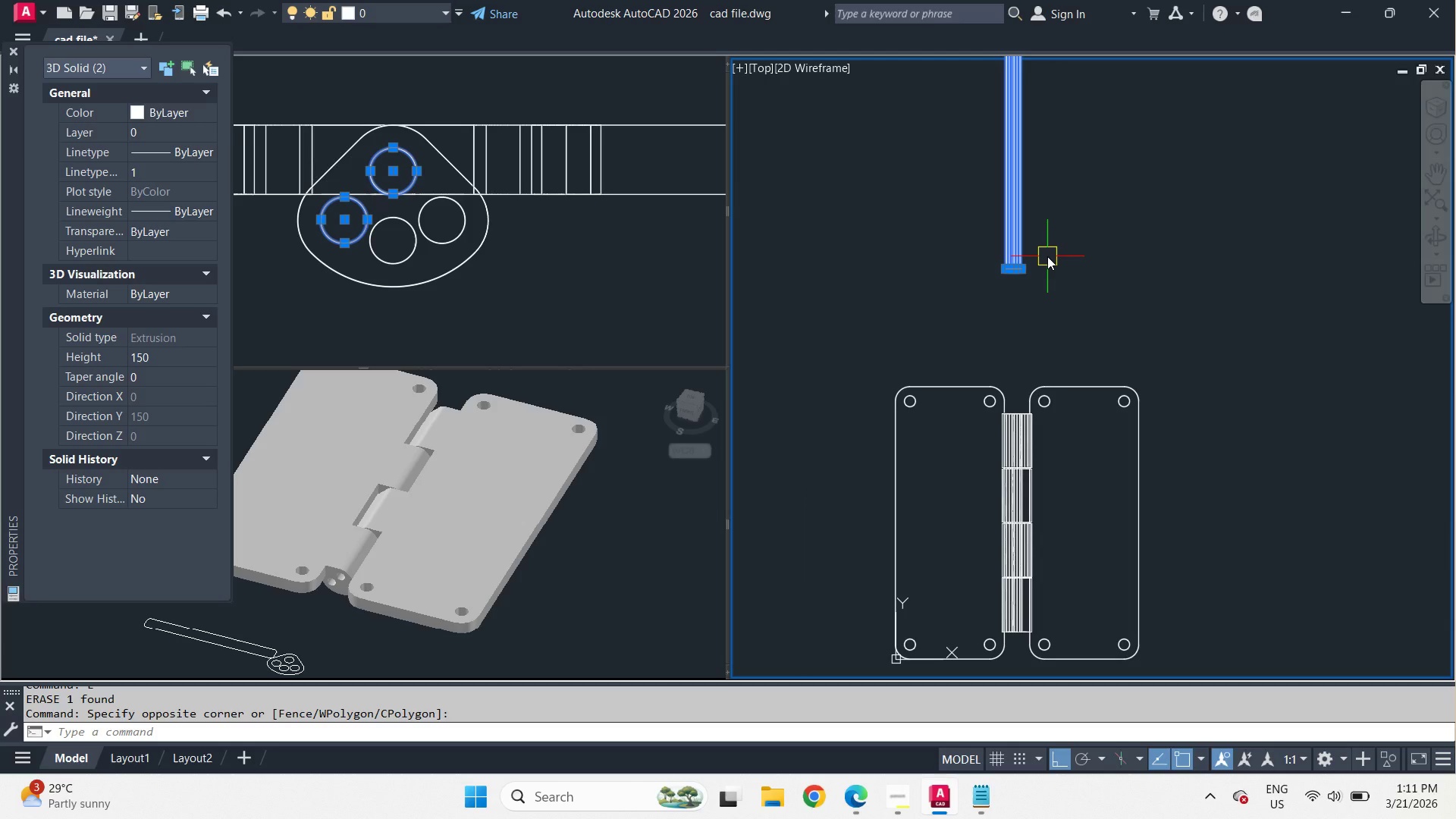 
type(dli)
 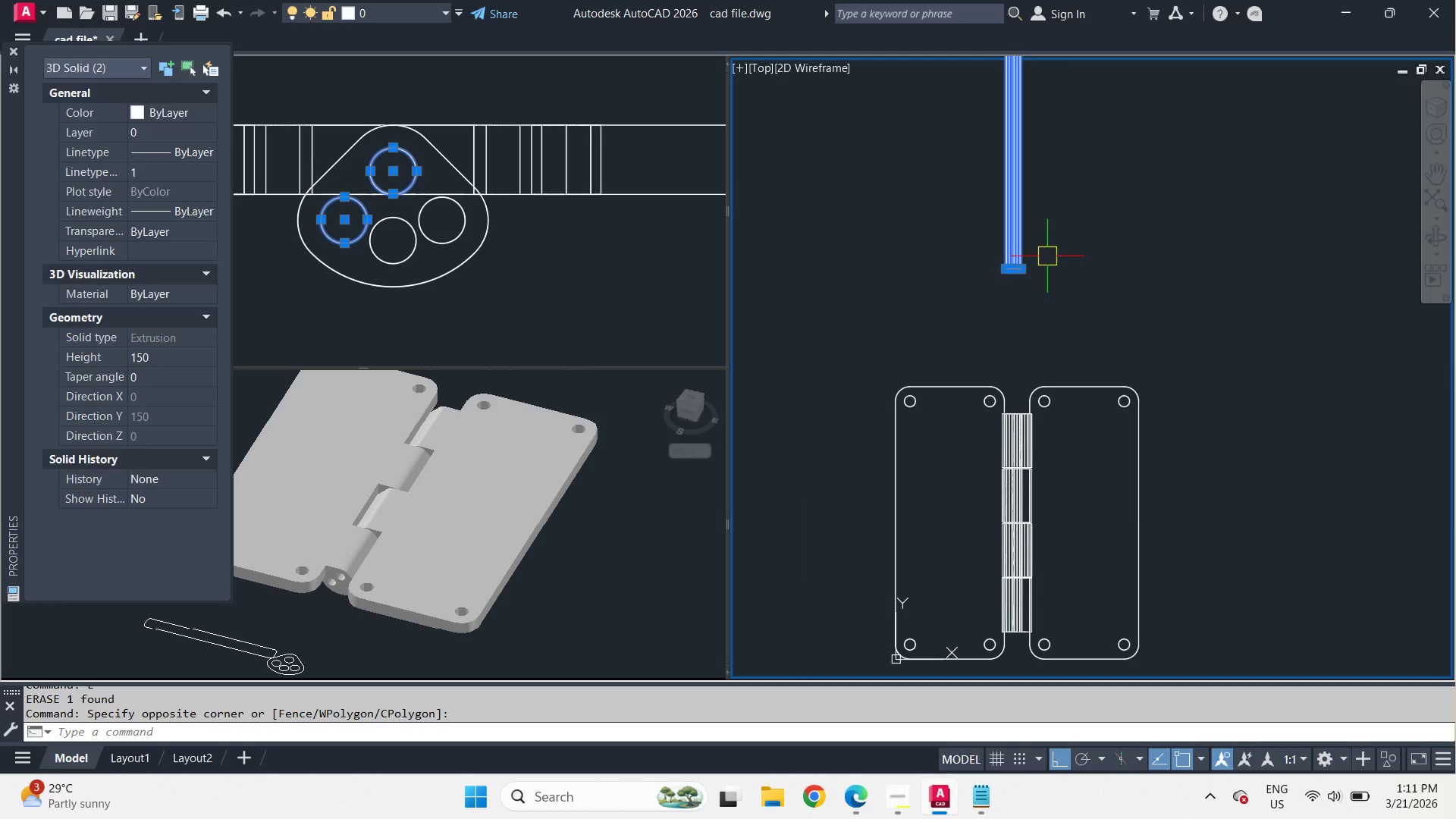 
left_click([1019, 410])
 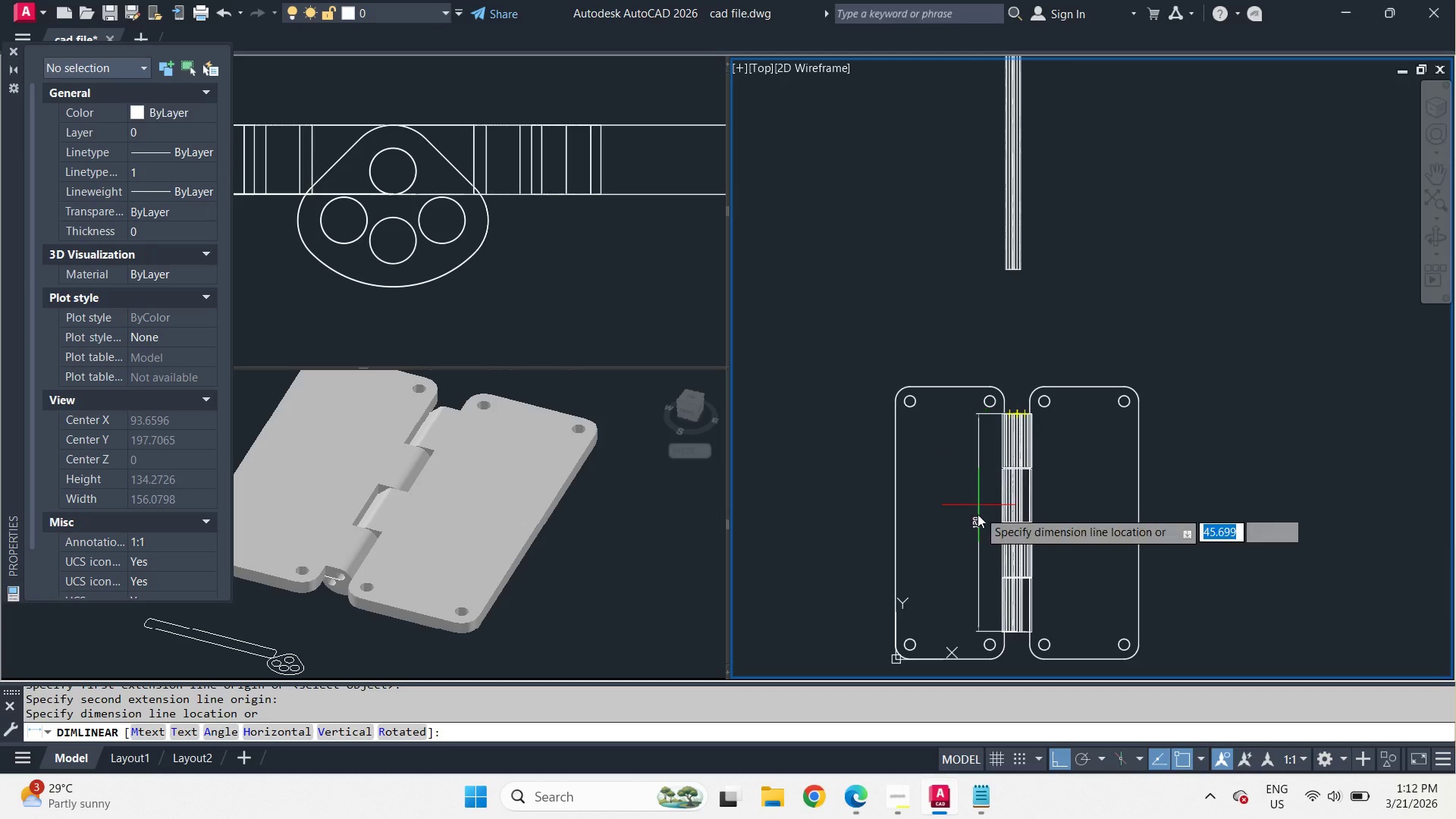 
key(Escape)
 